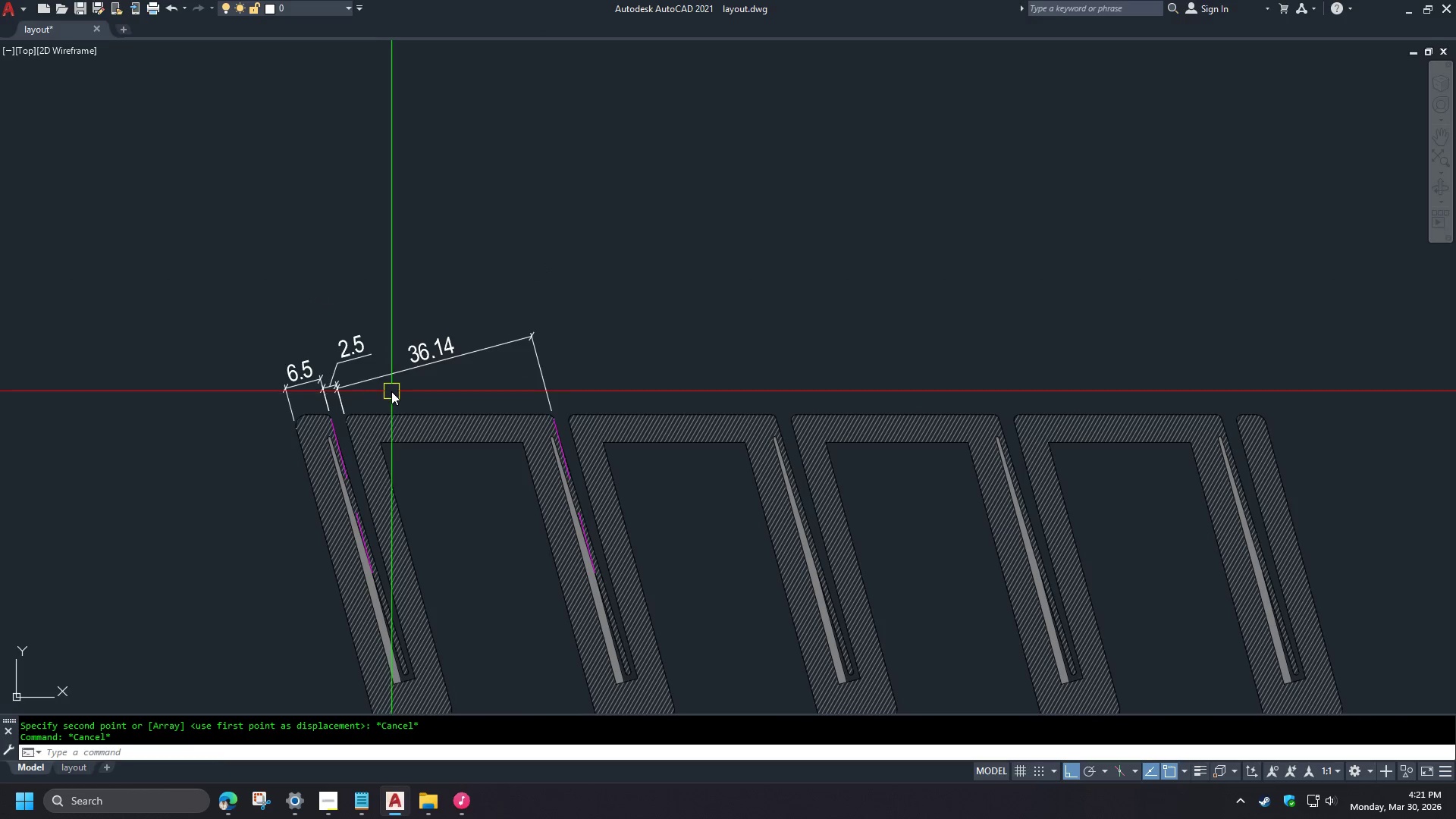 
left_click([393, 391])
 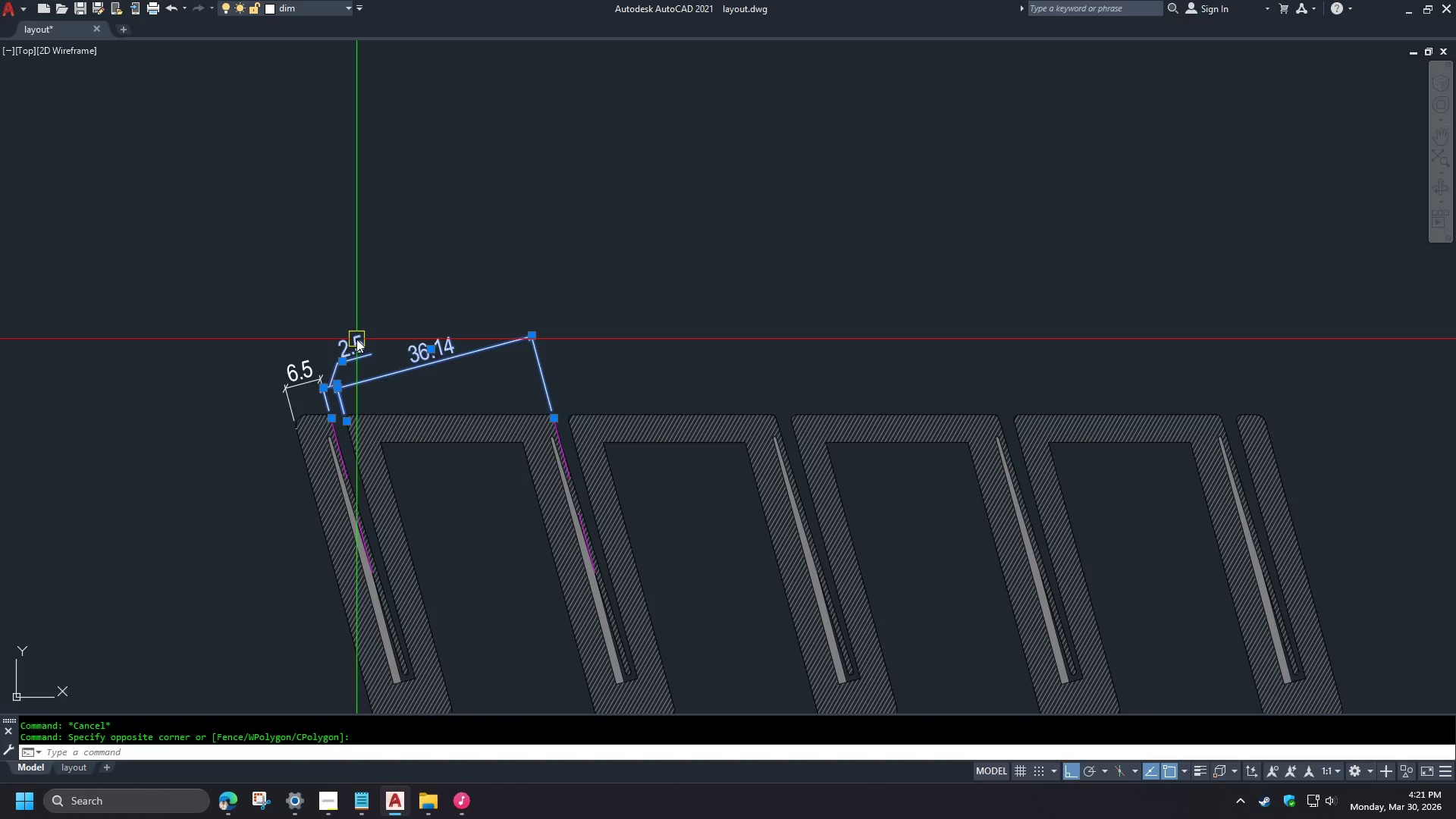 
key(C)
 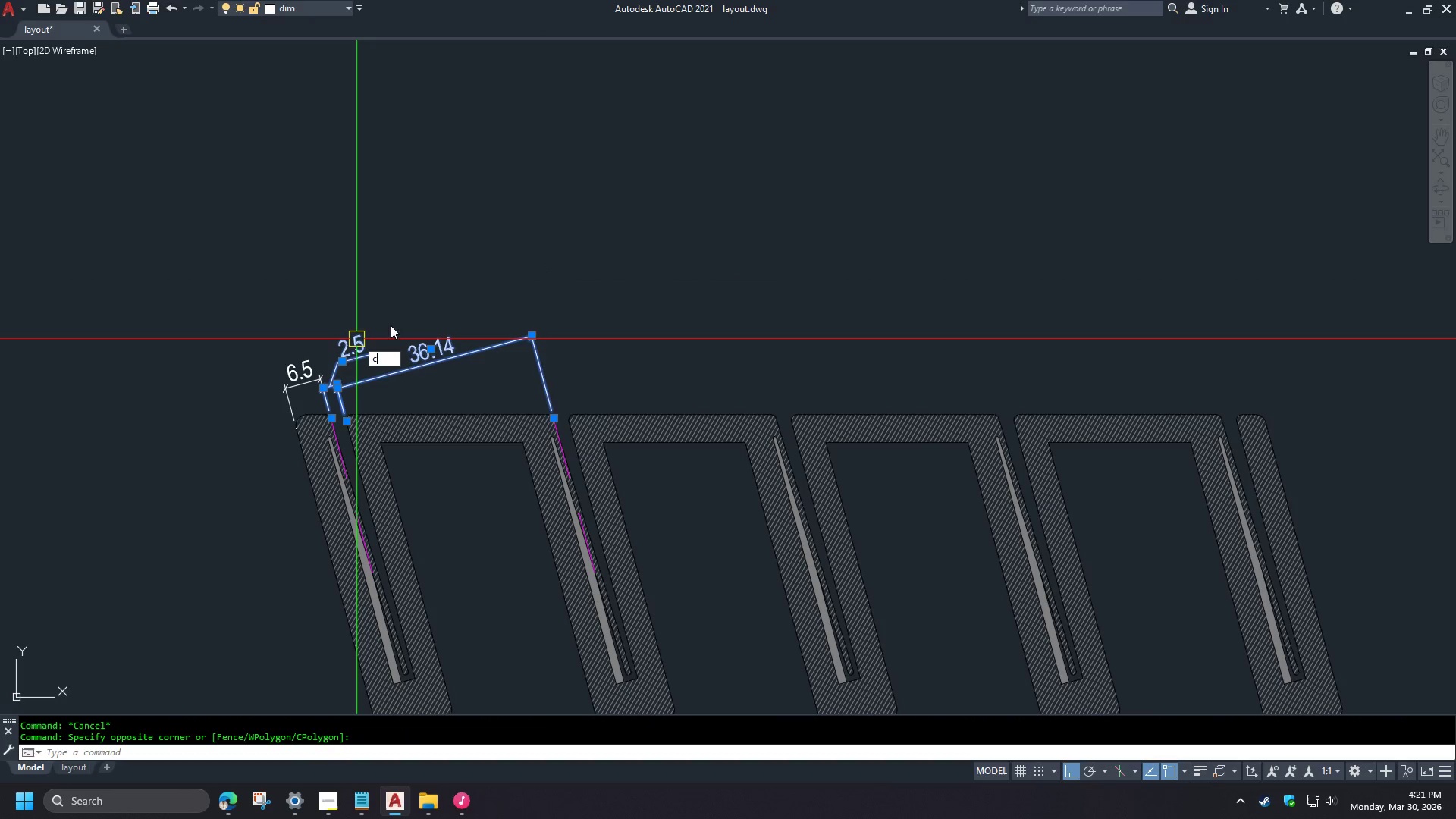 
key(O)
 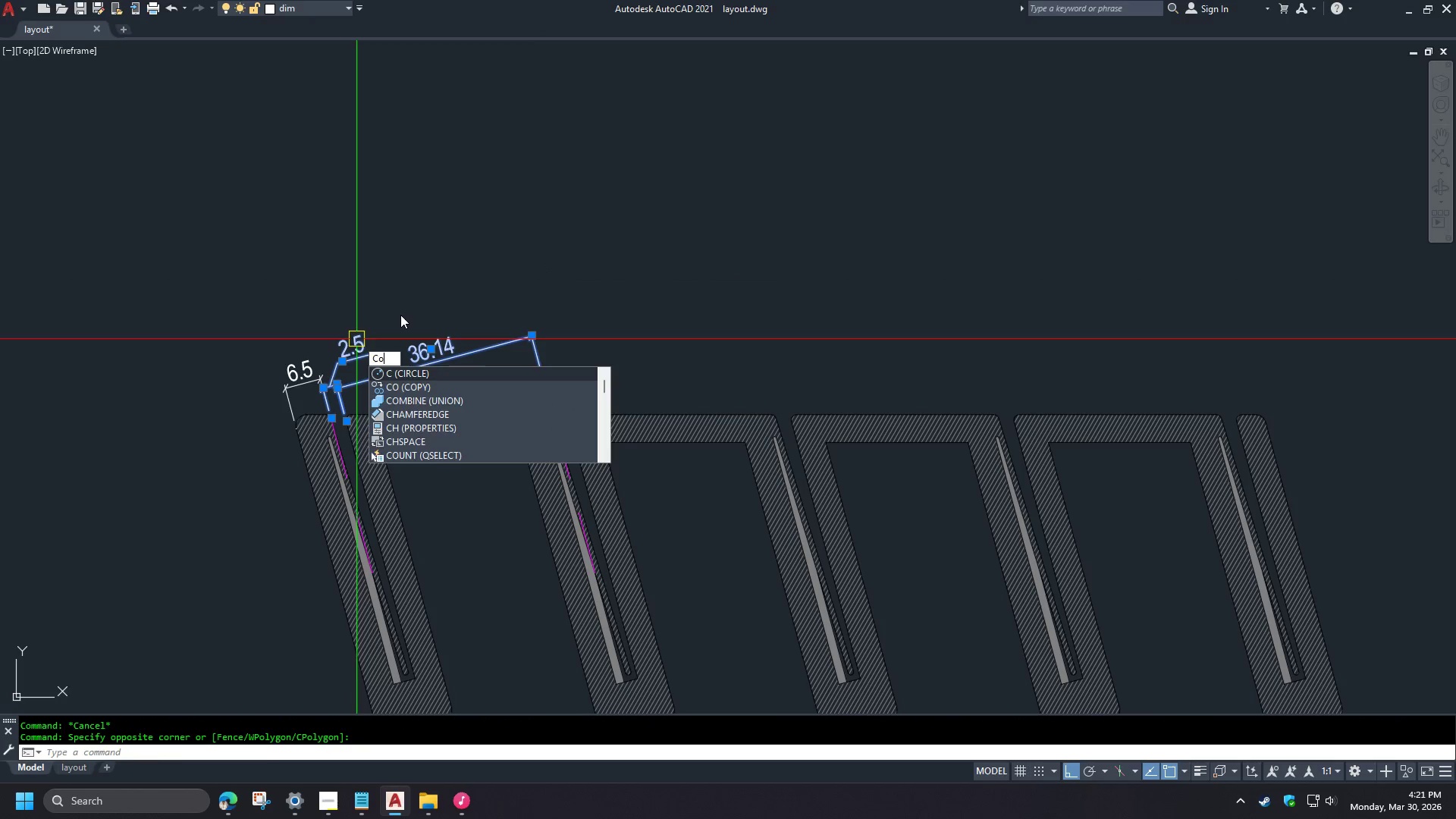 
key(Space)
 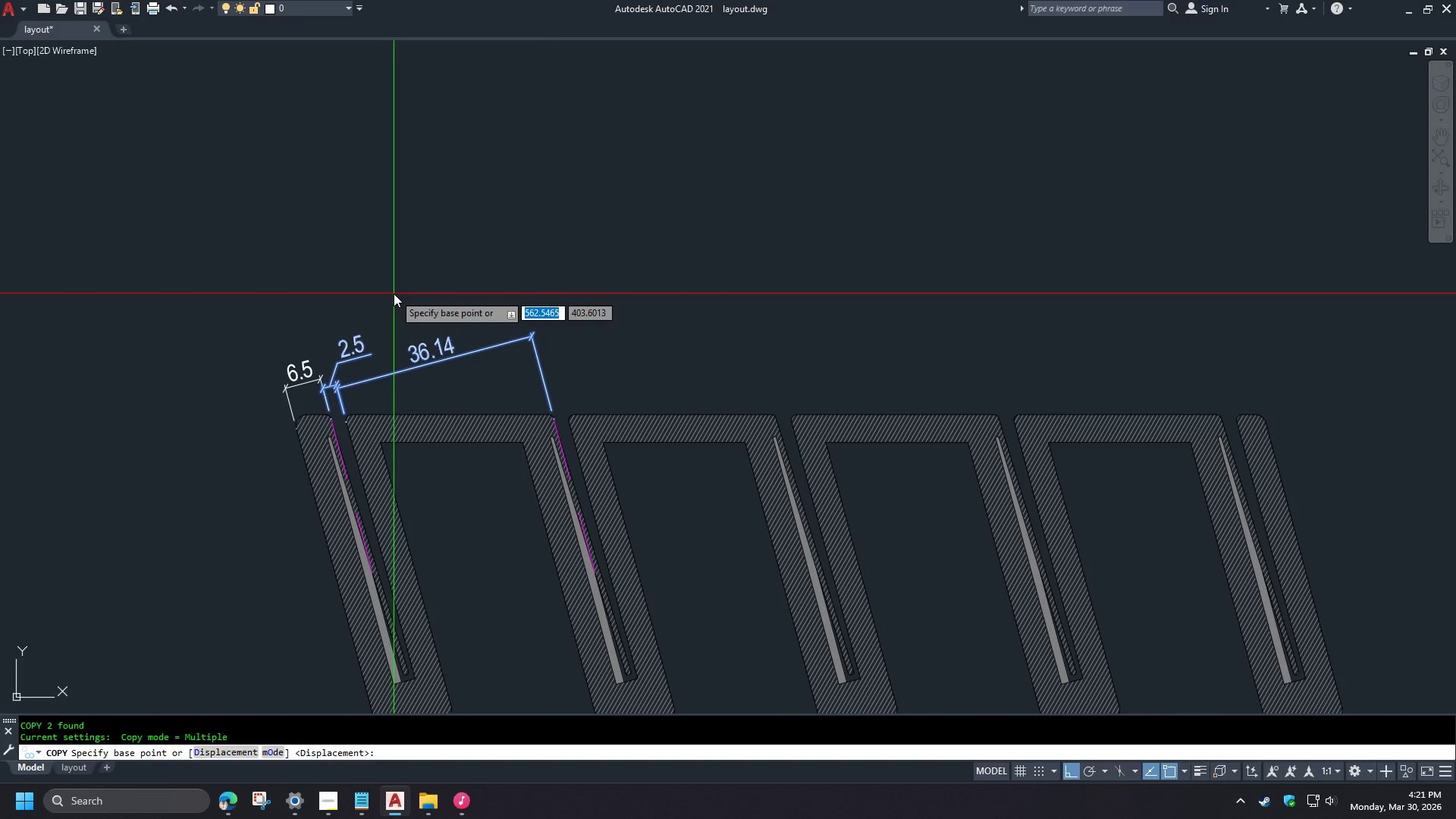 
left_click_drag(start_coordinate=[394, 297], to_coordinate=[398, 299])
 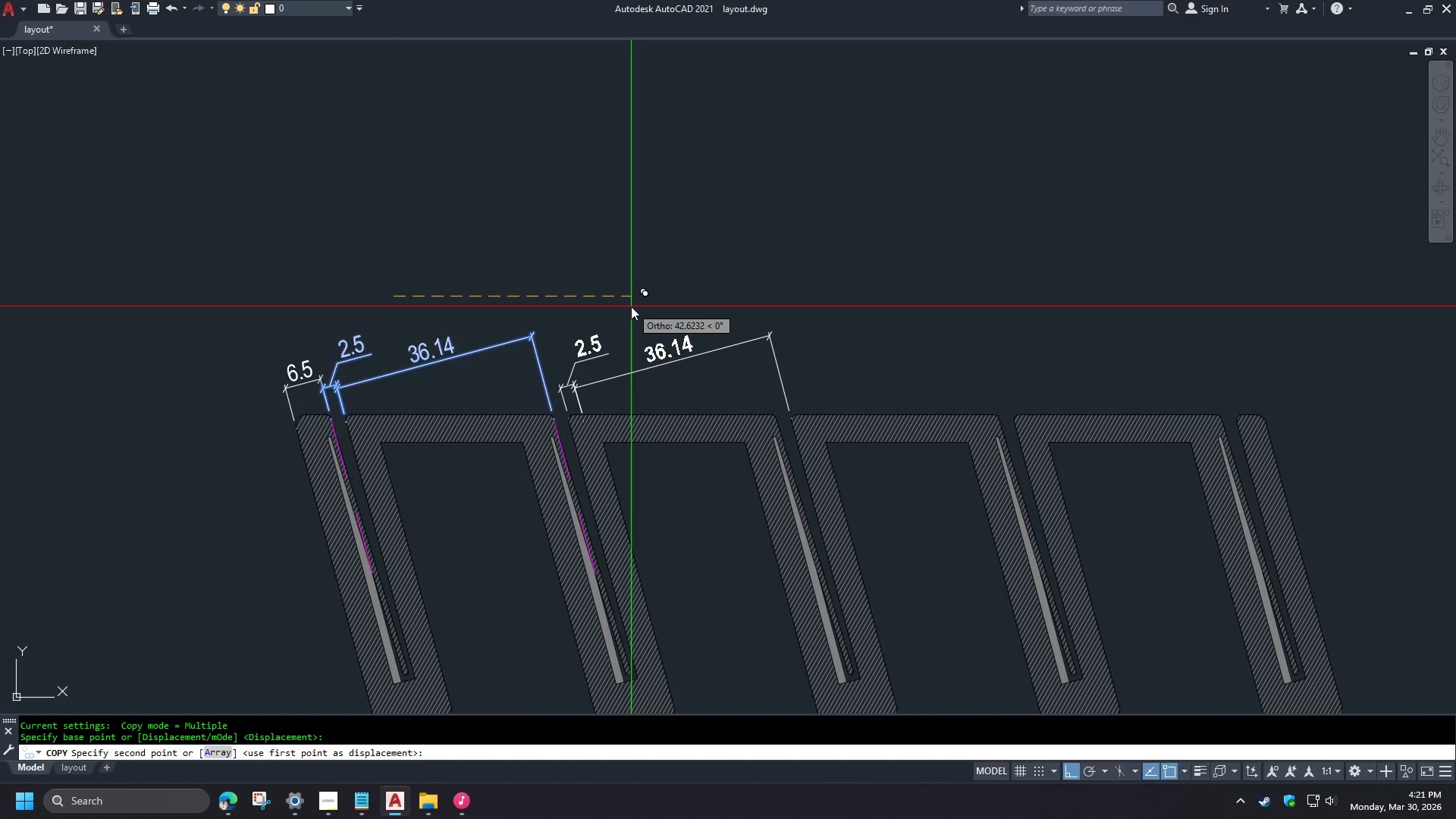 
key(A)
 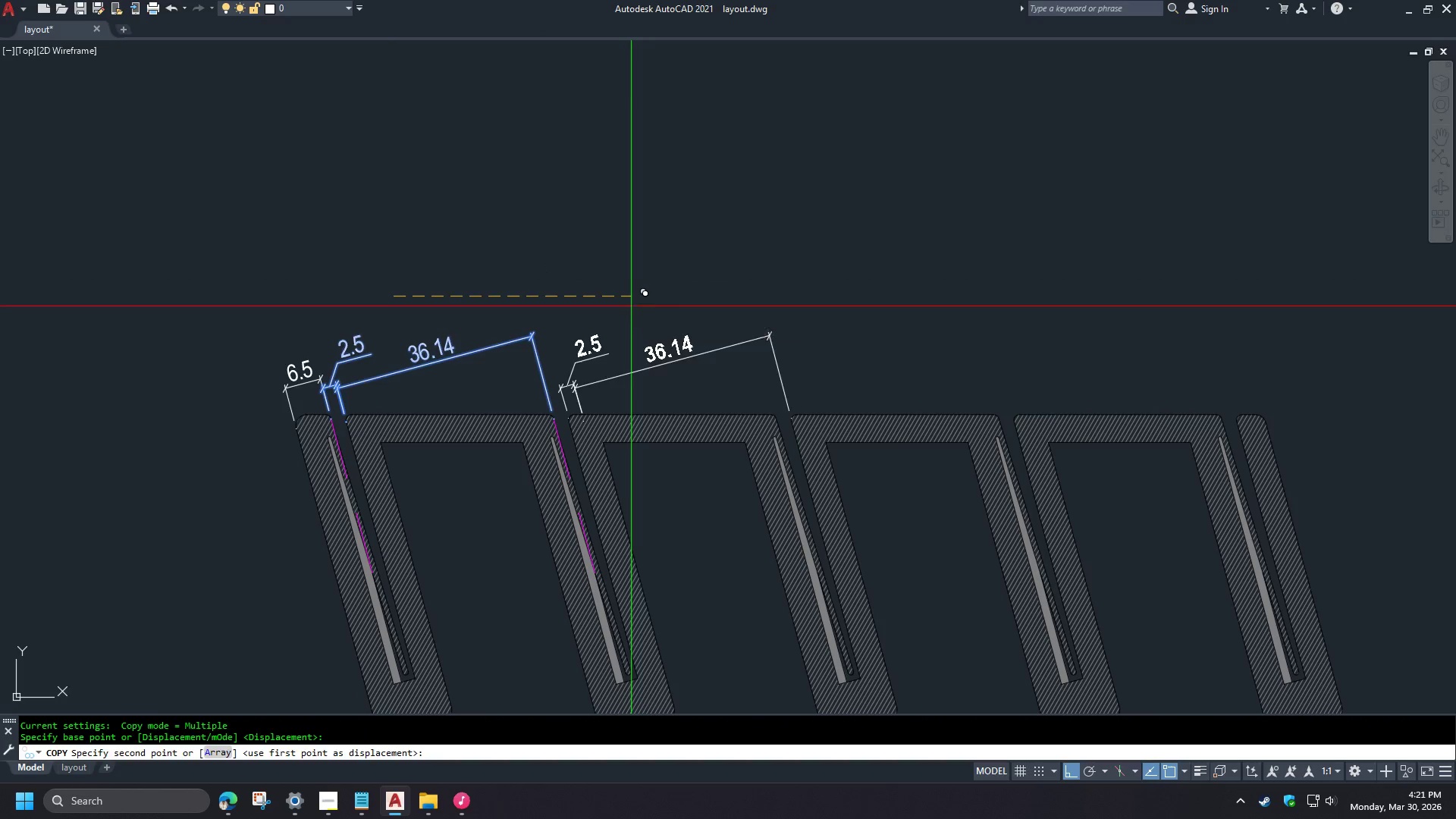 
key(Space)
 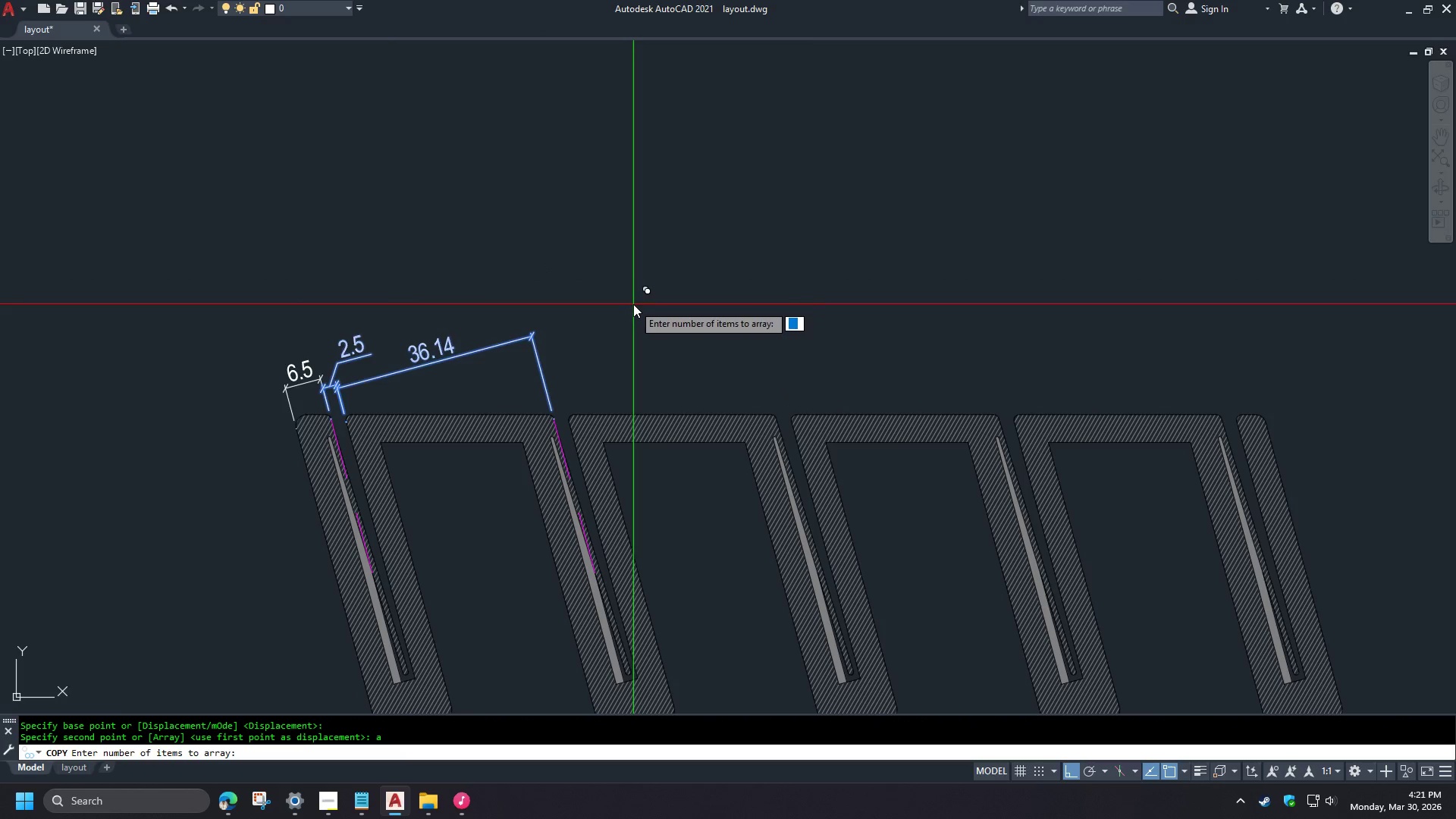 
key(5)
 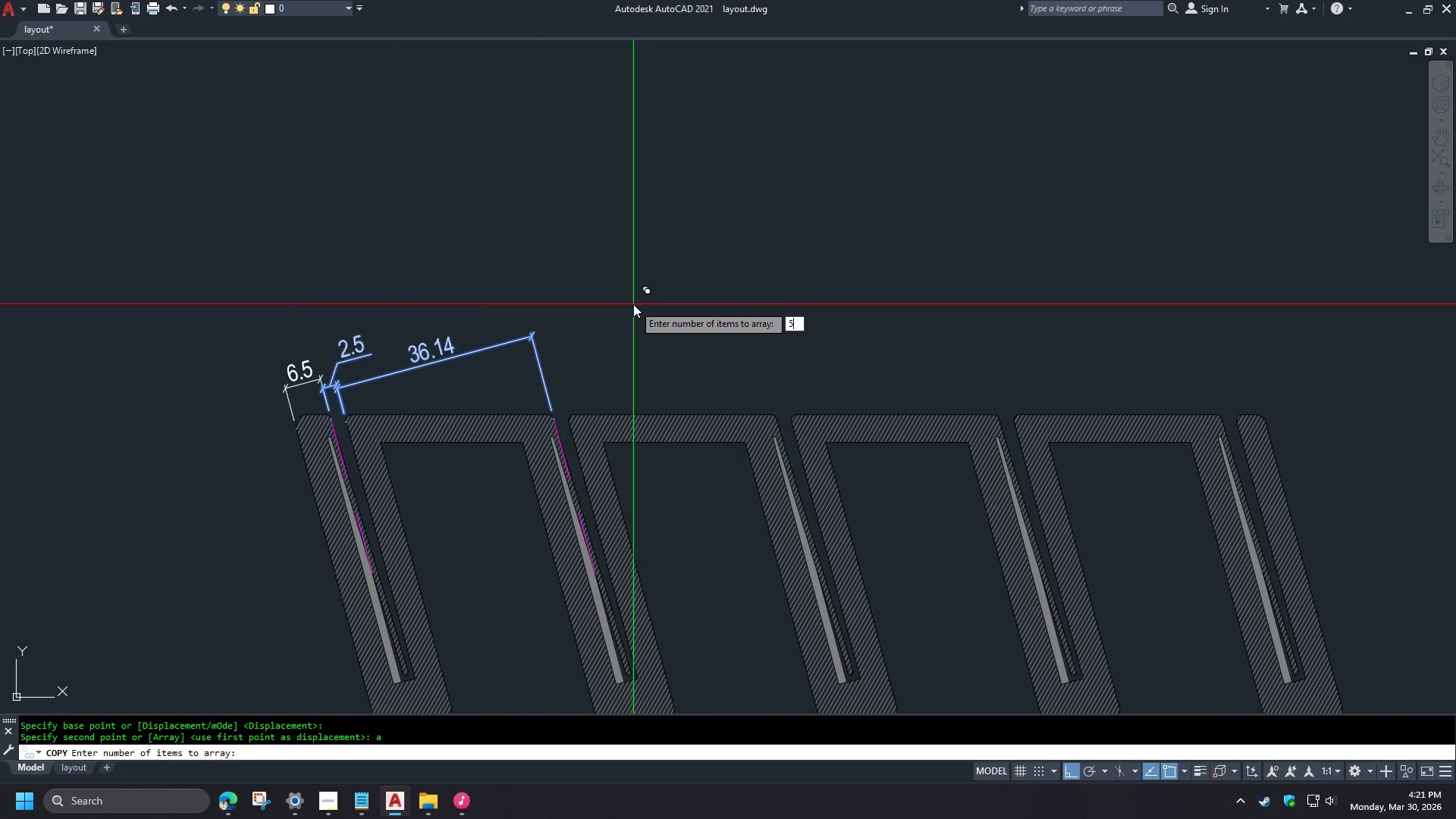 
key(Space)
 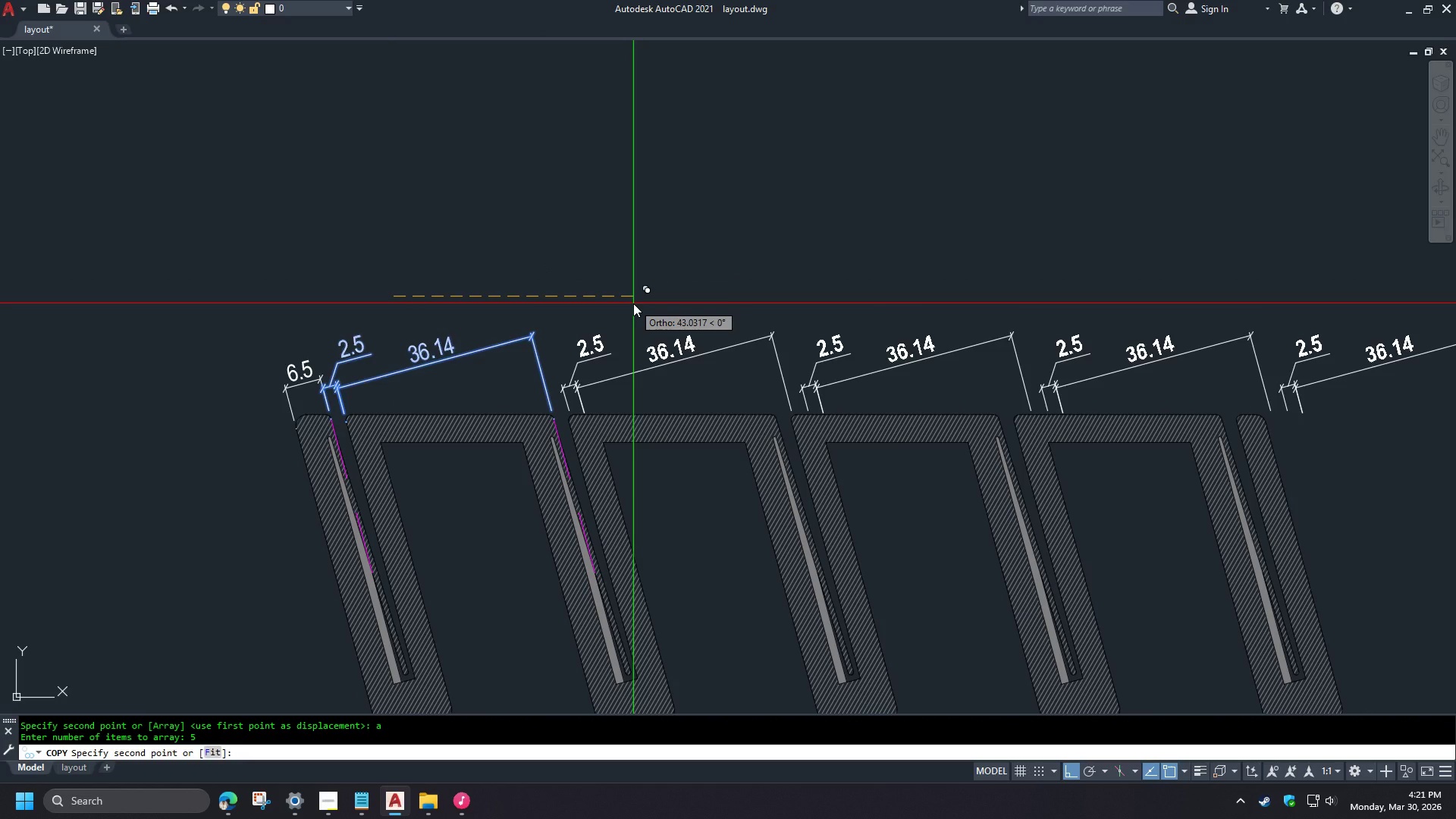 
key(Numpad4)
 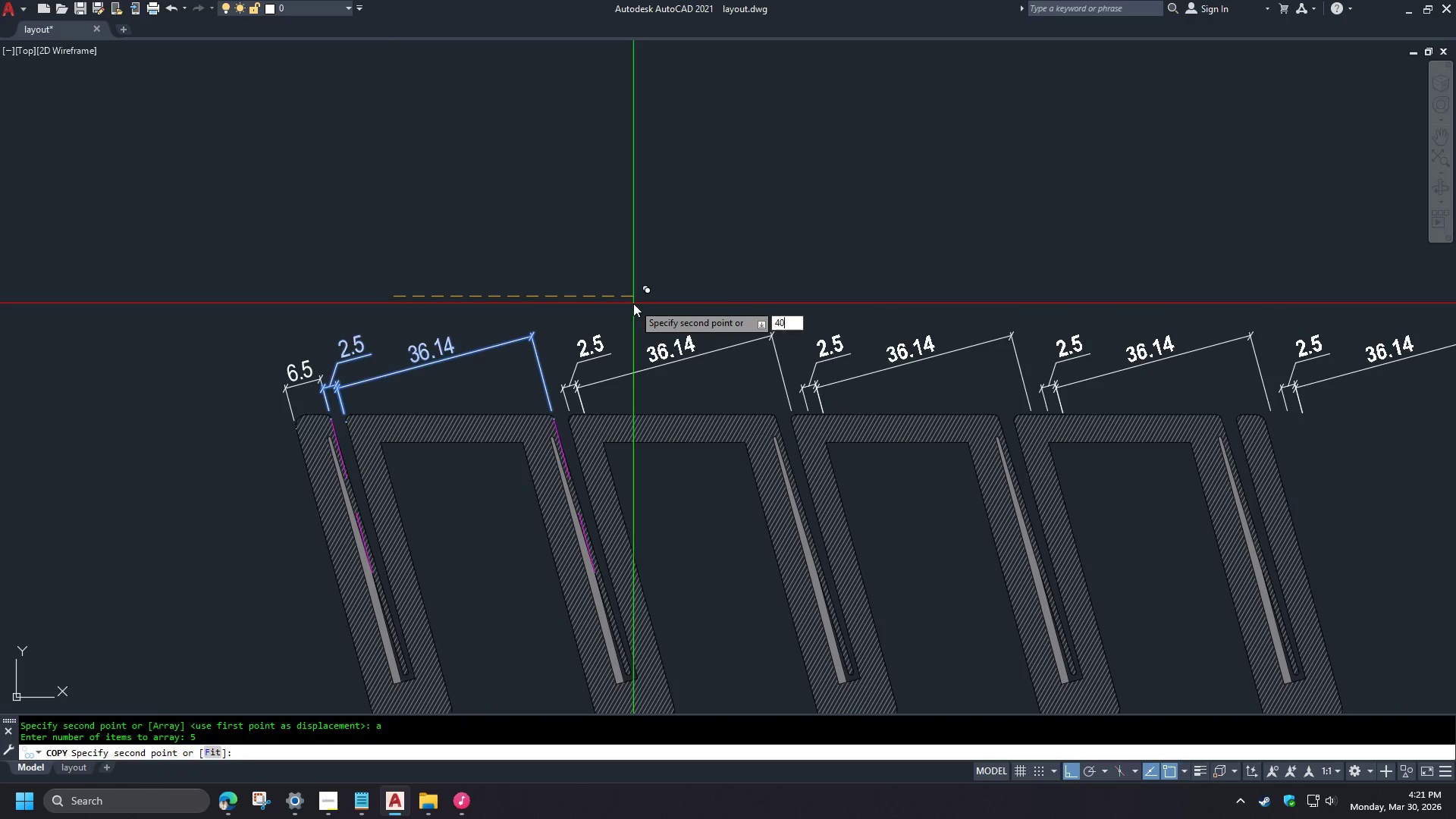 
key(Numpad0)
 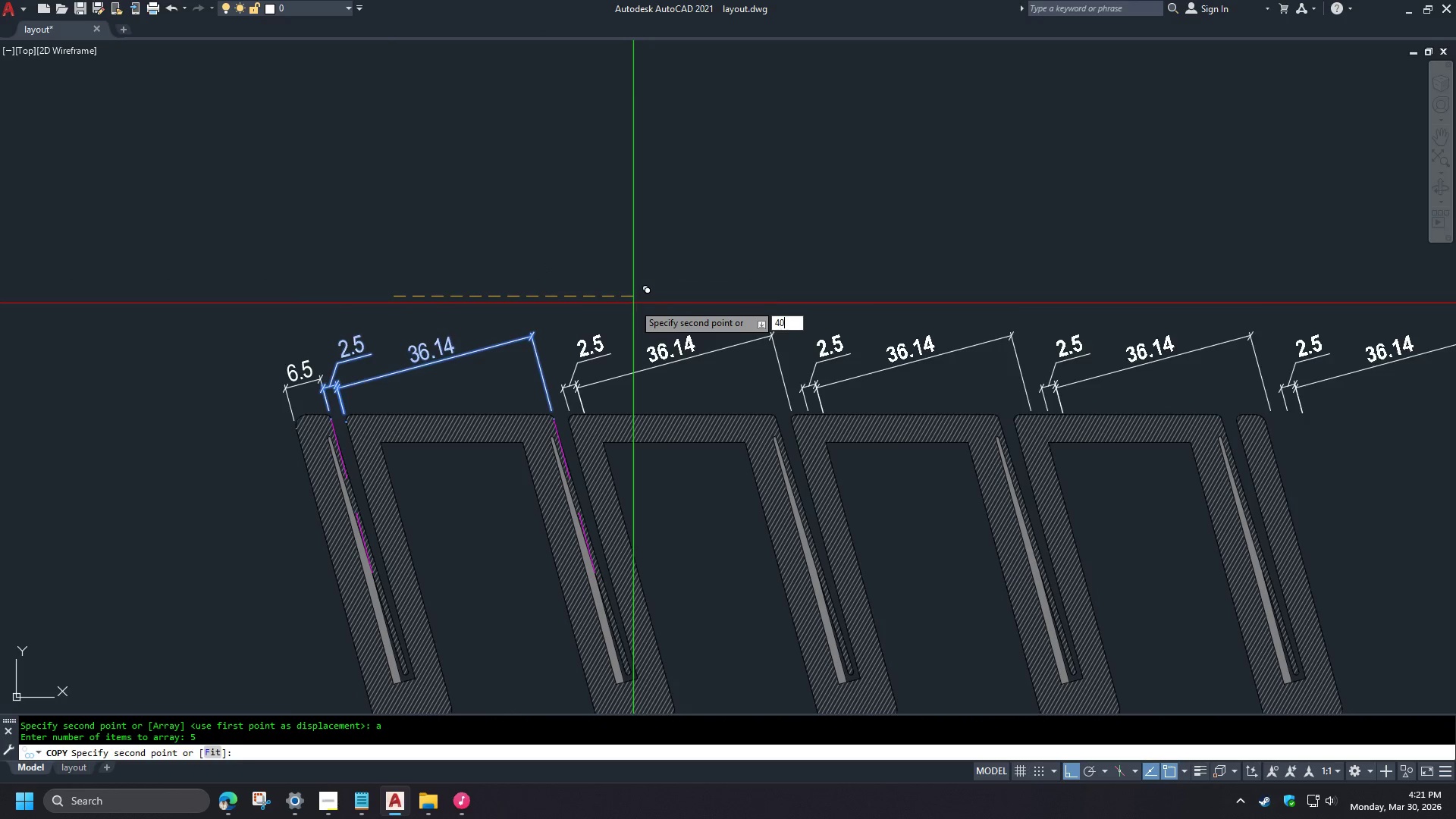 
key(NumpadEnter)
 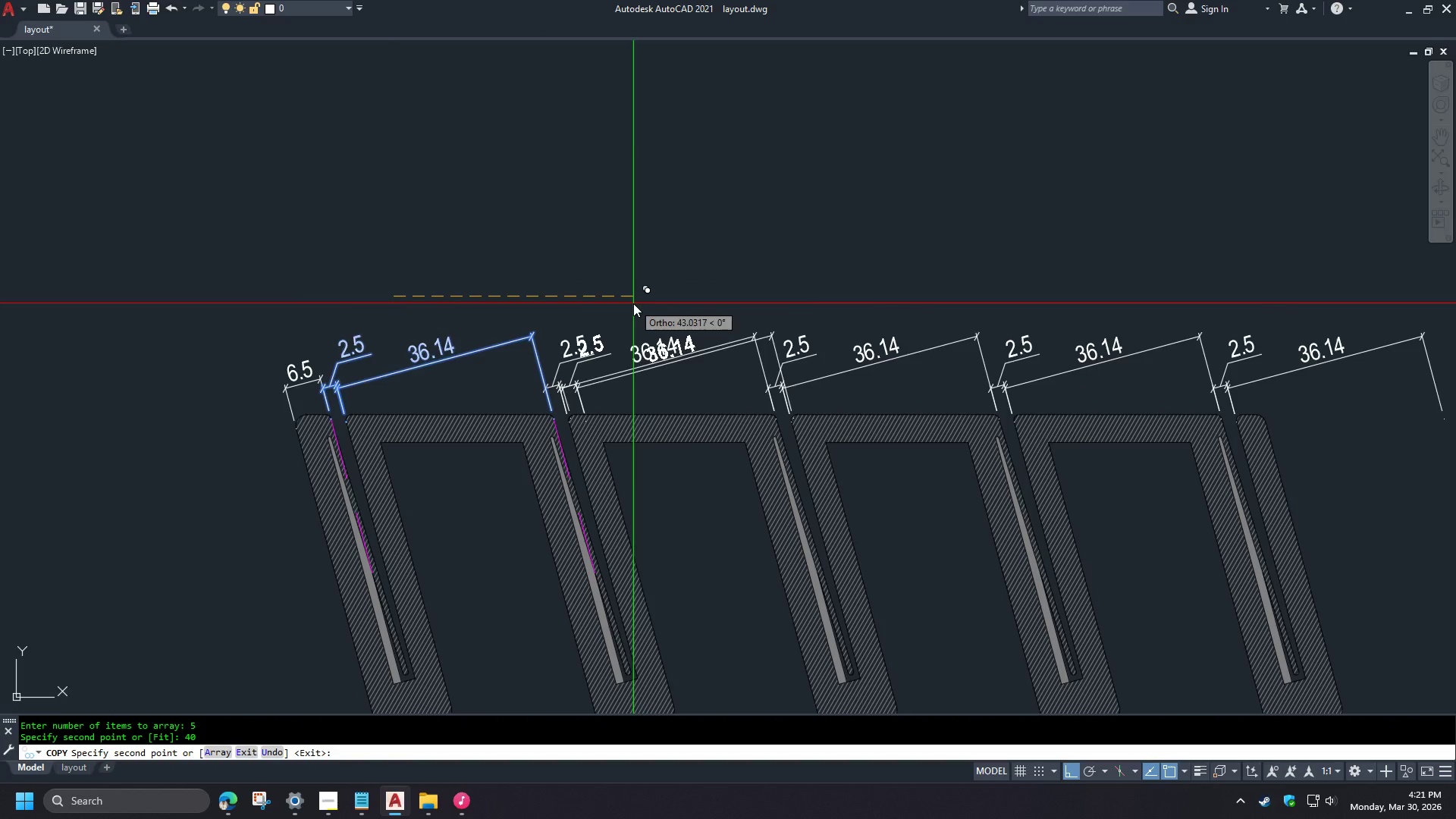 
key(Space)
 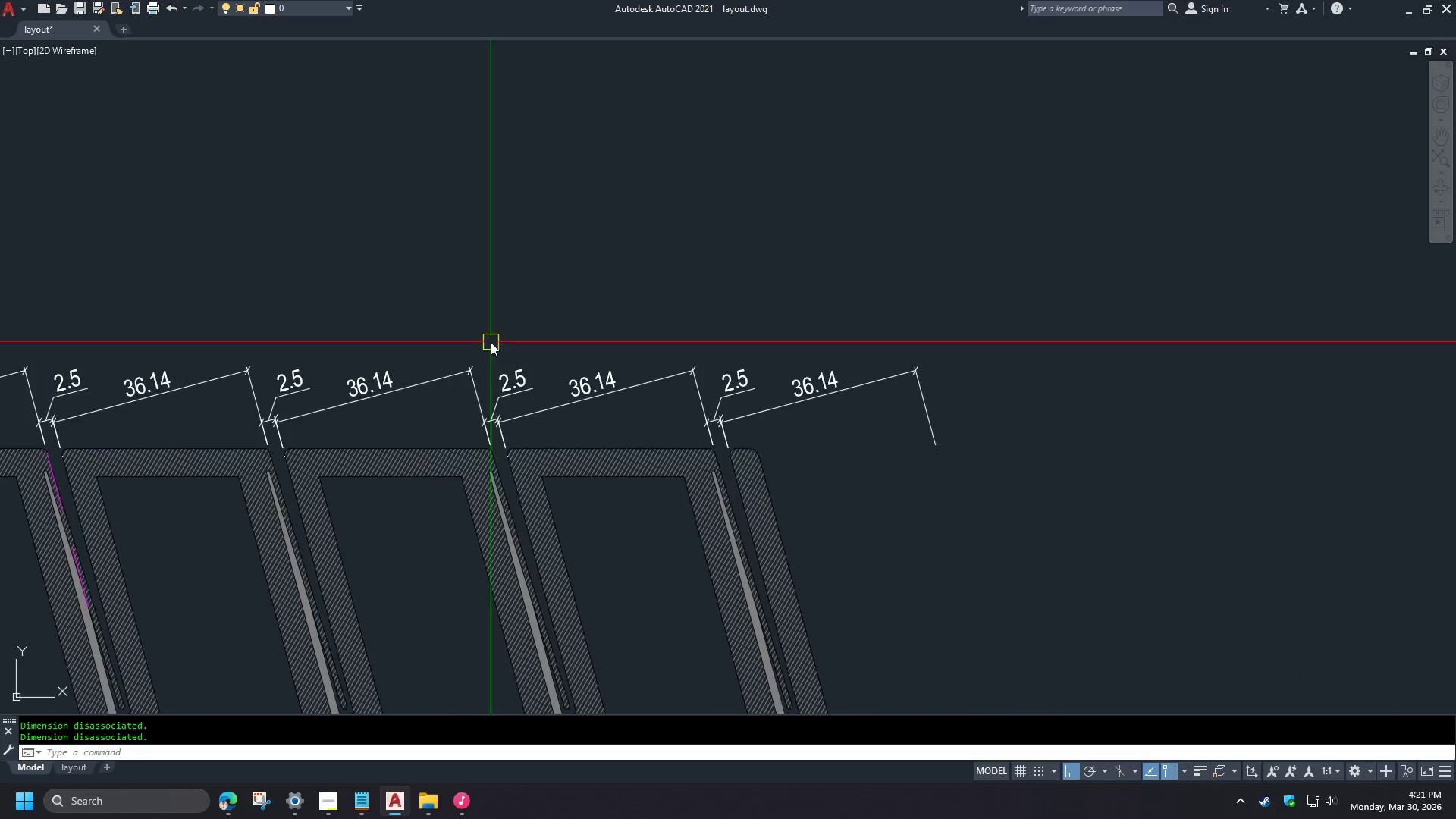 
left_click([756, 472])
 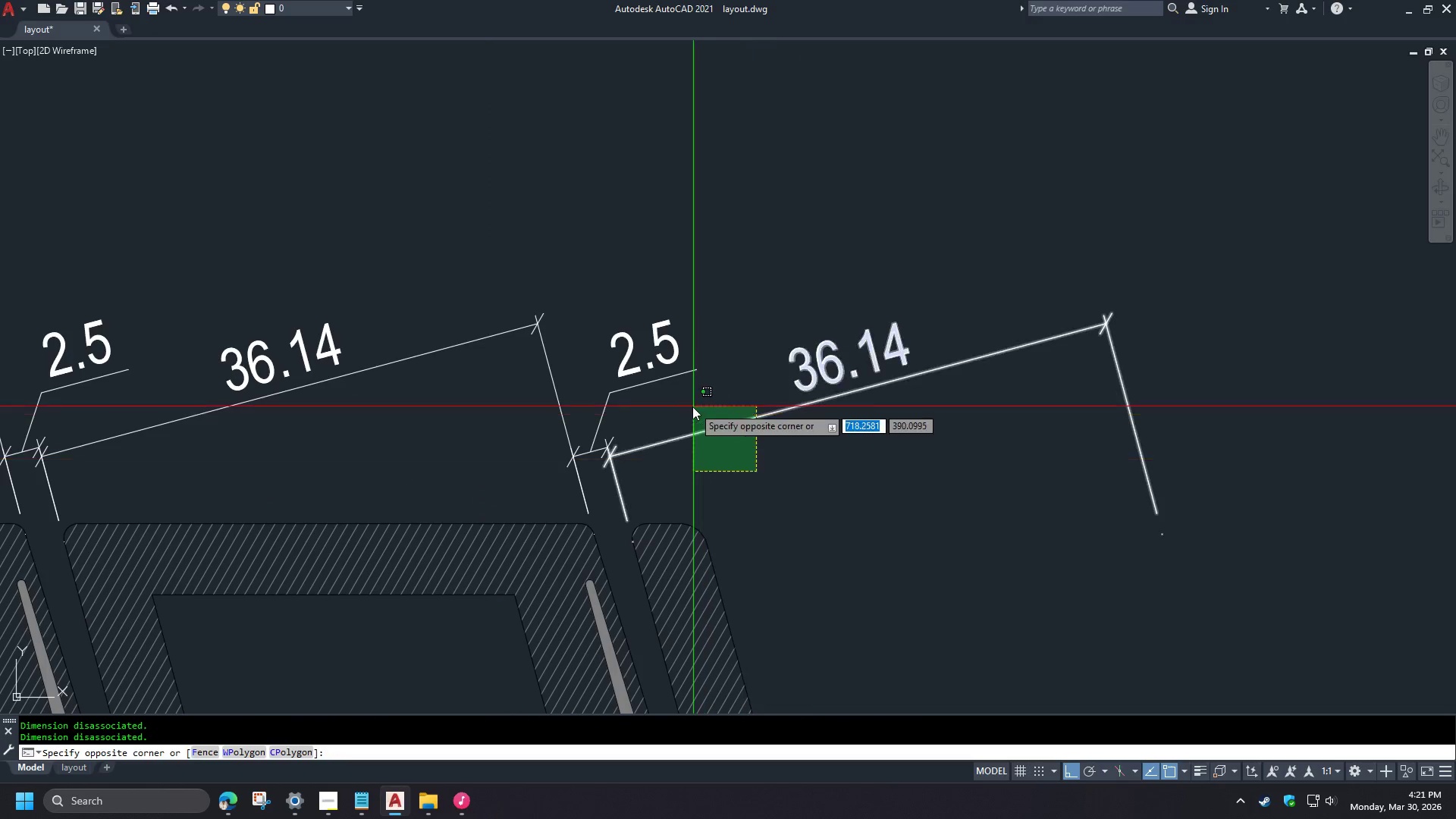 
double_click([691, 406])
 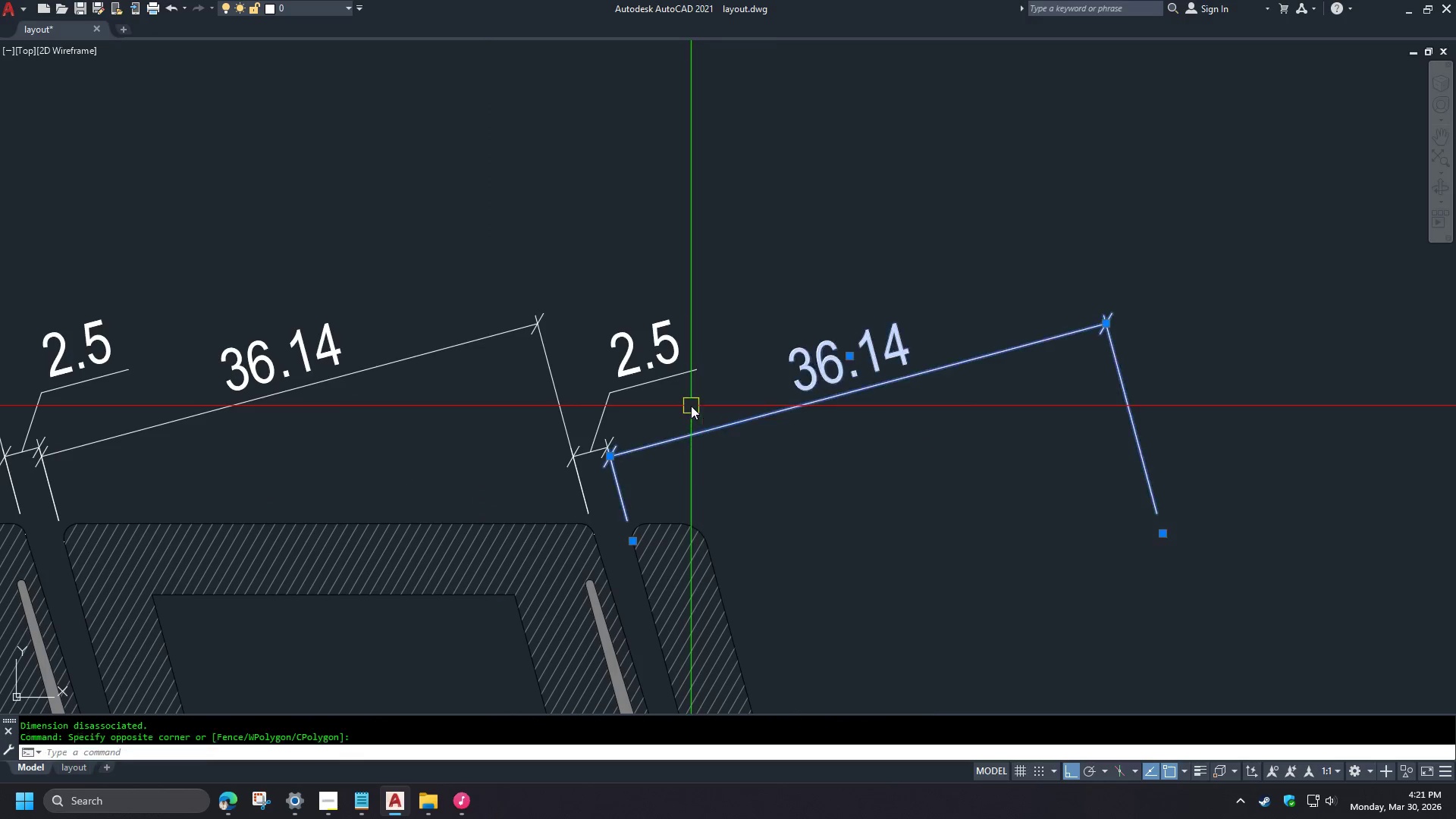 
key(E)
 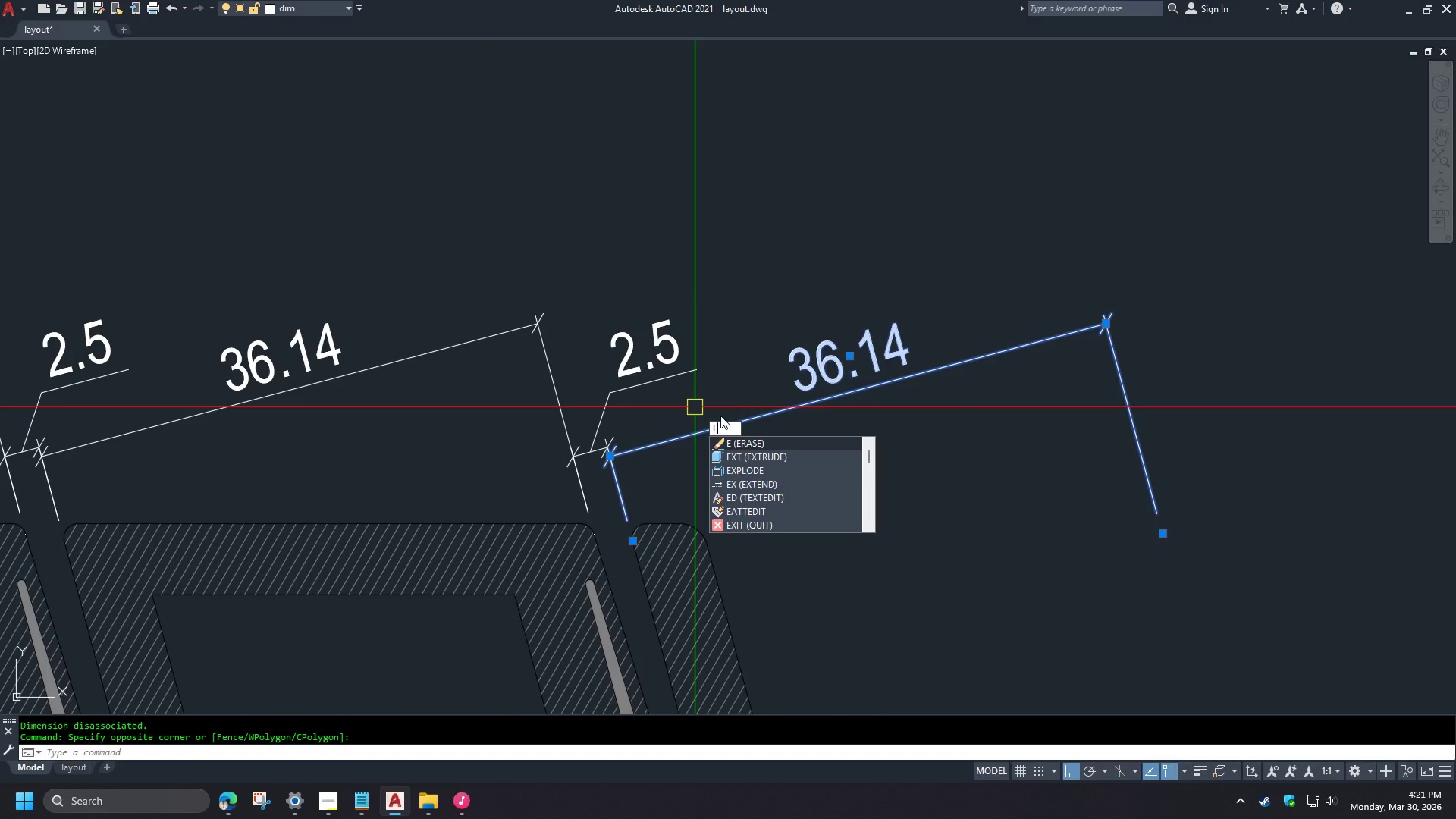 
key(Escape)
 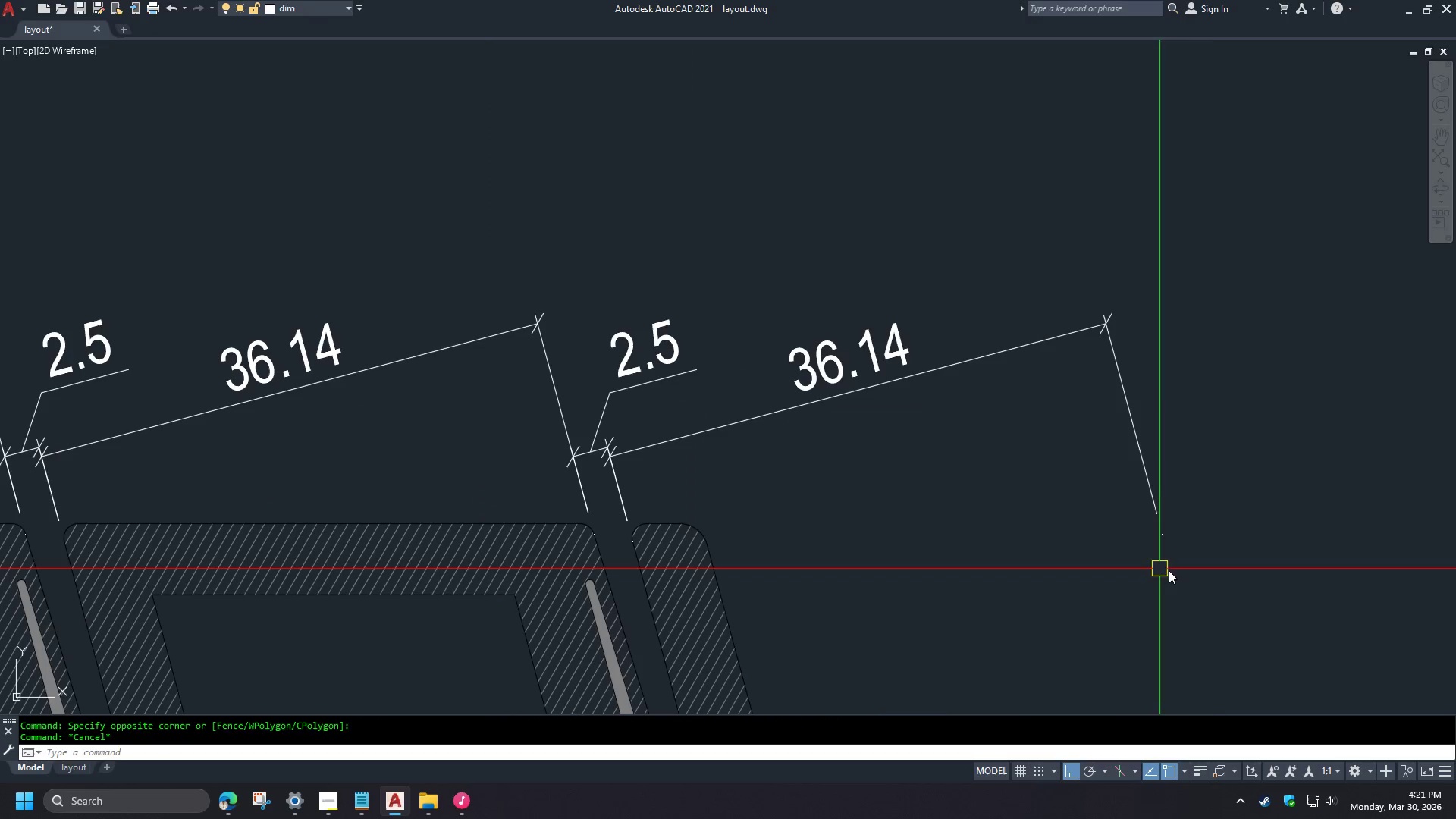 
key(Escape)
 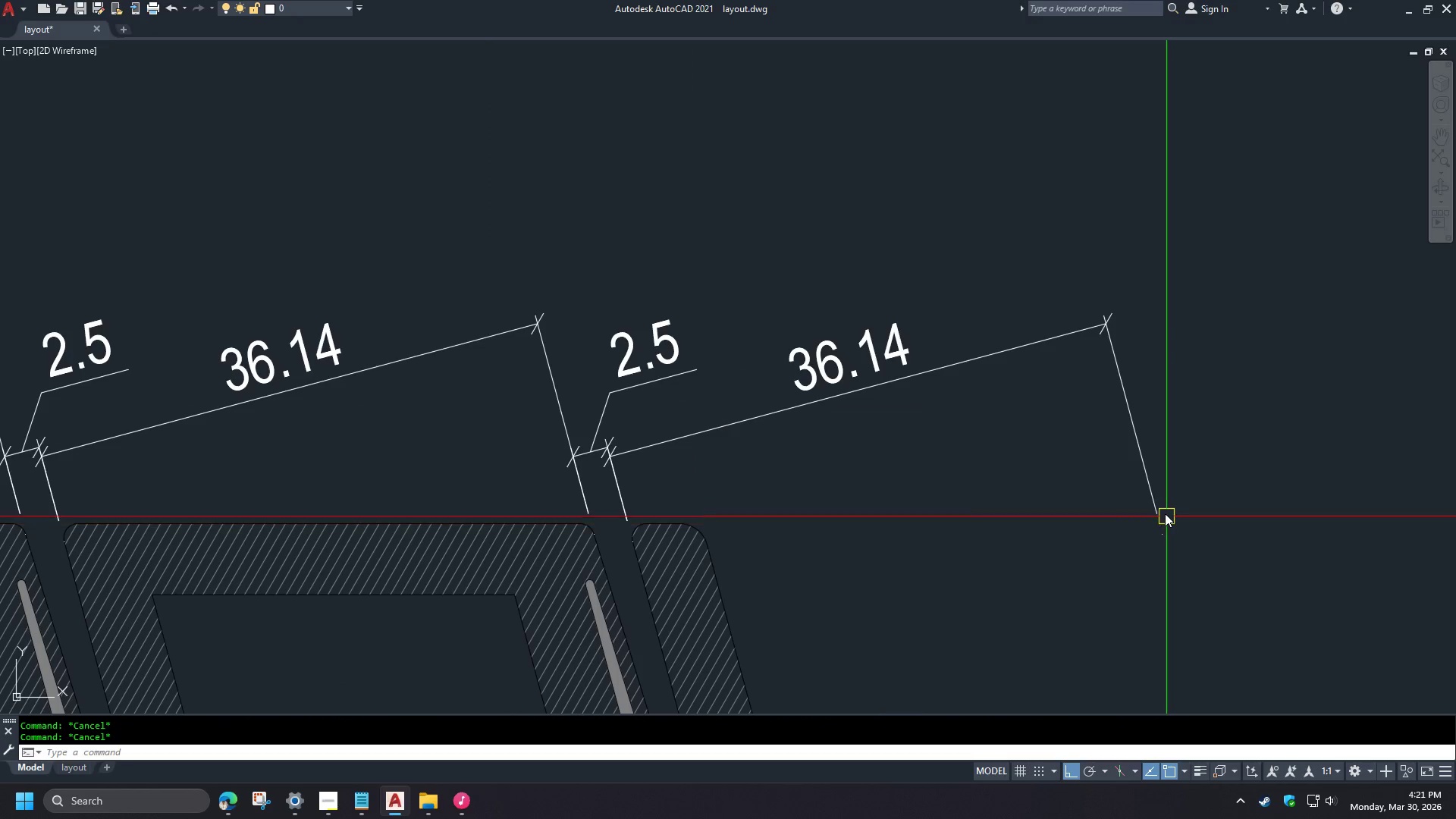 
scroll: coordinate [790, 406], scroll_direction: up, amount: 2.0
 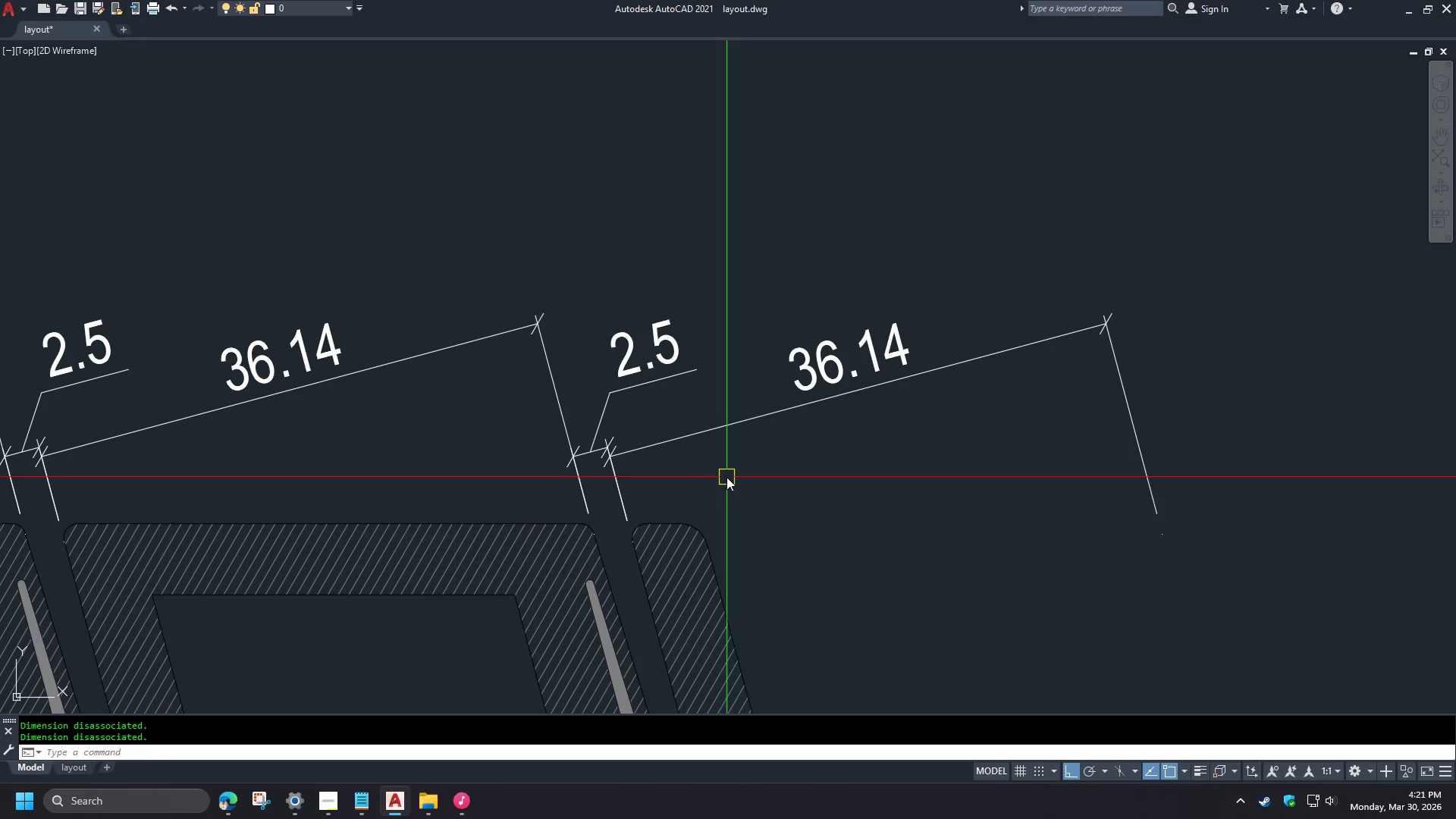 
left_click([1165, 512])
 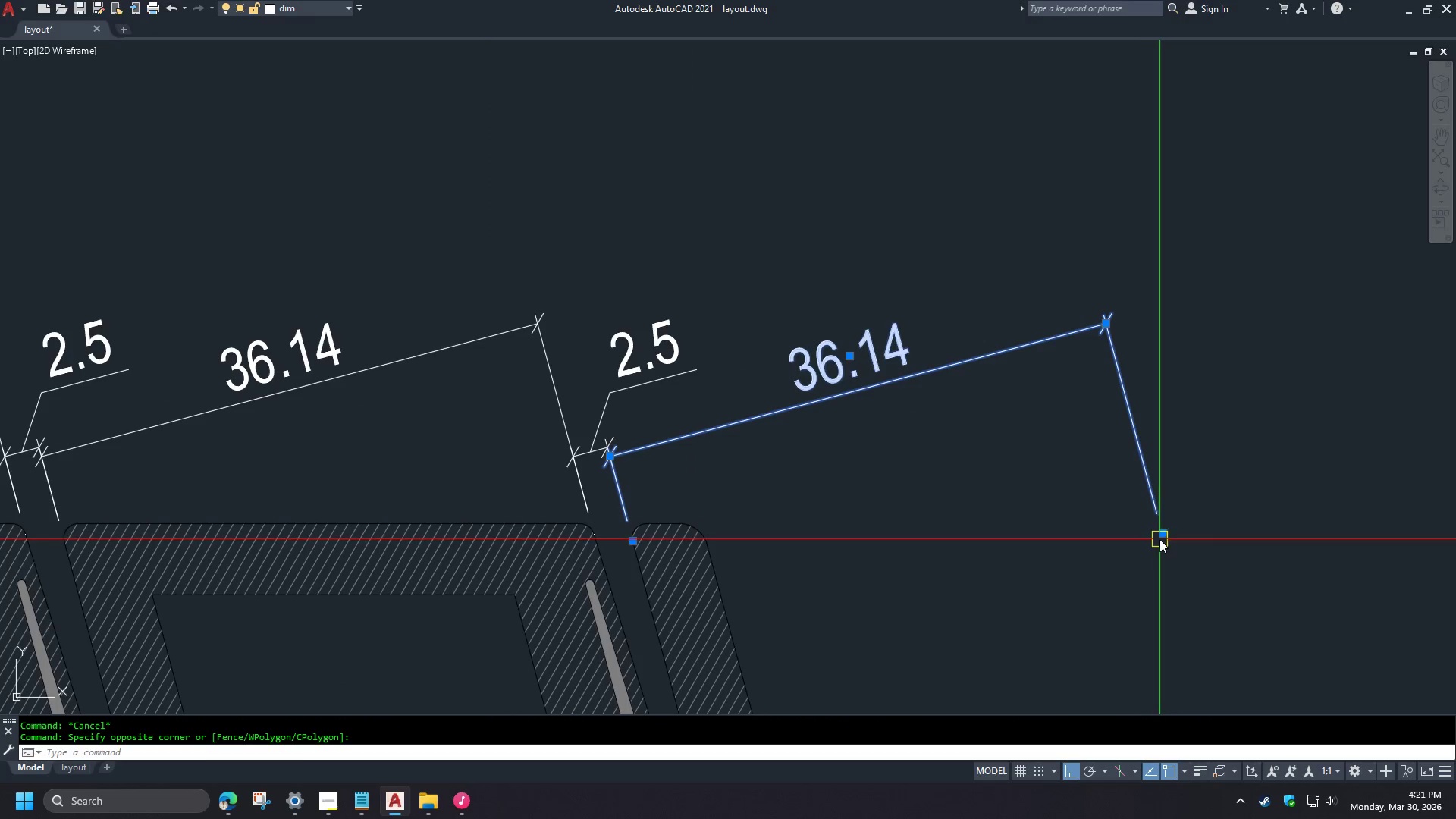 
left_click([1167, 534])
 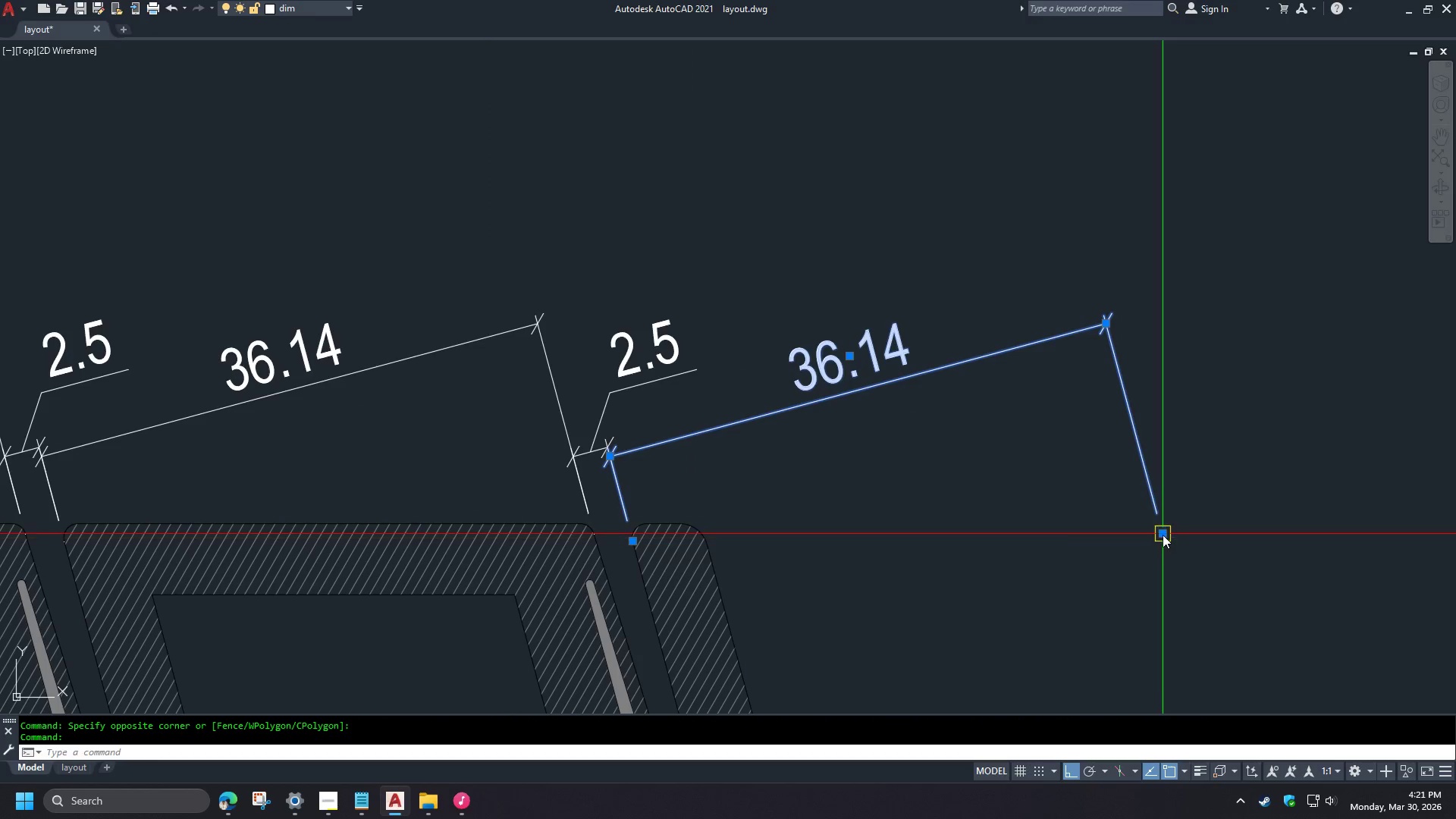 
left_click([1163, 535])
 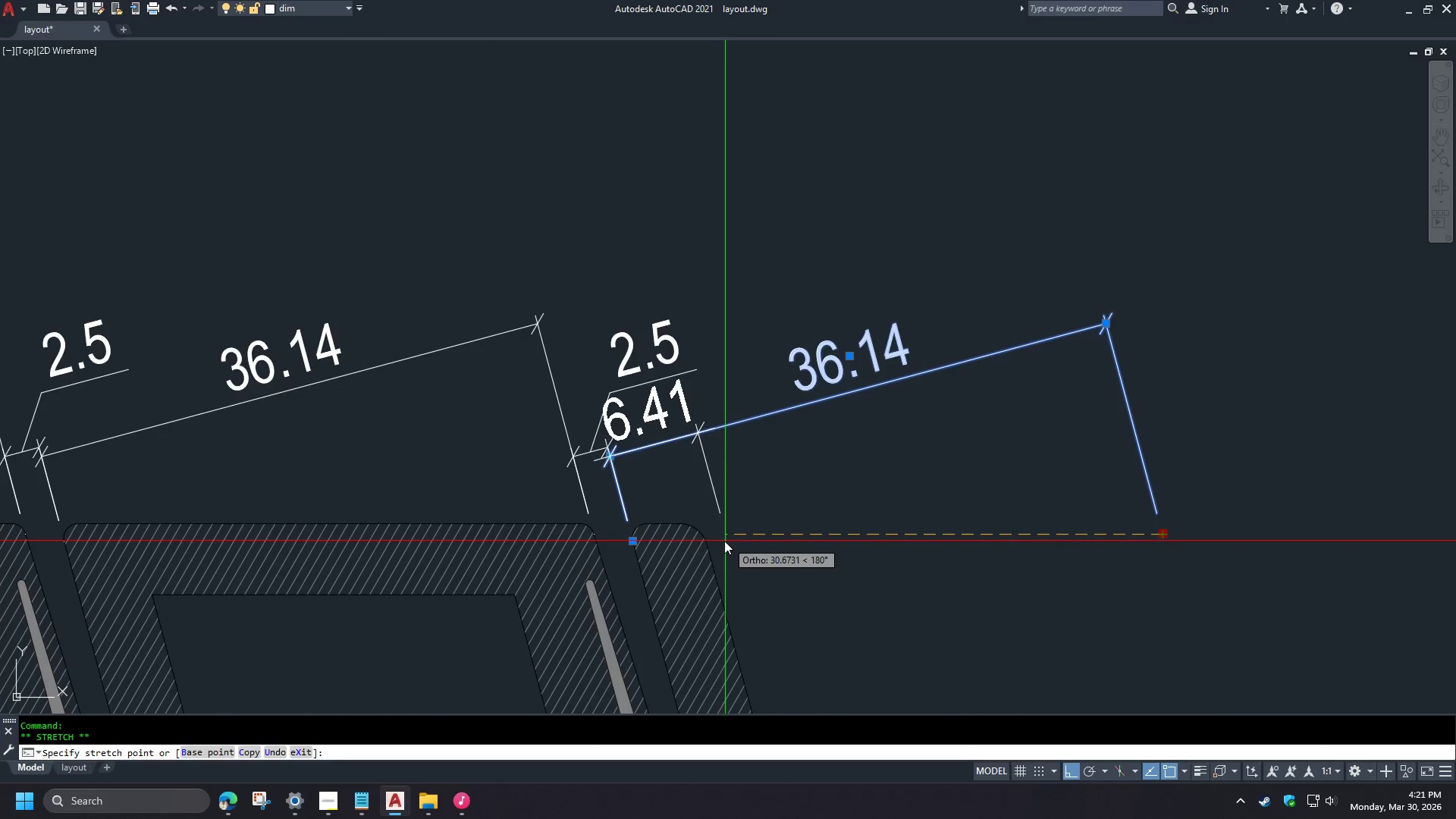 
left_click([702, 548])
 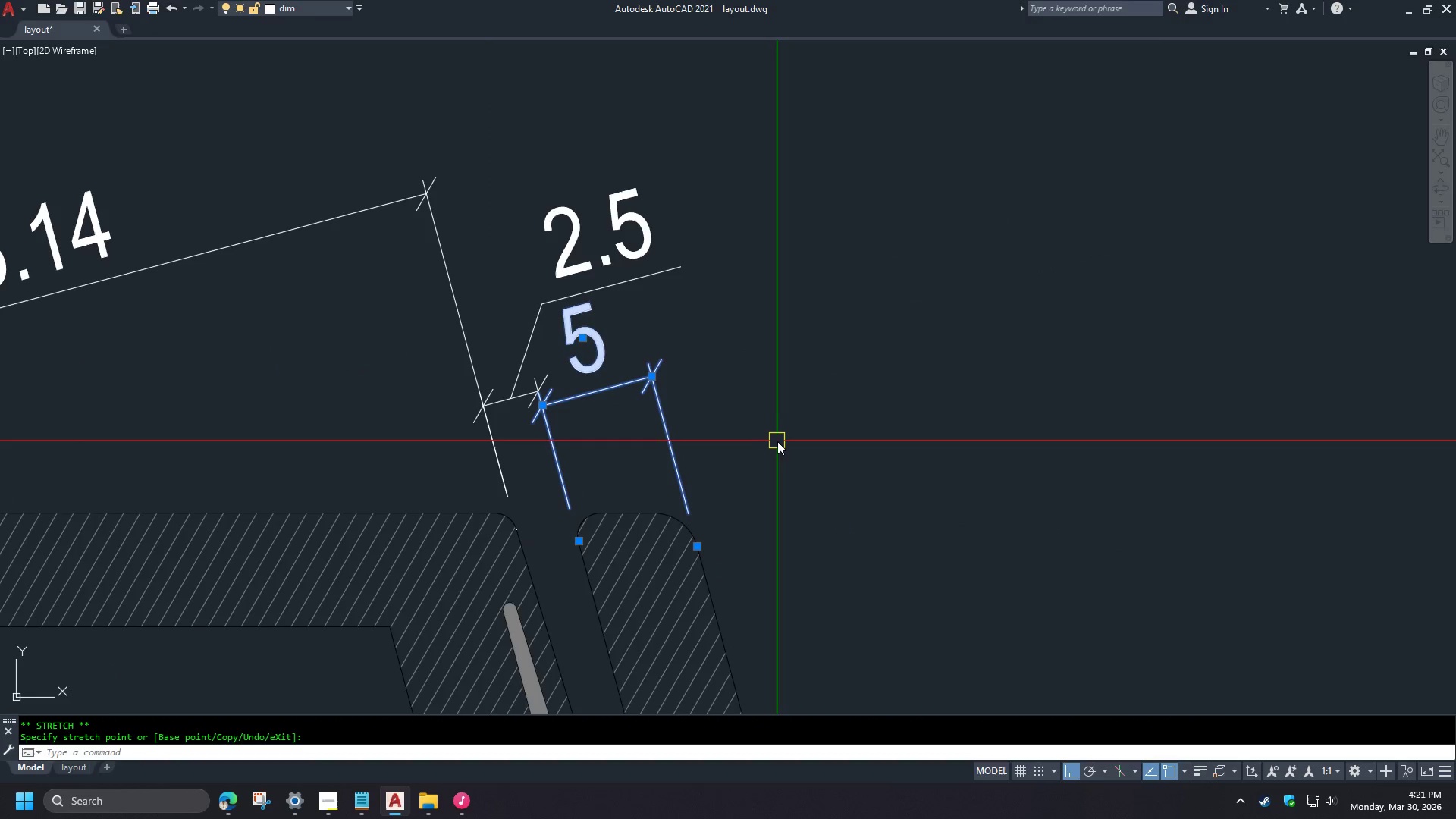 
key(Escape)
 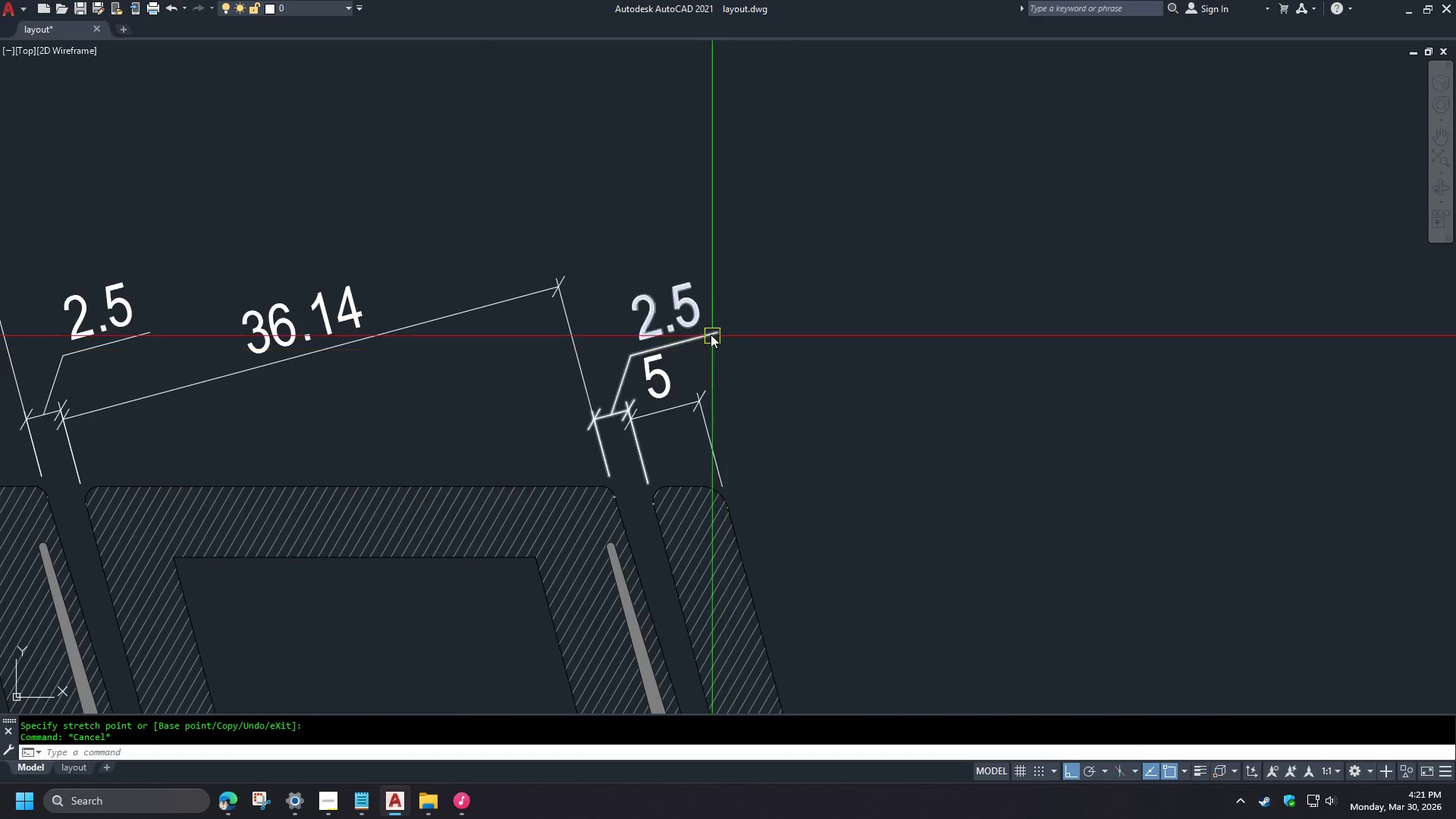 
scroll: coordinate [721, 543], scroll_direction: up, amount: 1.0
 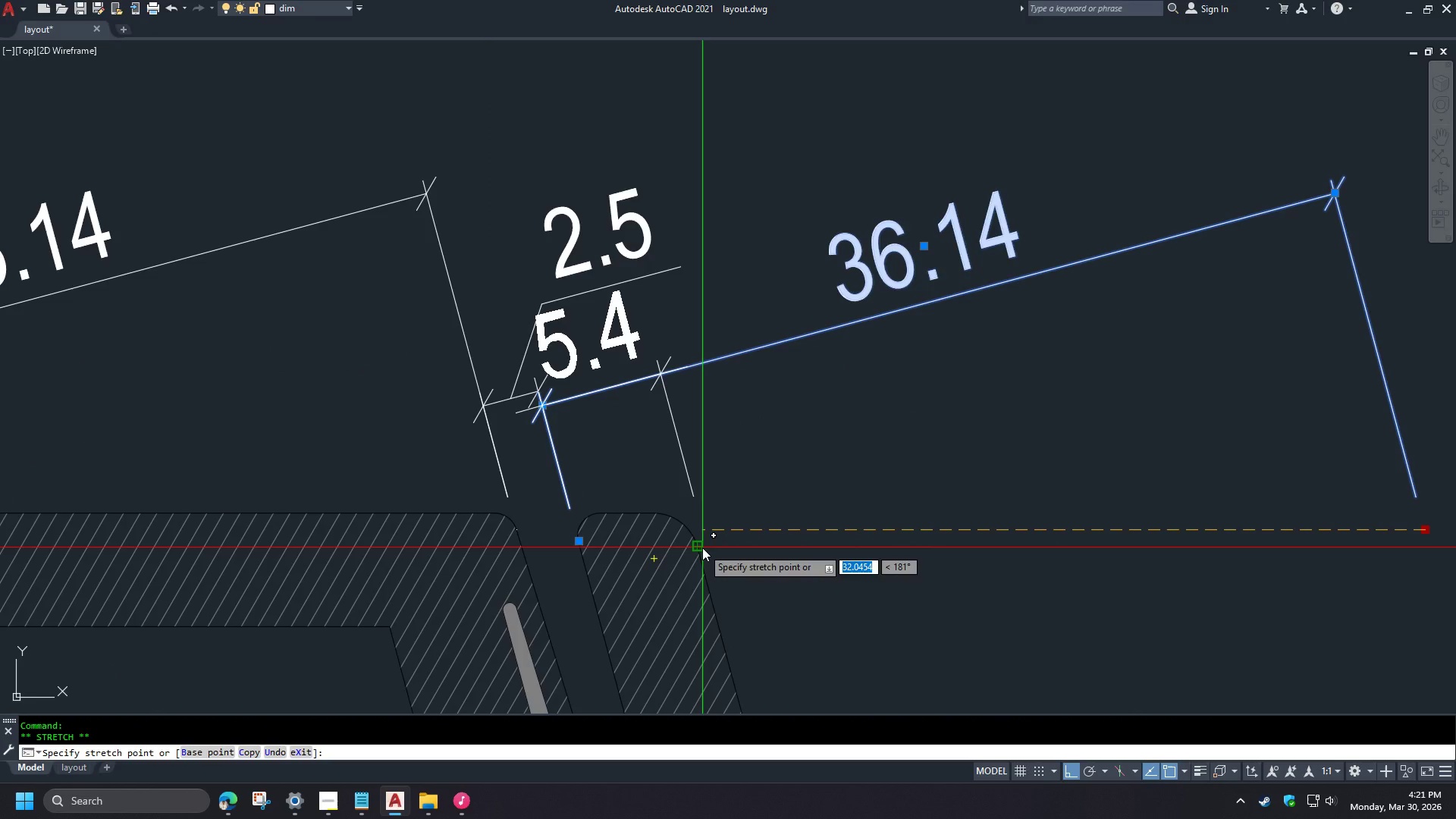 
key(S)
 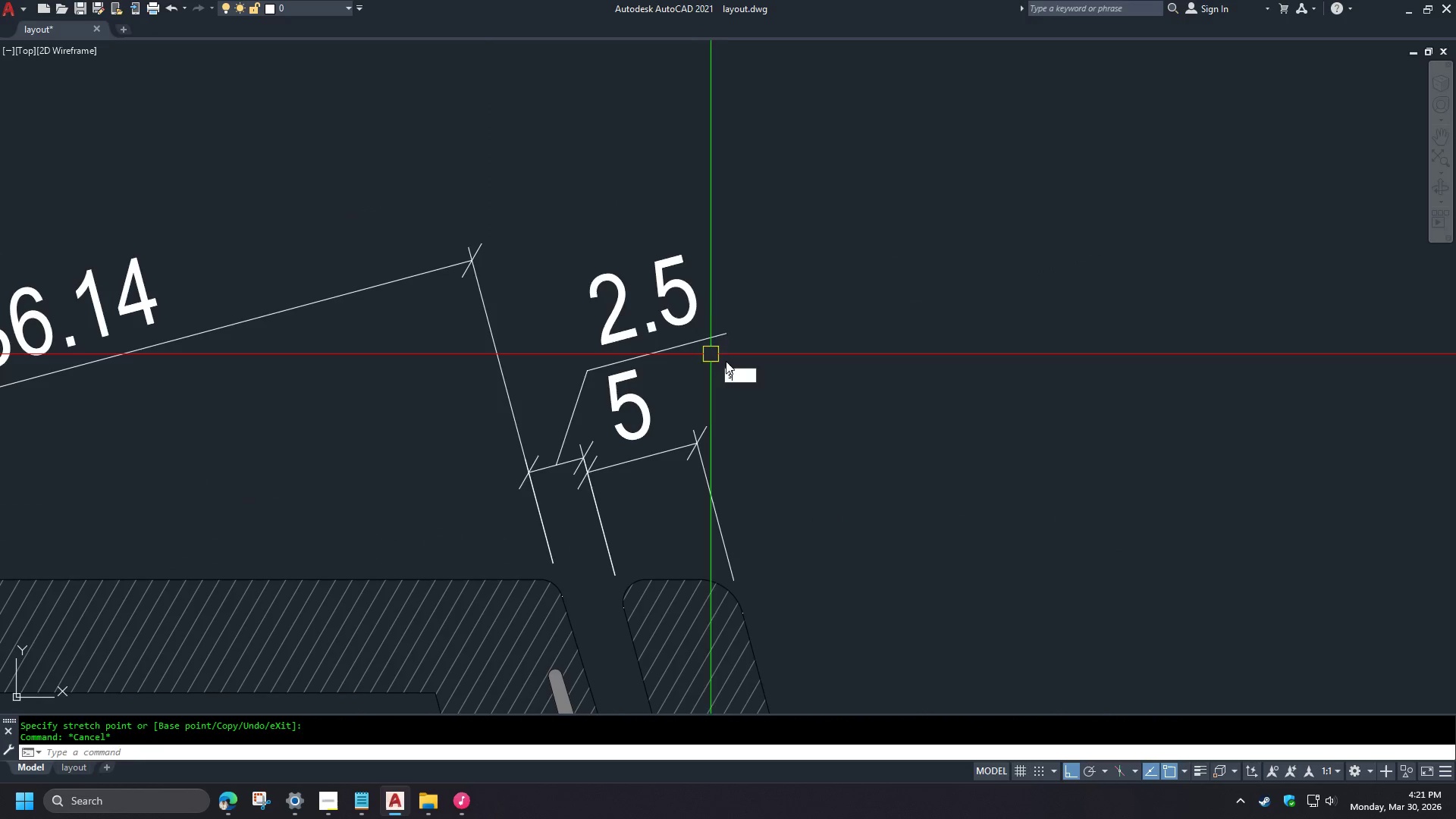 
key(Space)
 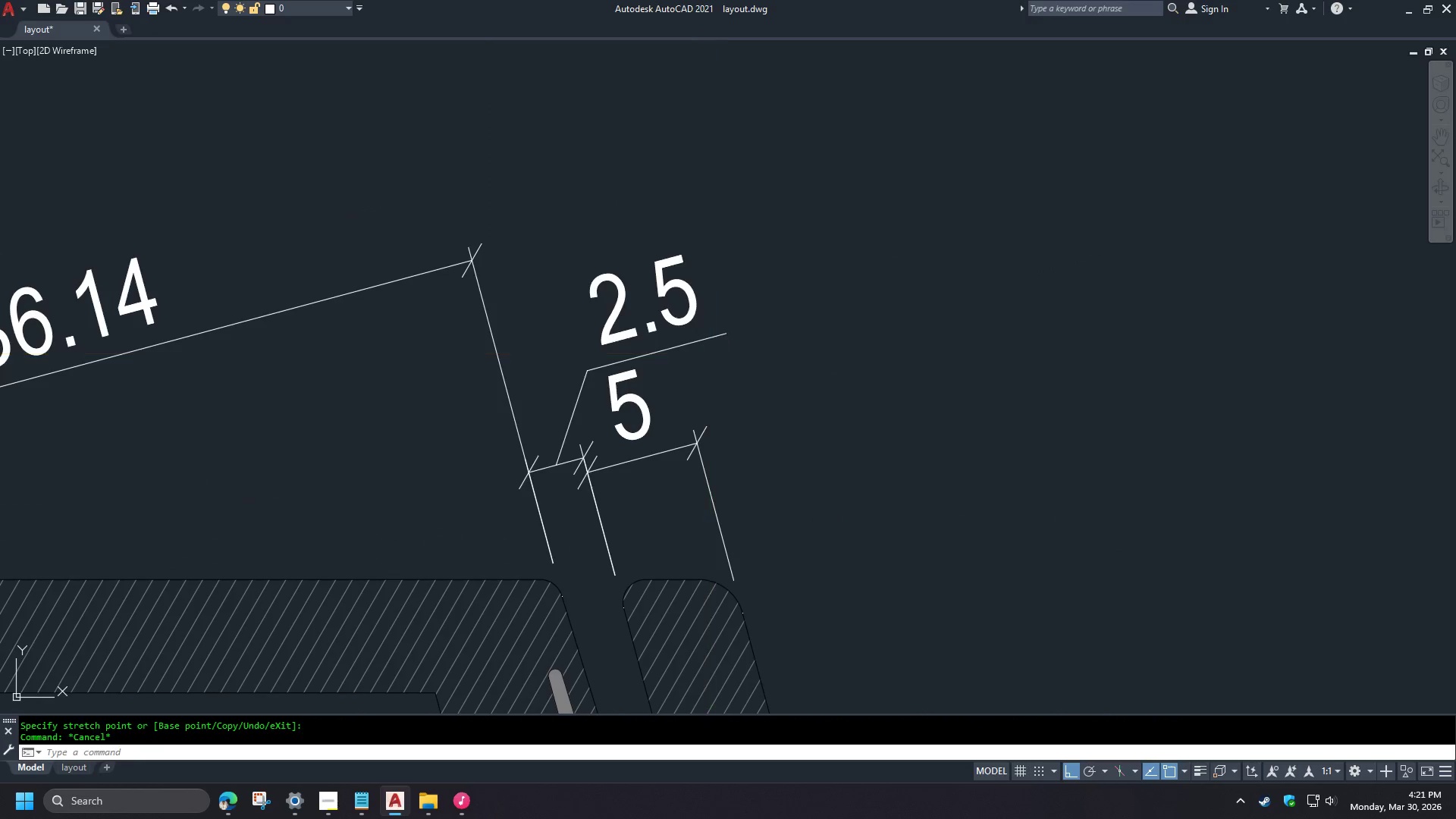 
left_click_drag(start_coordinate=[726, 360], to_coordinate=[718, 352])
 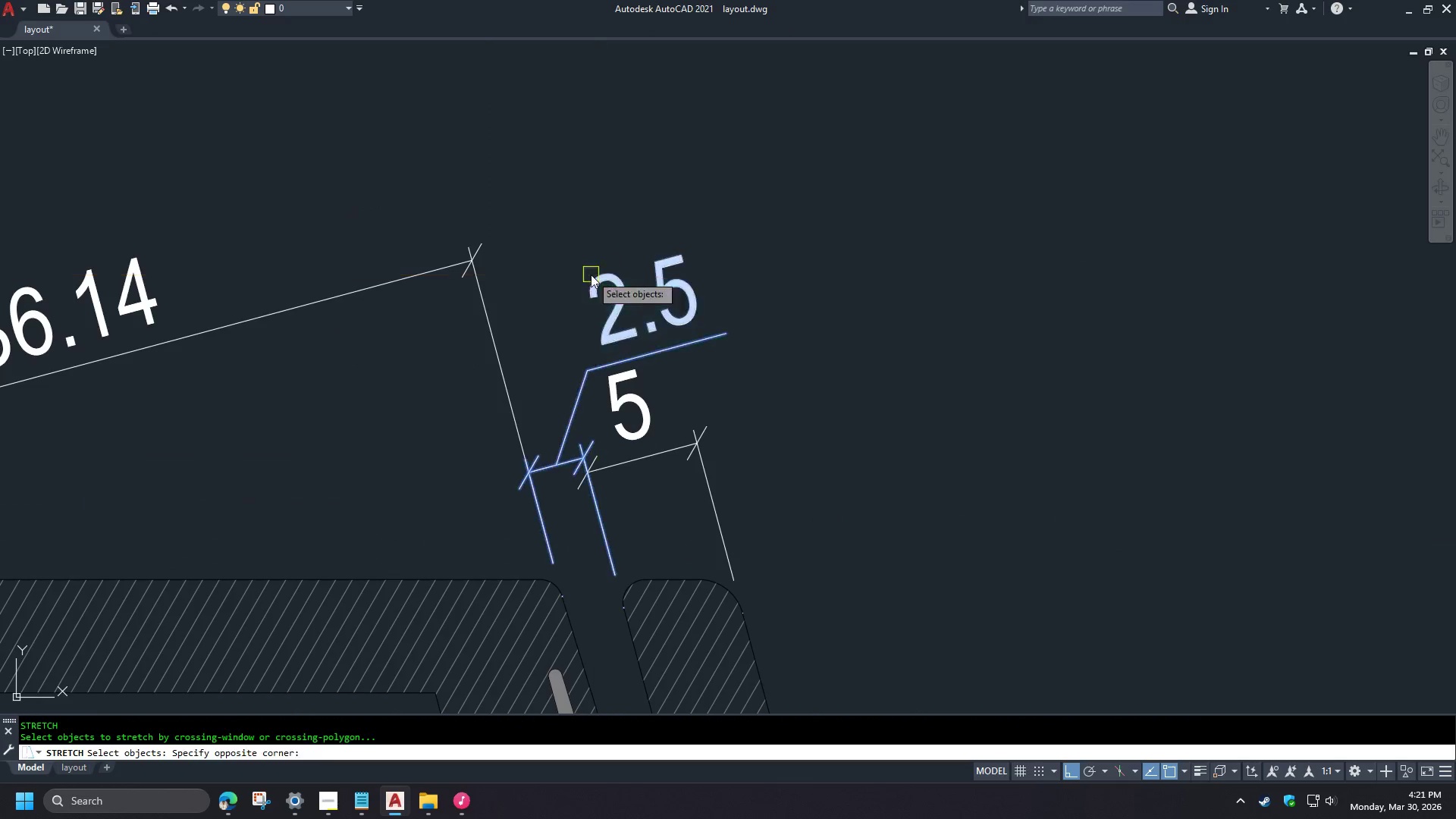 
key(Space)
 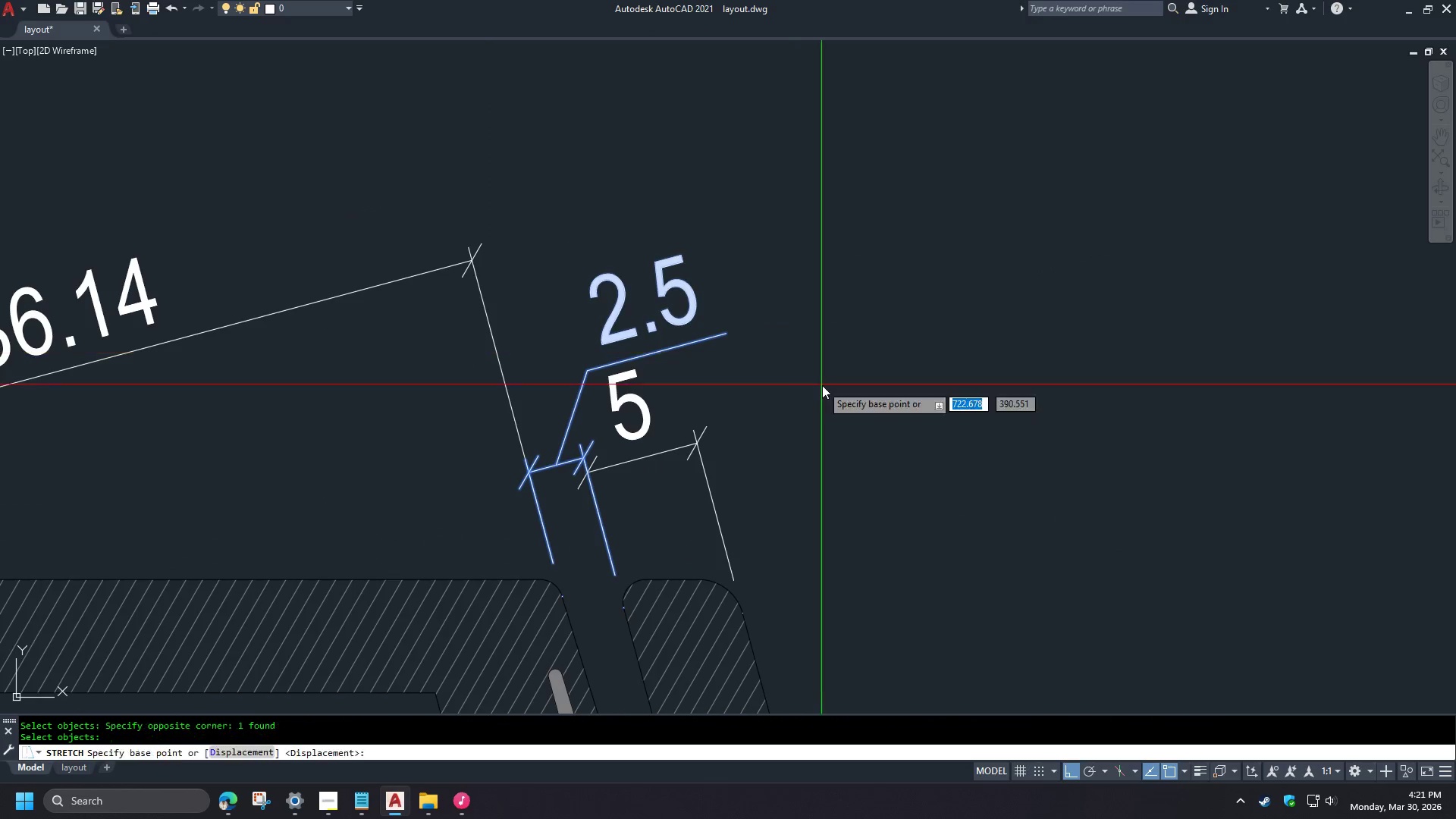 
left_click_drag(start_coordinate=[822, 385], to_coordinate=[813, 375])
 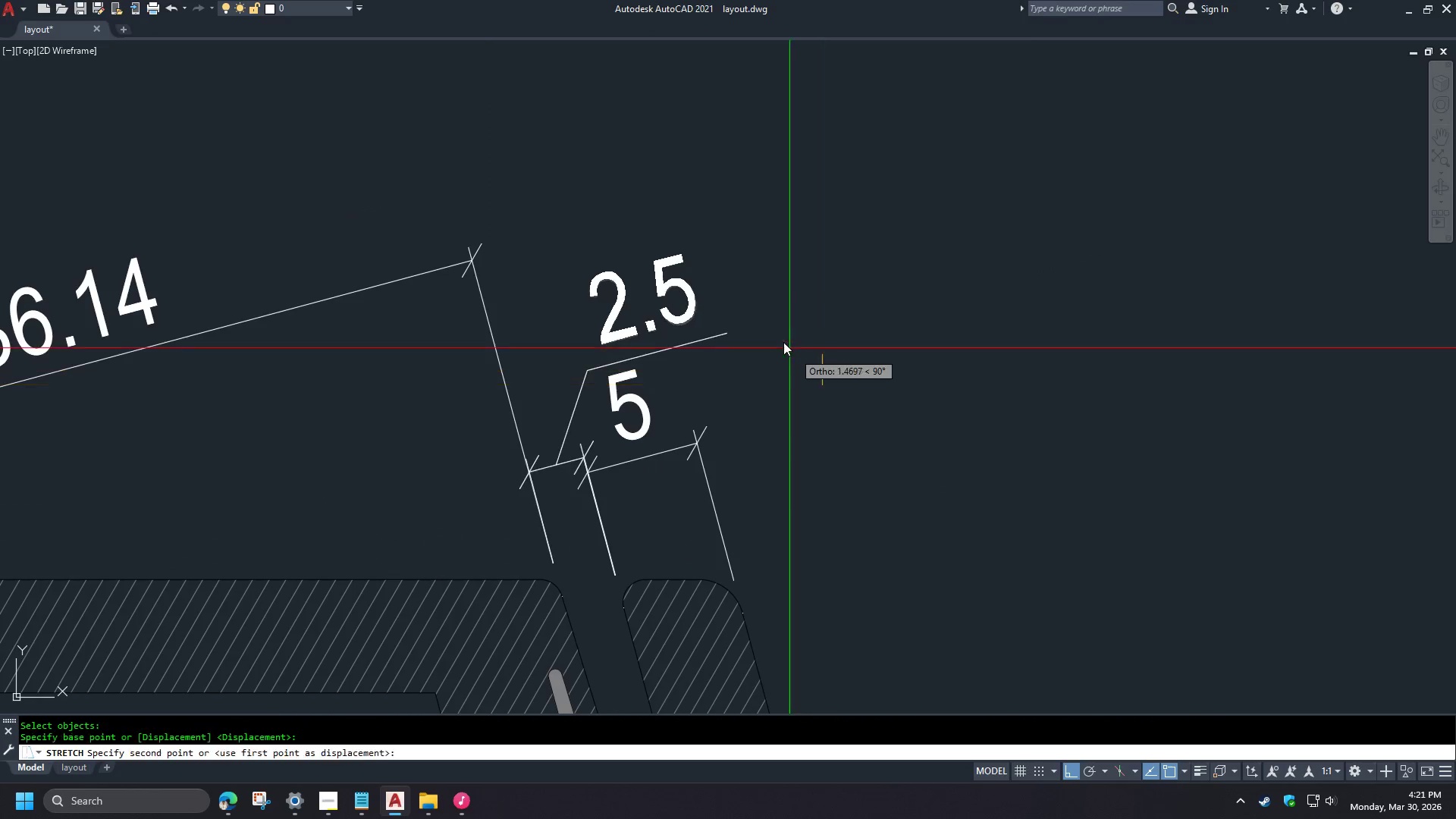 
hold_key(key=ShiftLeft, duration=0.58)
 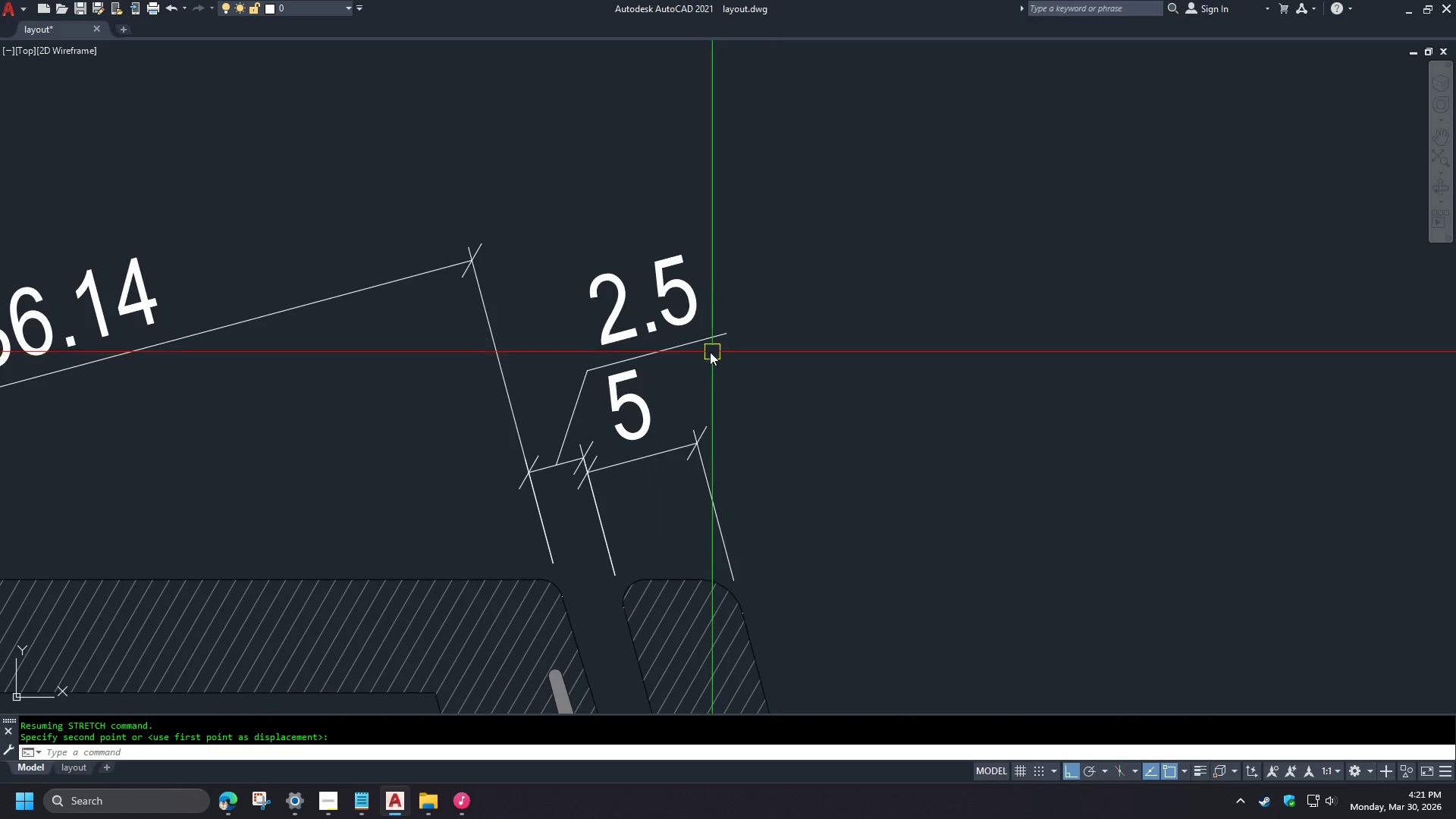 
scroll: coordinate [780, 443], scroll_direction: down, amount: 1.0
 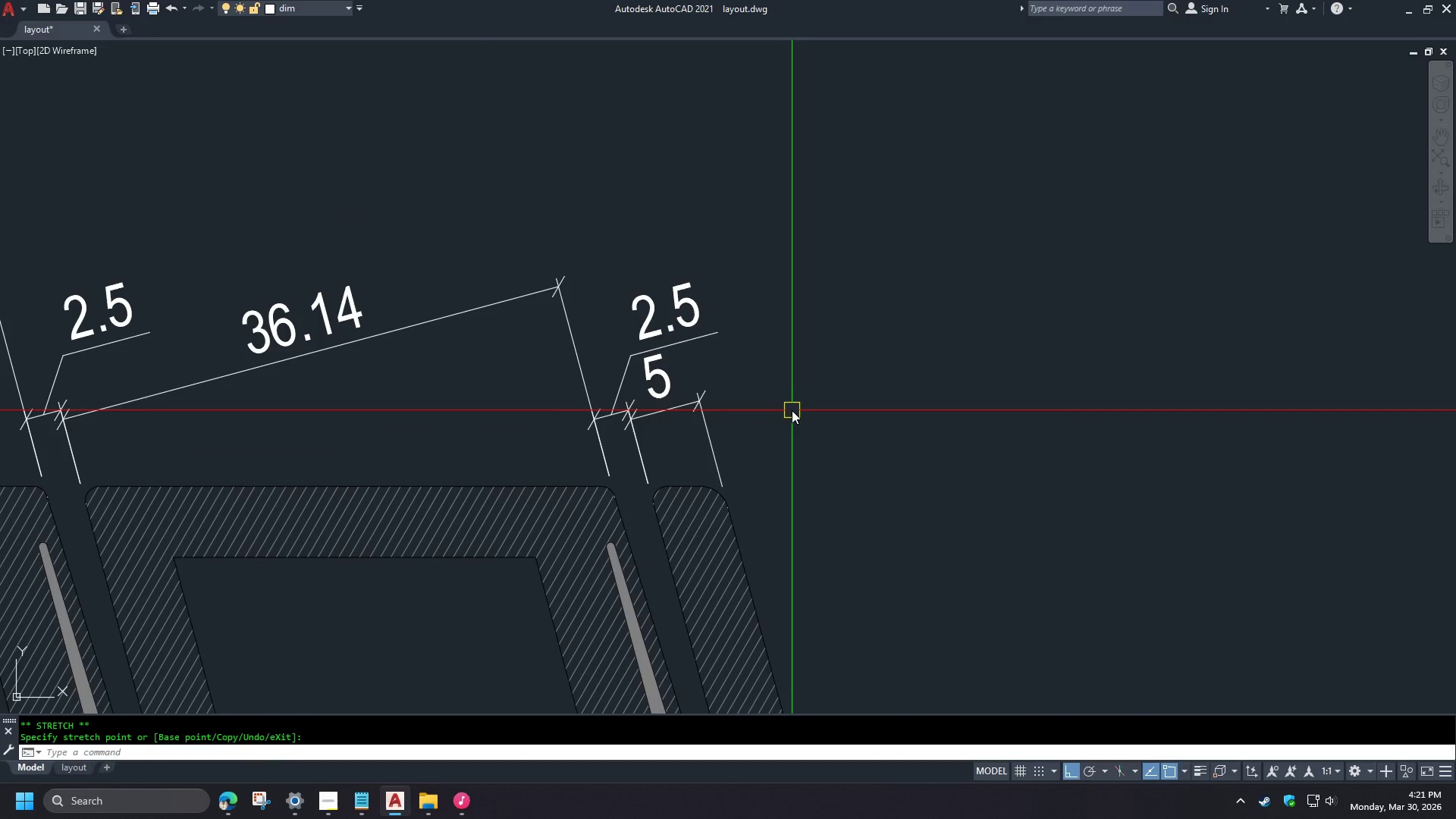 
double_click([685, 347])
 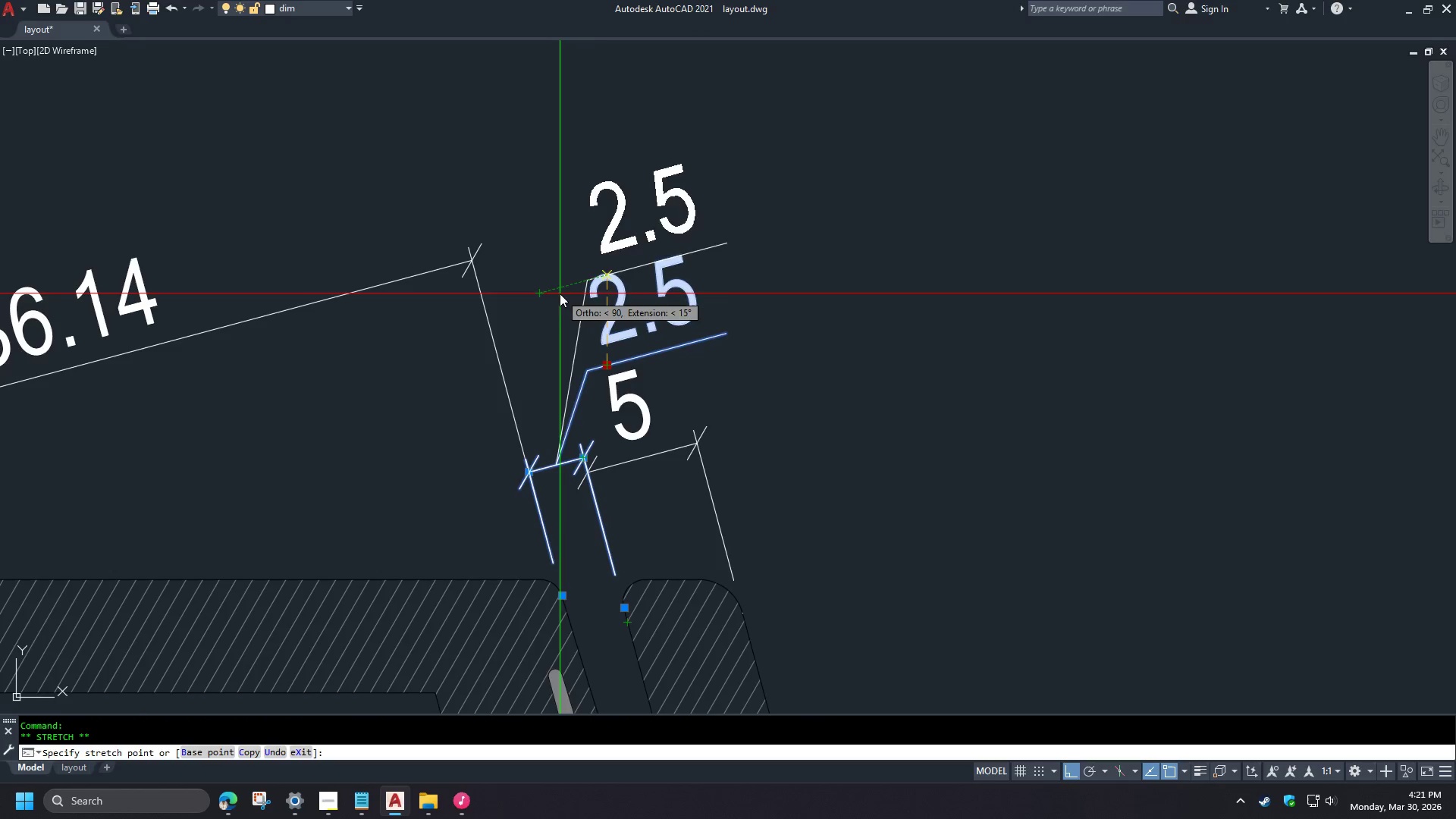 
scroll: coordinate [701, 331], scroll_direction: up, amount: 1.0
 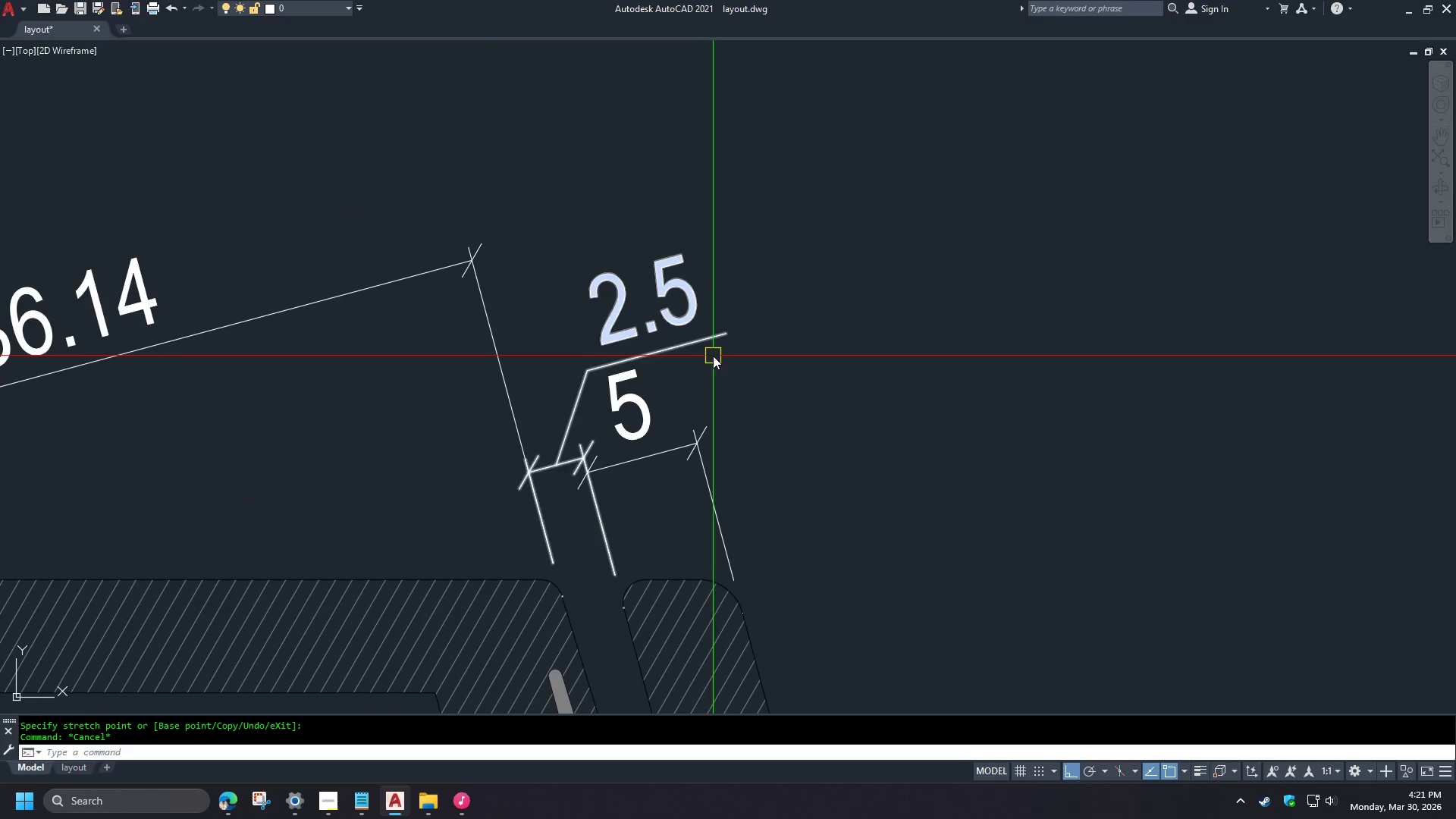 
left_click([563, 306])
 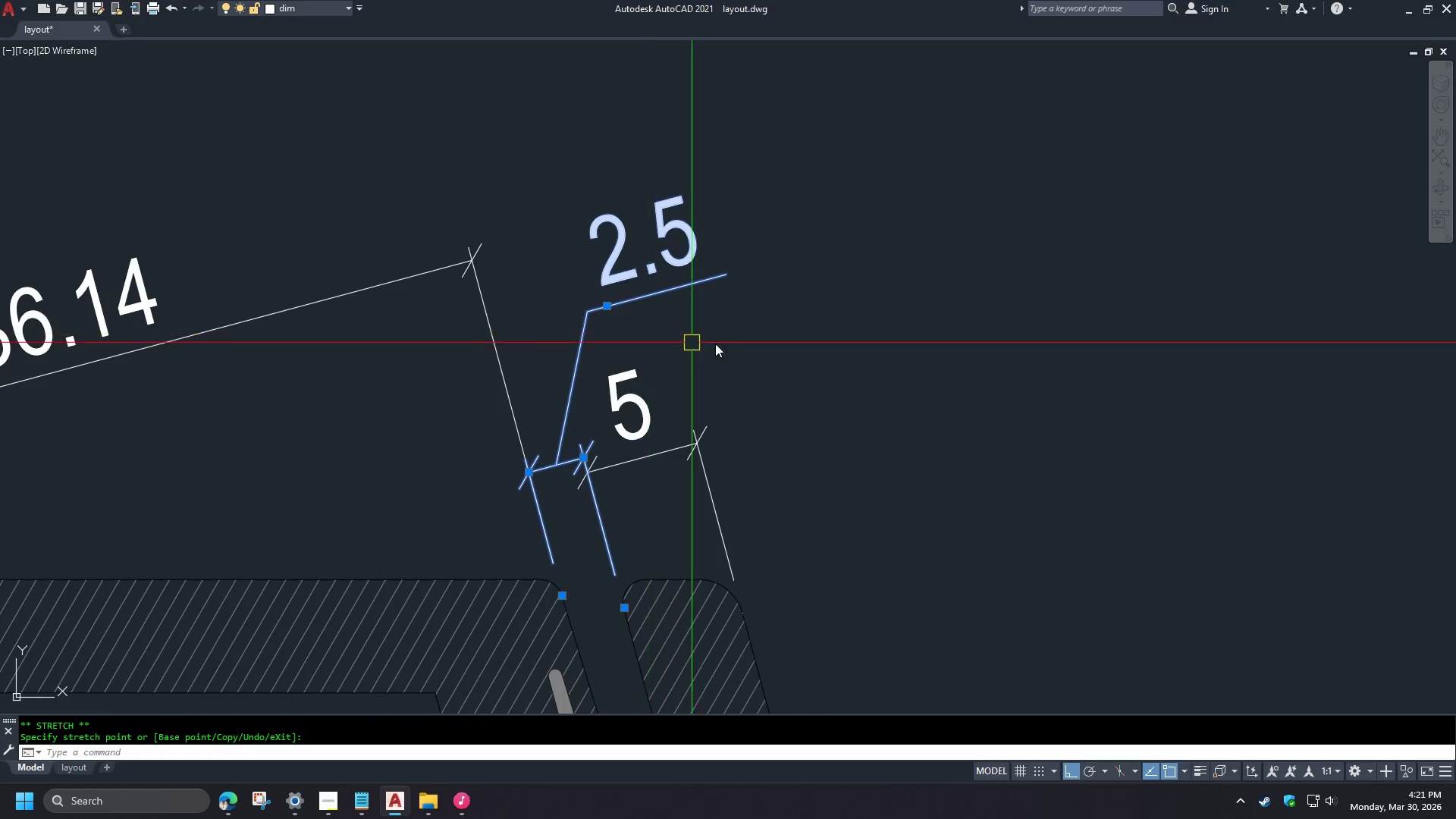 
key(Escape)
 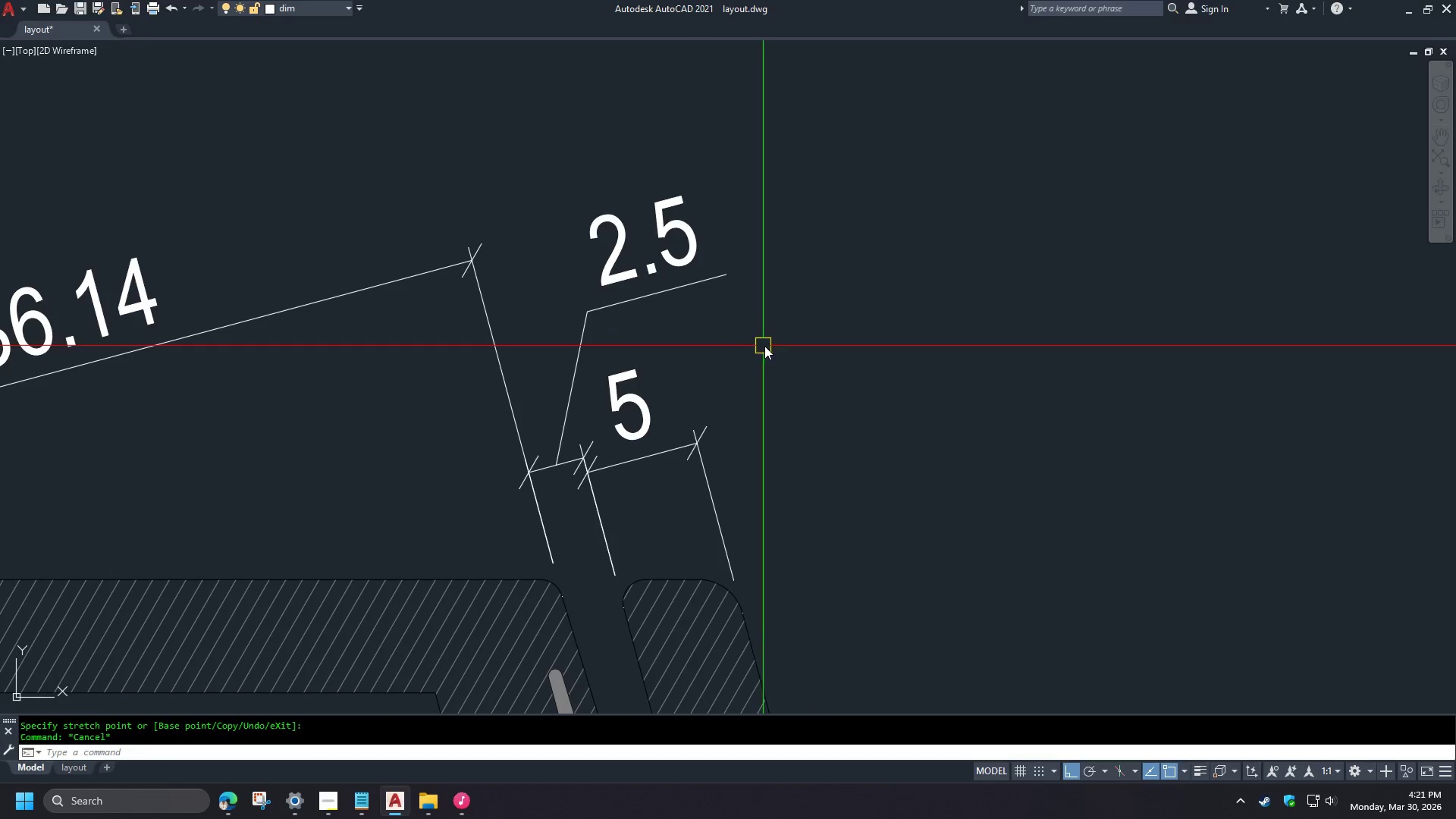 
scroll: coordinate [883, 337], scroll_direction: down, amount: 4.0
 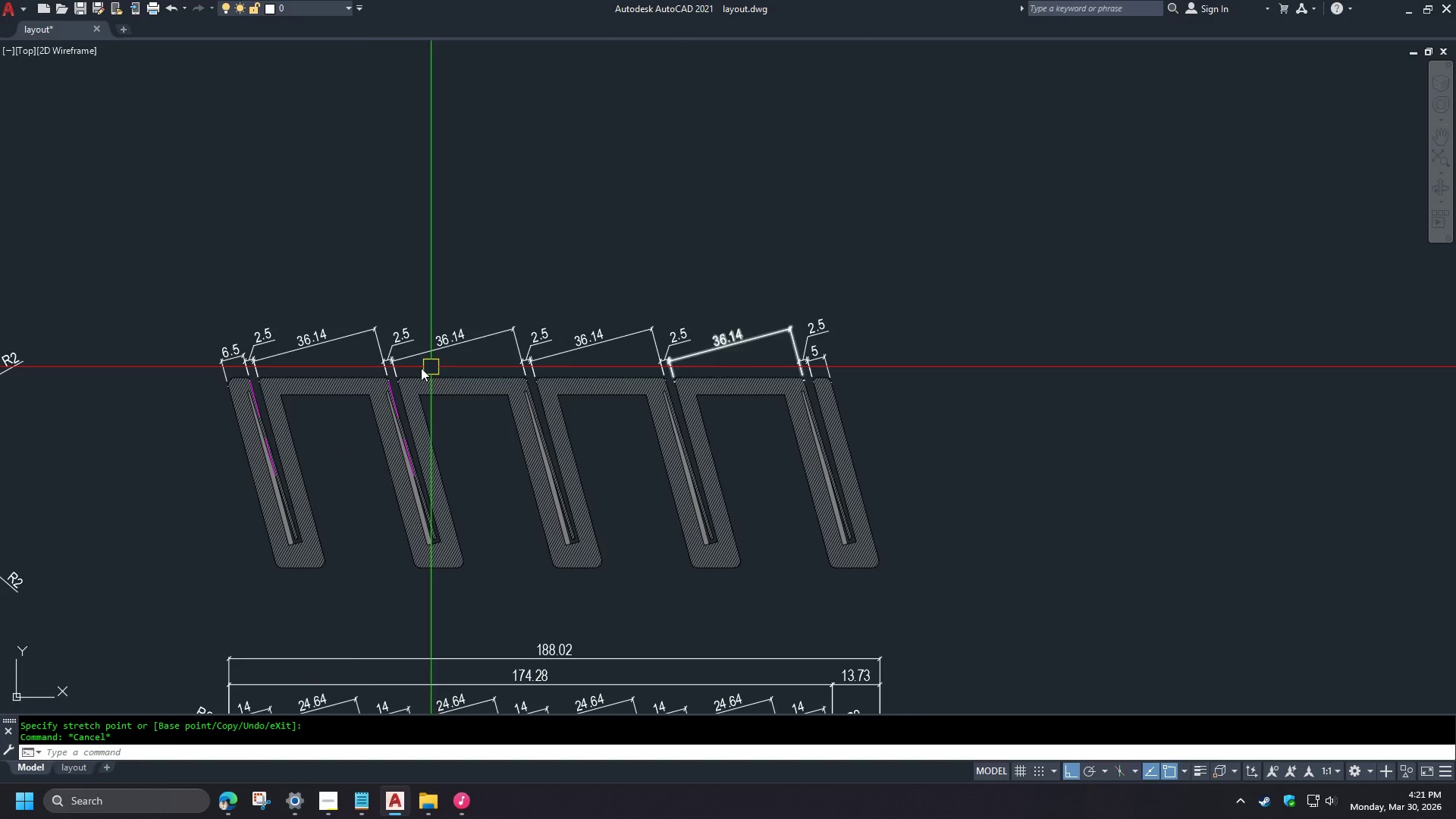 
scroll: coordinate [293, 323], scroll_direction: up, amount: 2.0
 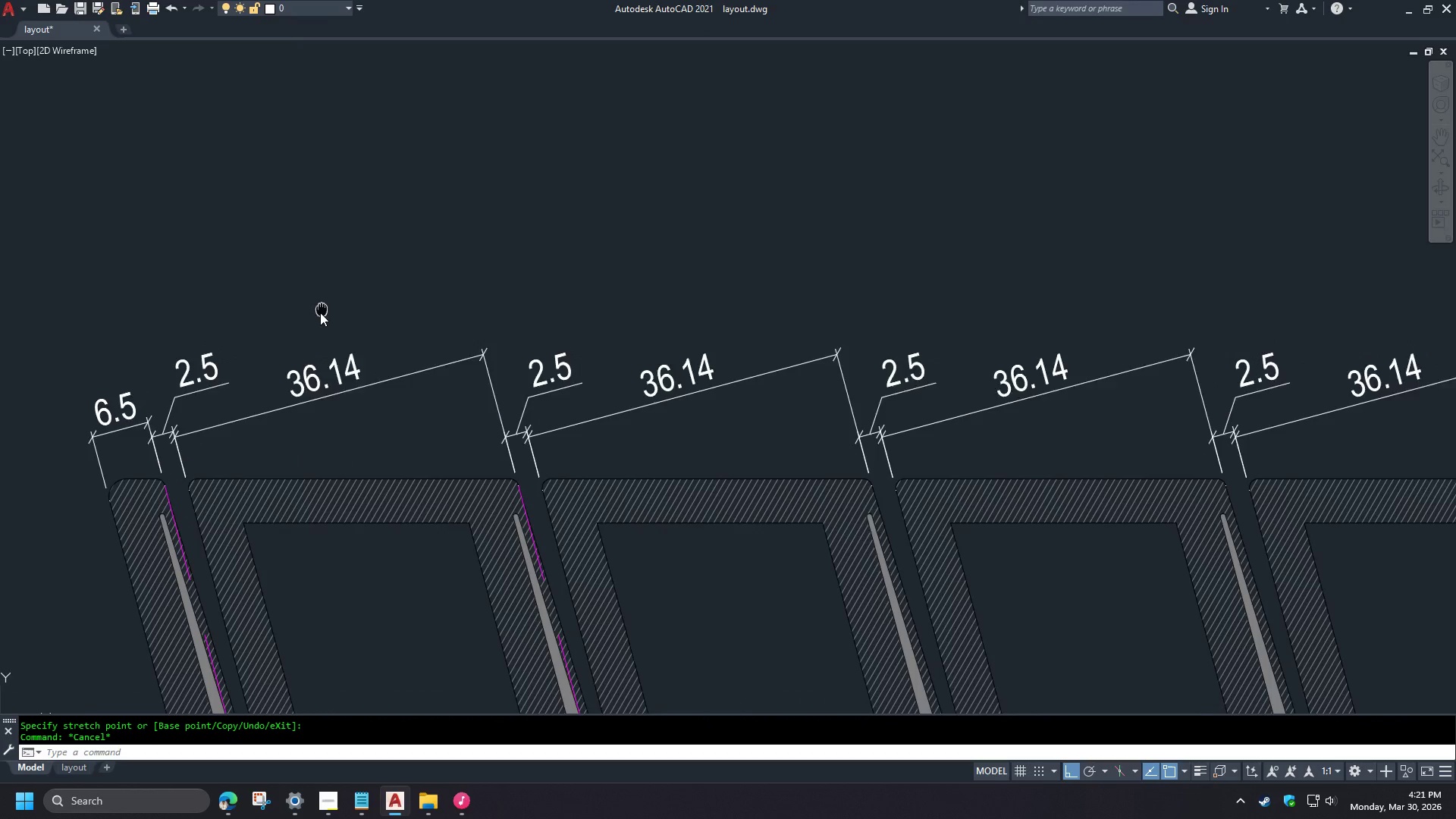 
scroll: coordinate [405, 311], scroll_direction: down, amount: 4.0
 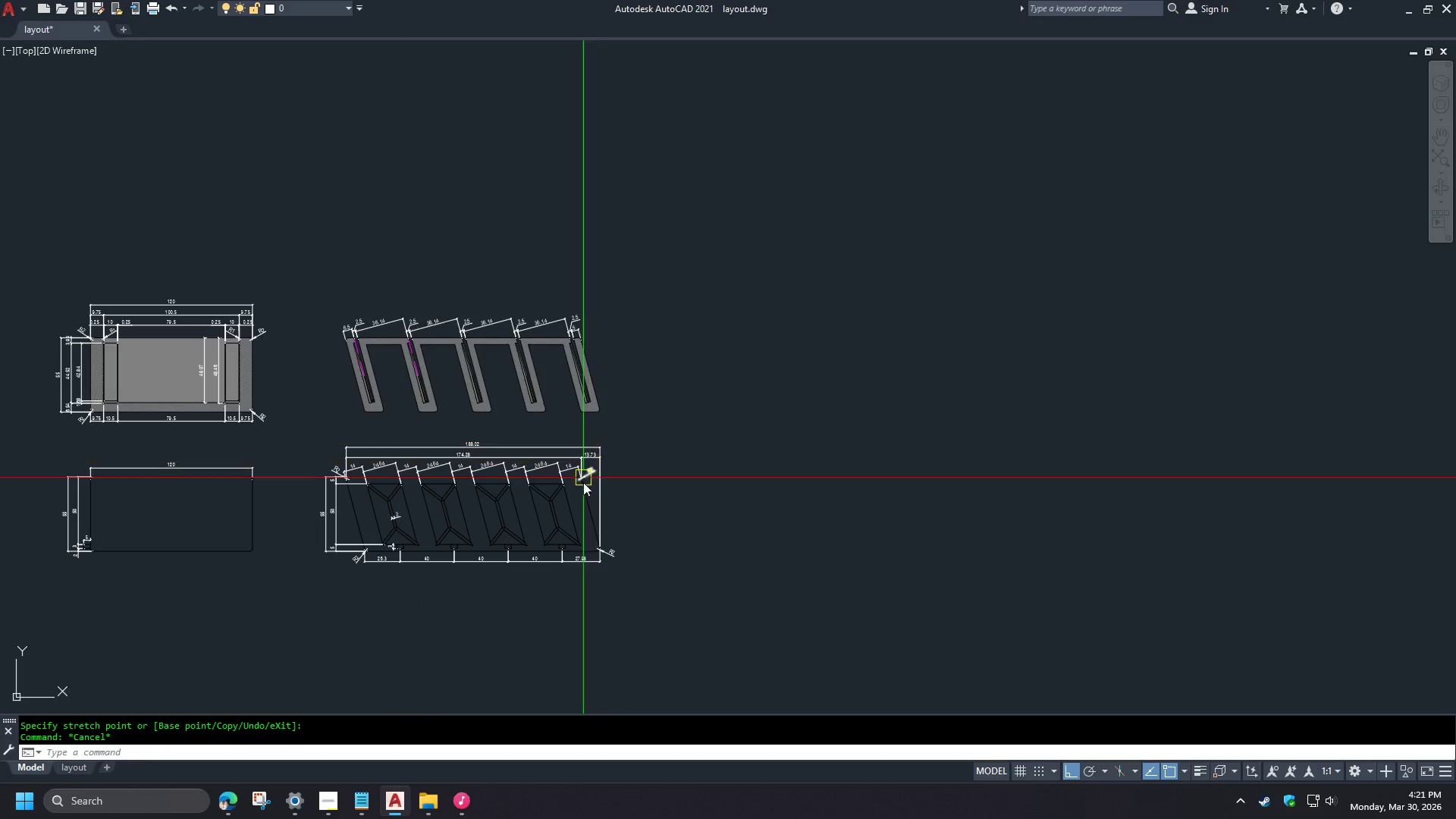 
scroll: coordinate [713, 489], scroll_direction: up, amount: 3.0
 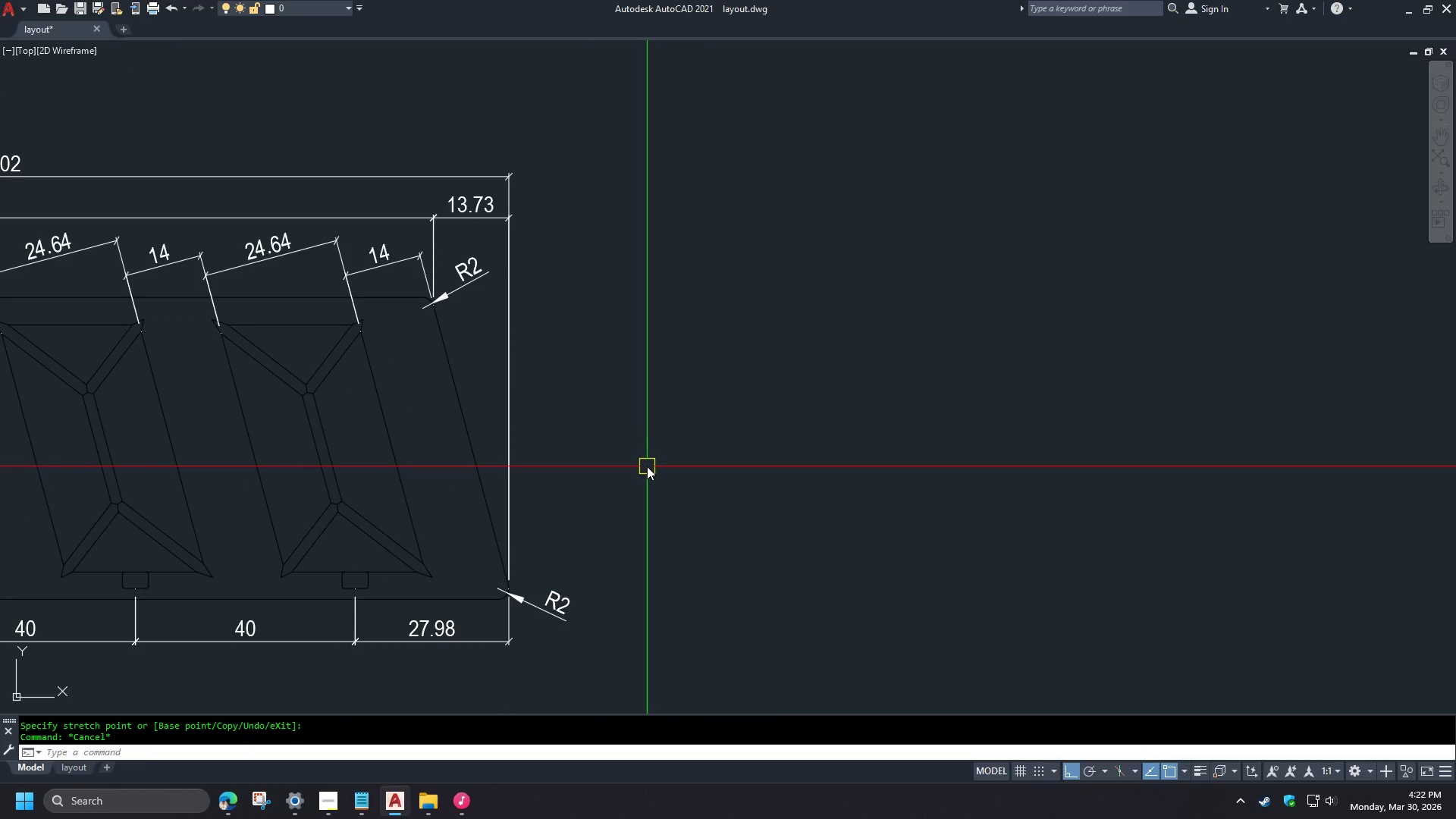 
scroll: coordinate [614, 502], scroll_direction: none, amount: 0.0
 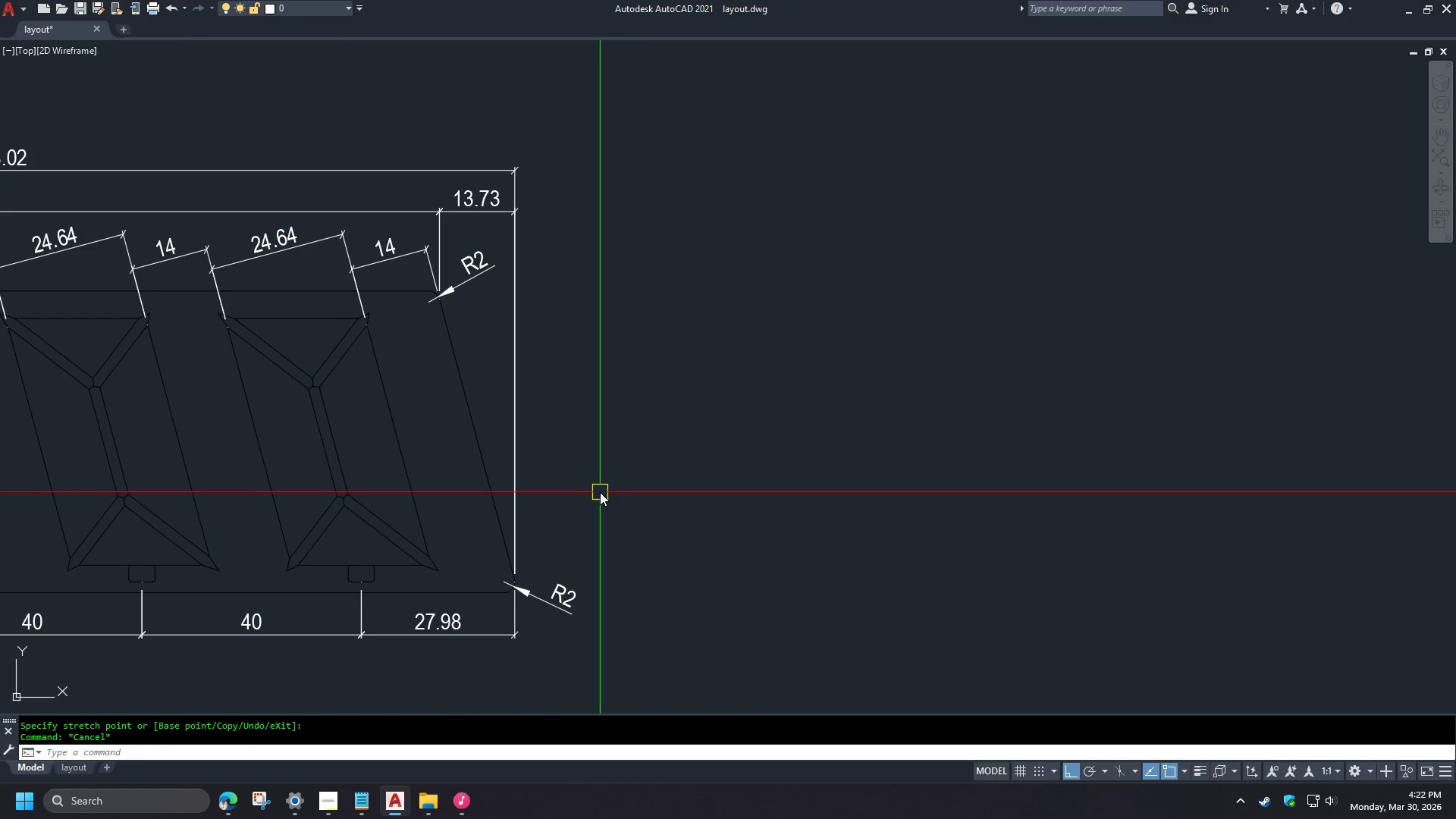 
key(L)
 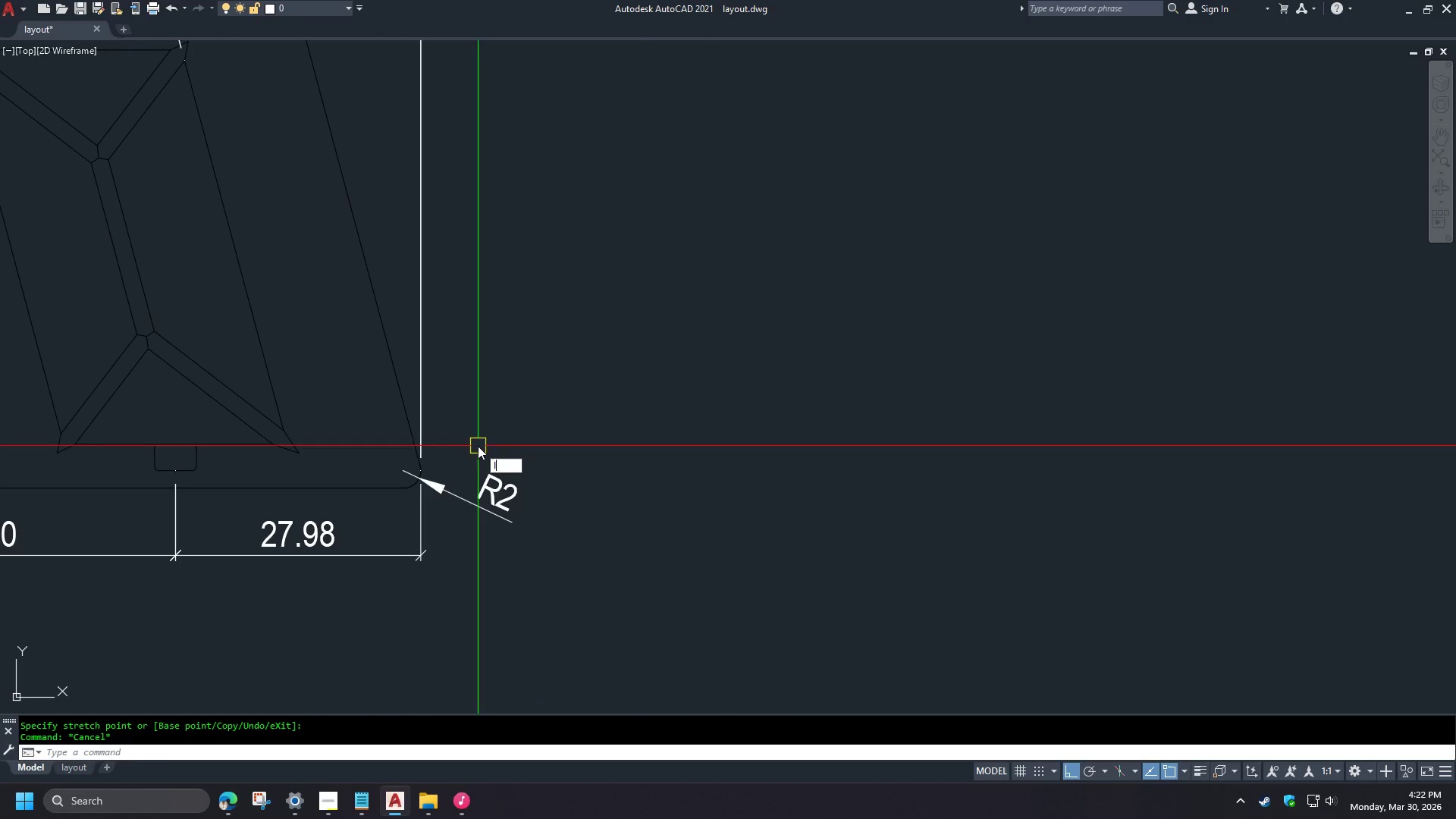 
key(Space)
 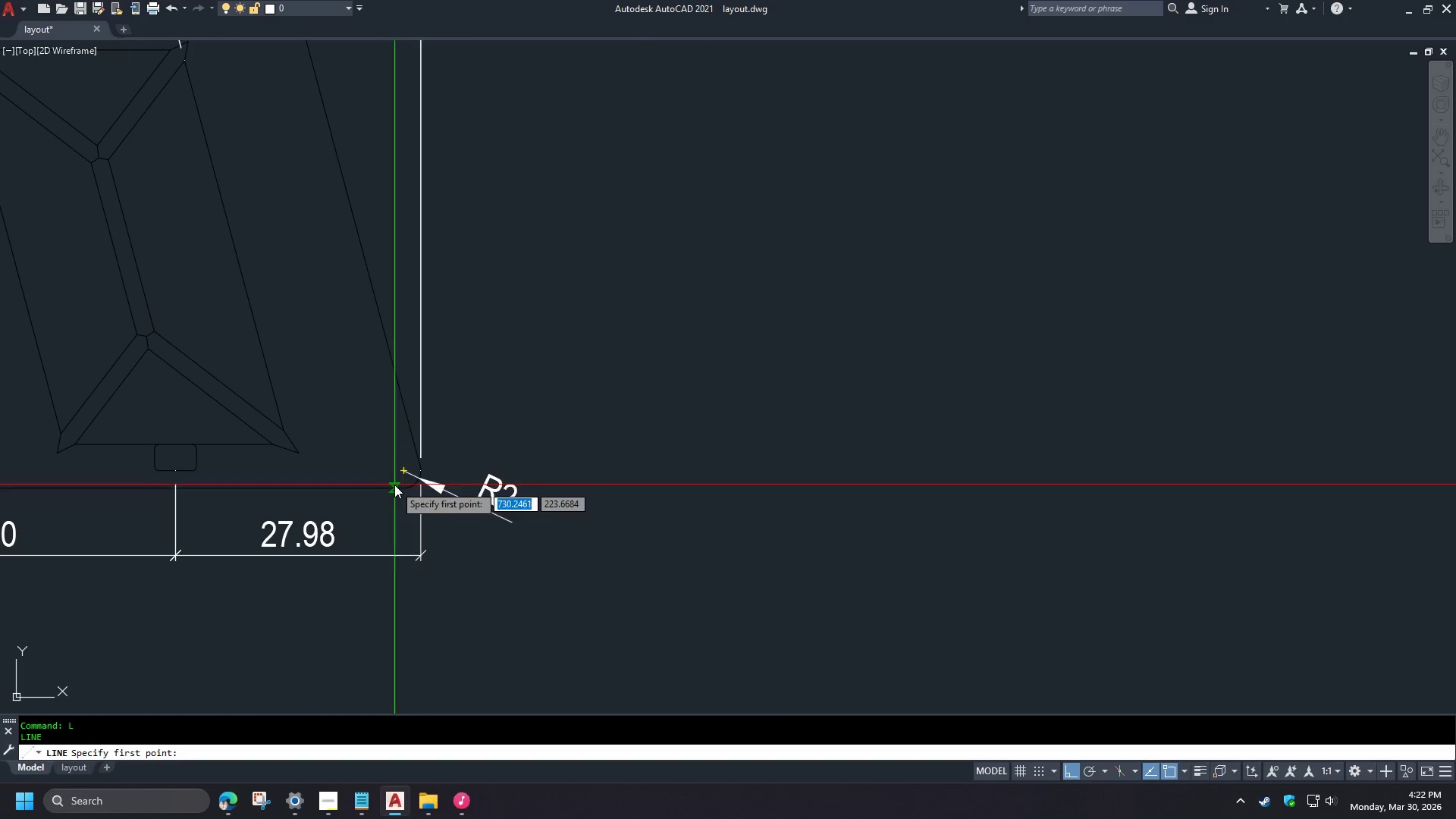 
scroll: coordinate [595, 491], scroll_direction: up, amount: 1.0
 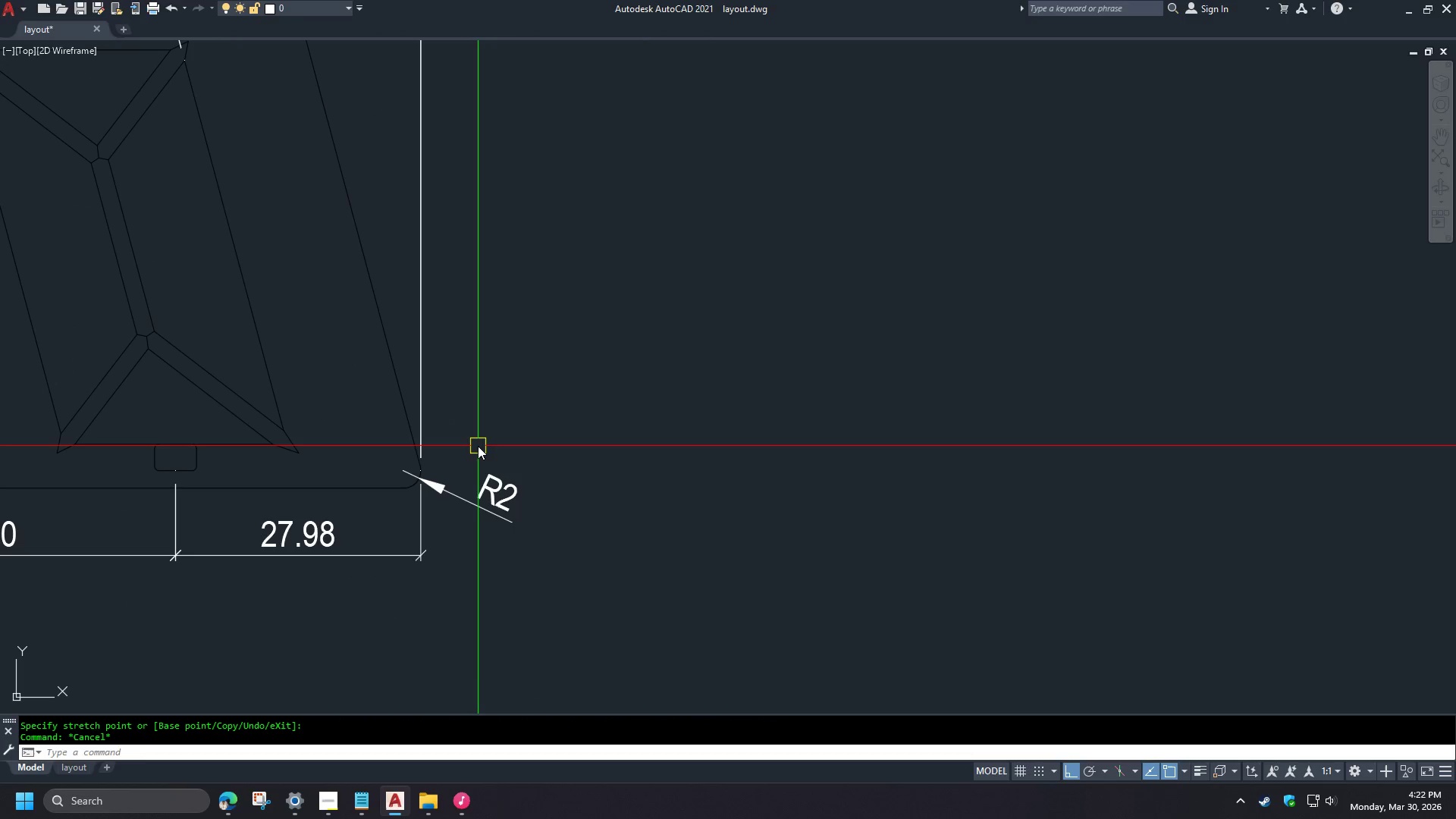 
type(end )
 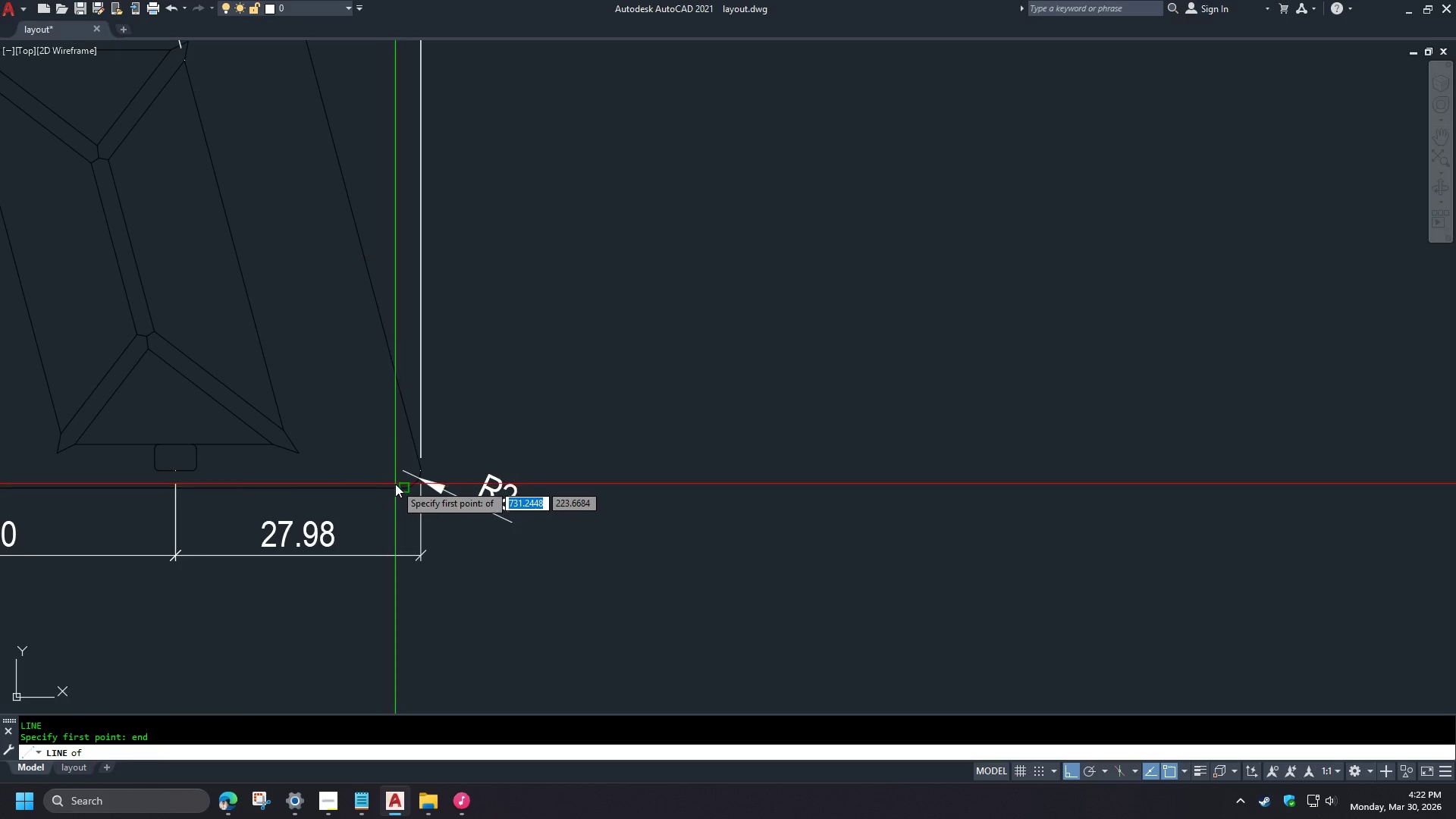 
left_click([597, 411])
 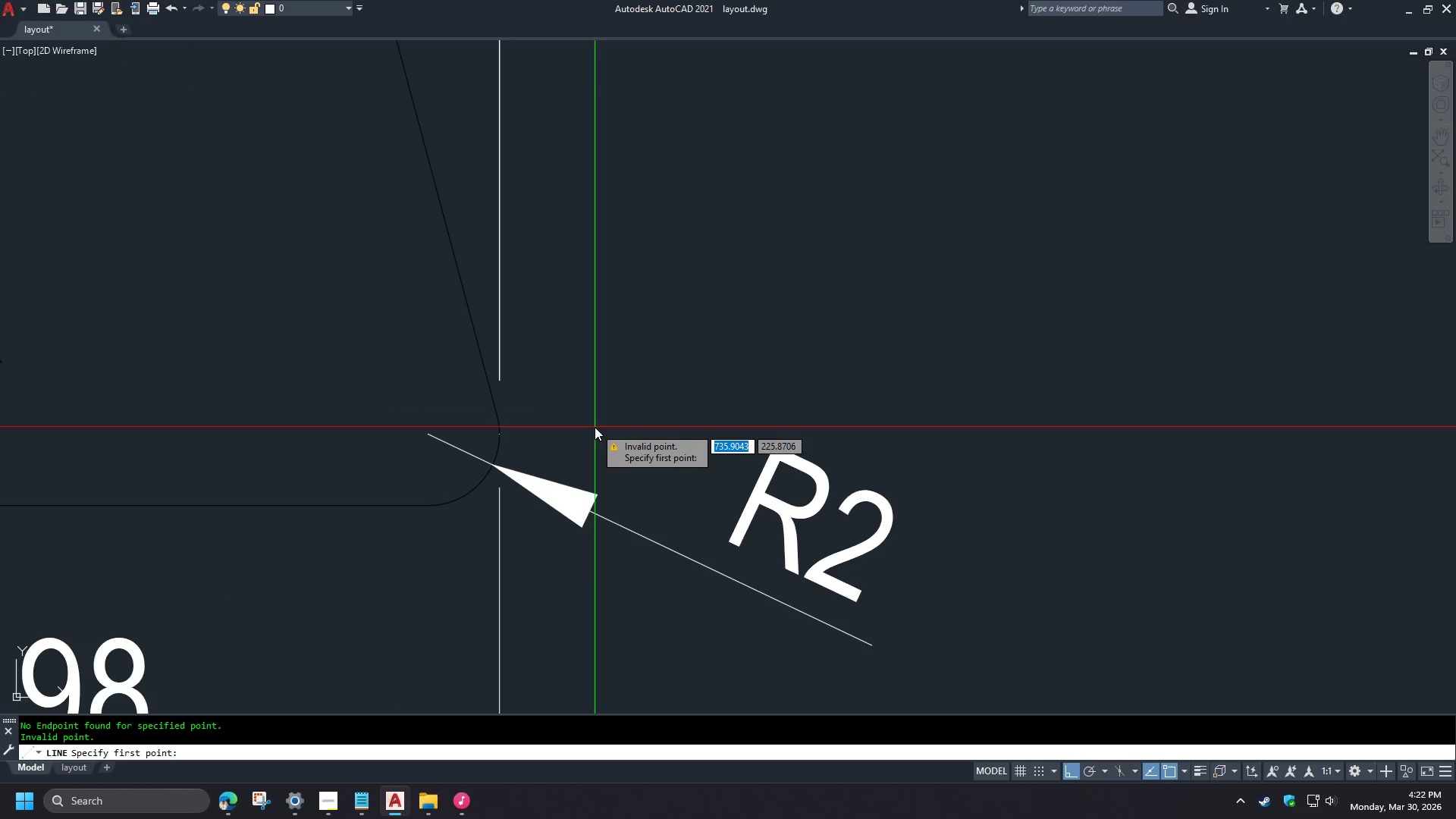 
type(qua )
 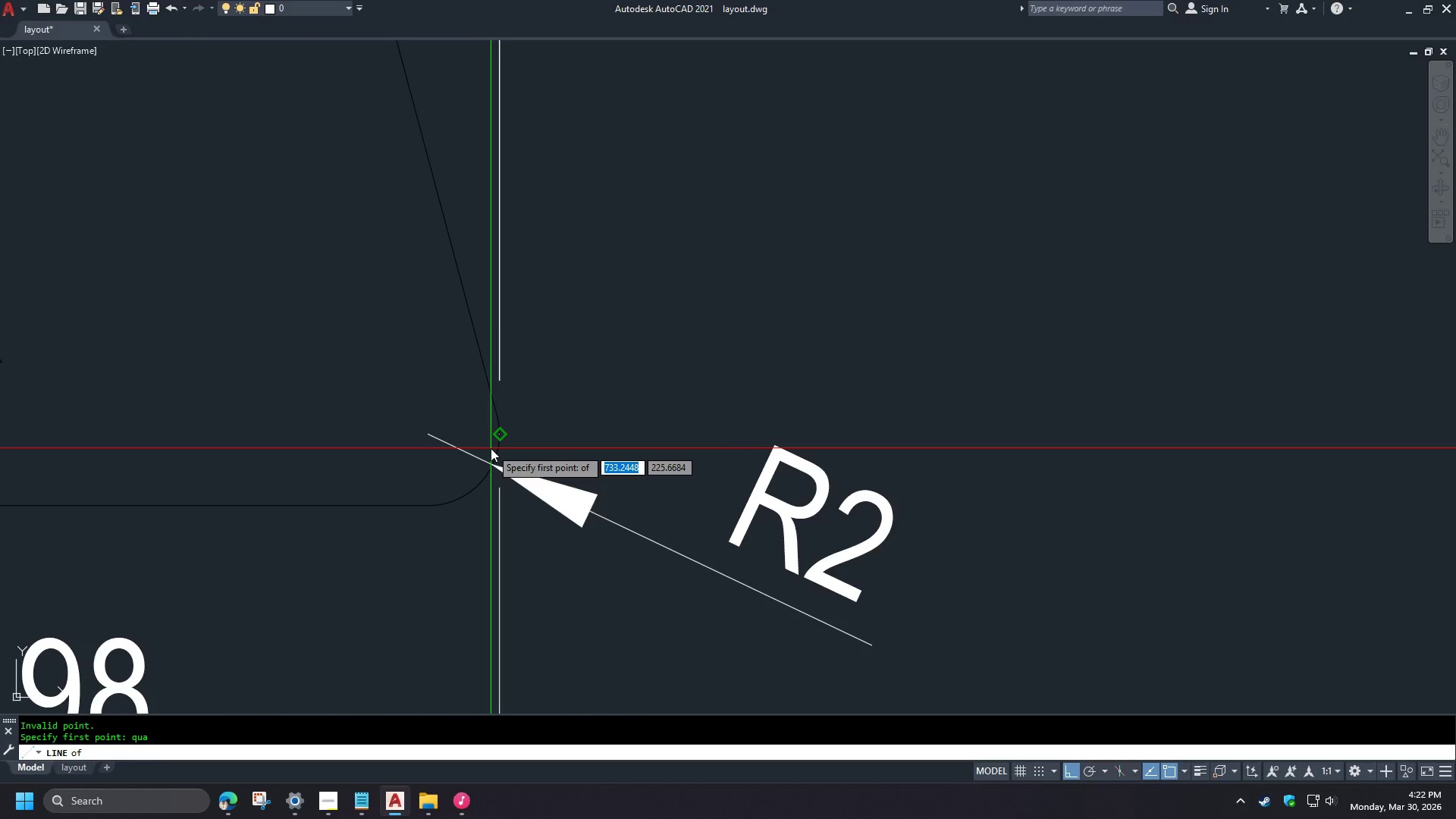 
left_click([491, 448])
 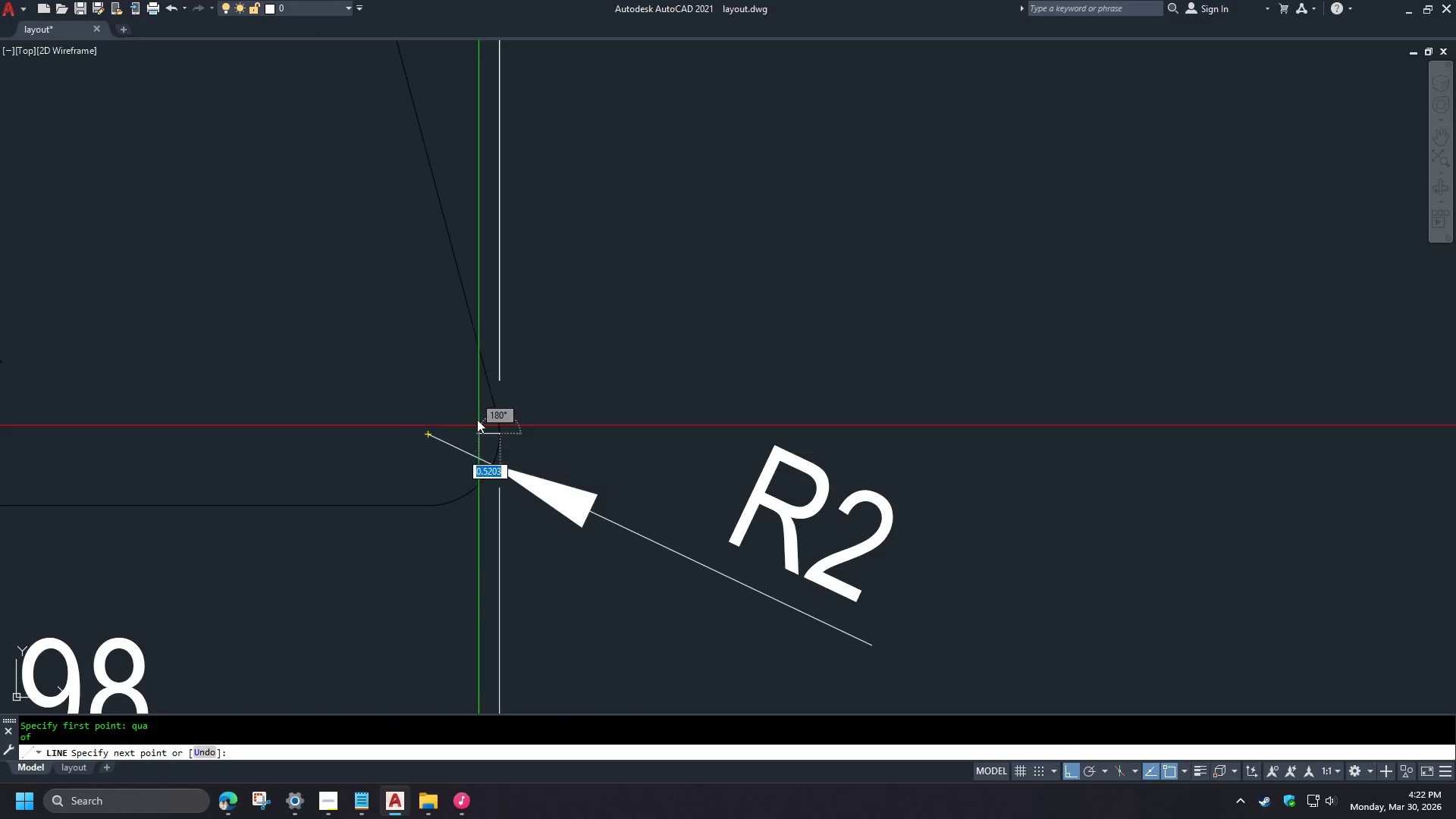 
scroll: coordinate [395, 484], scroll_direction: up, amount: 3.0
 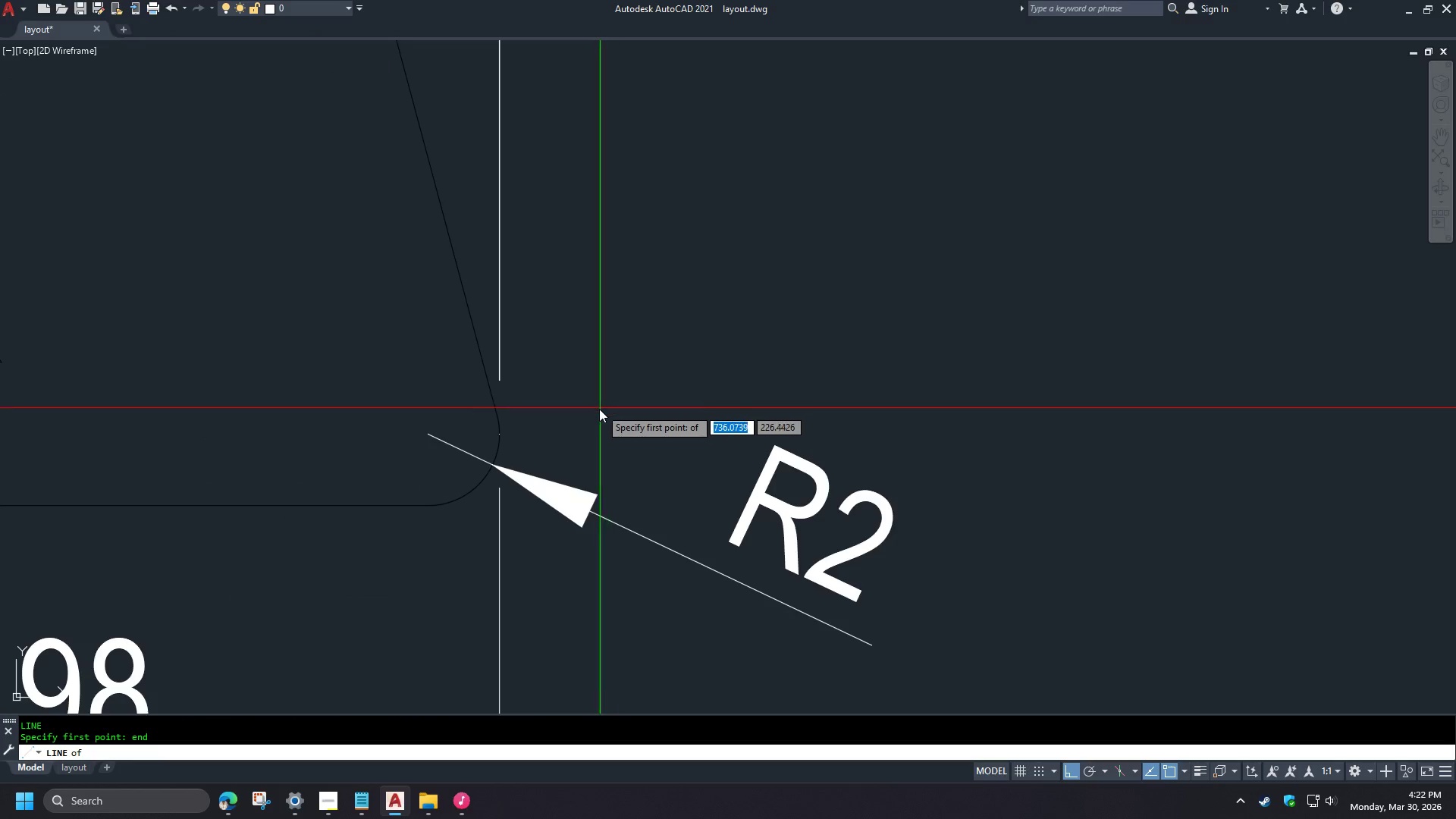 
left_click([512, 637])
 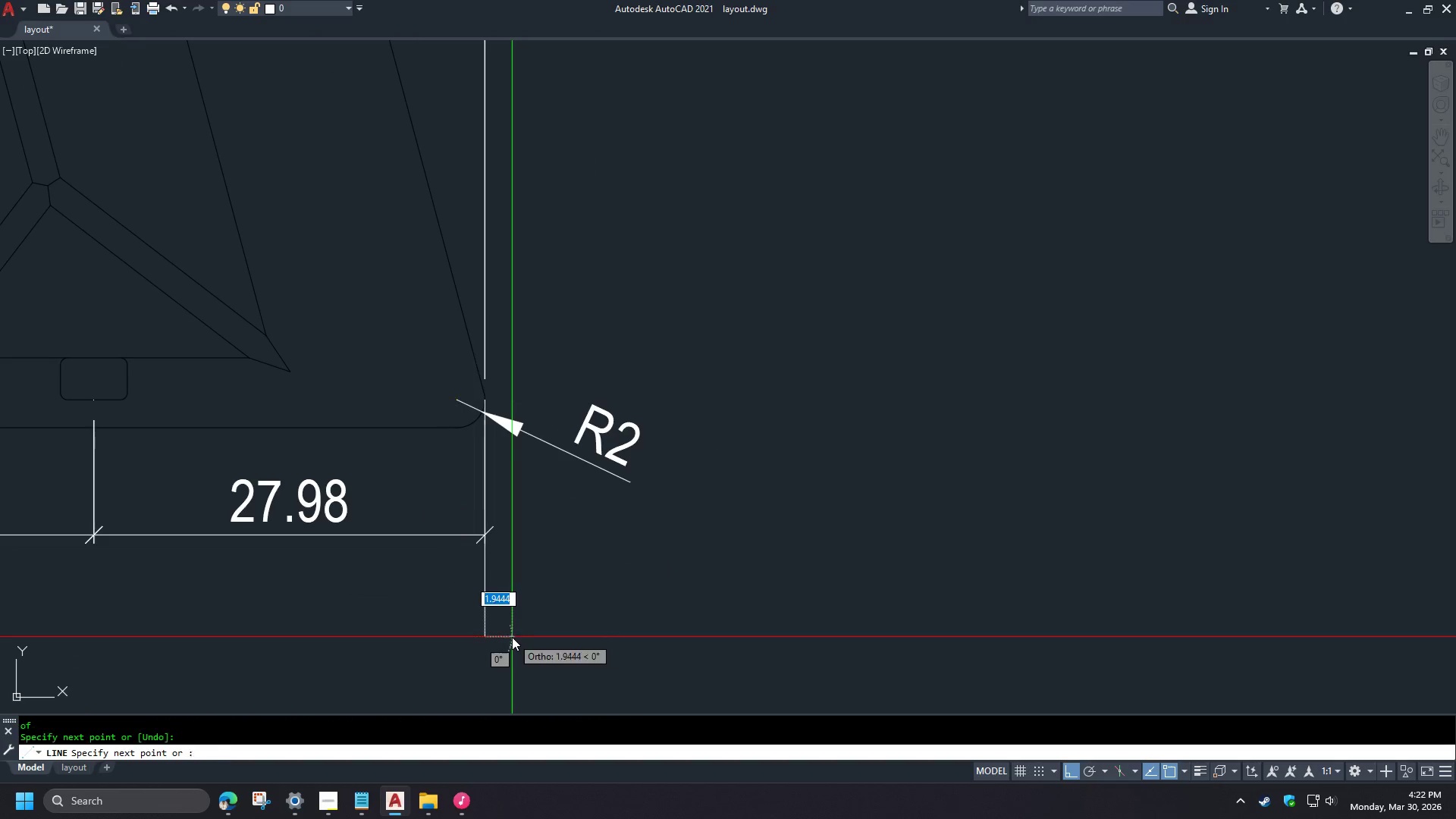 
key(Space)
 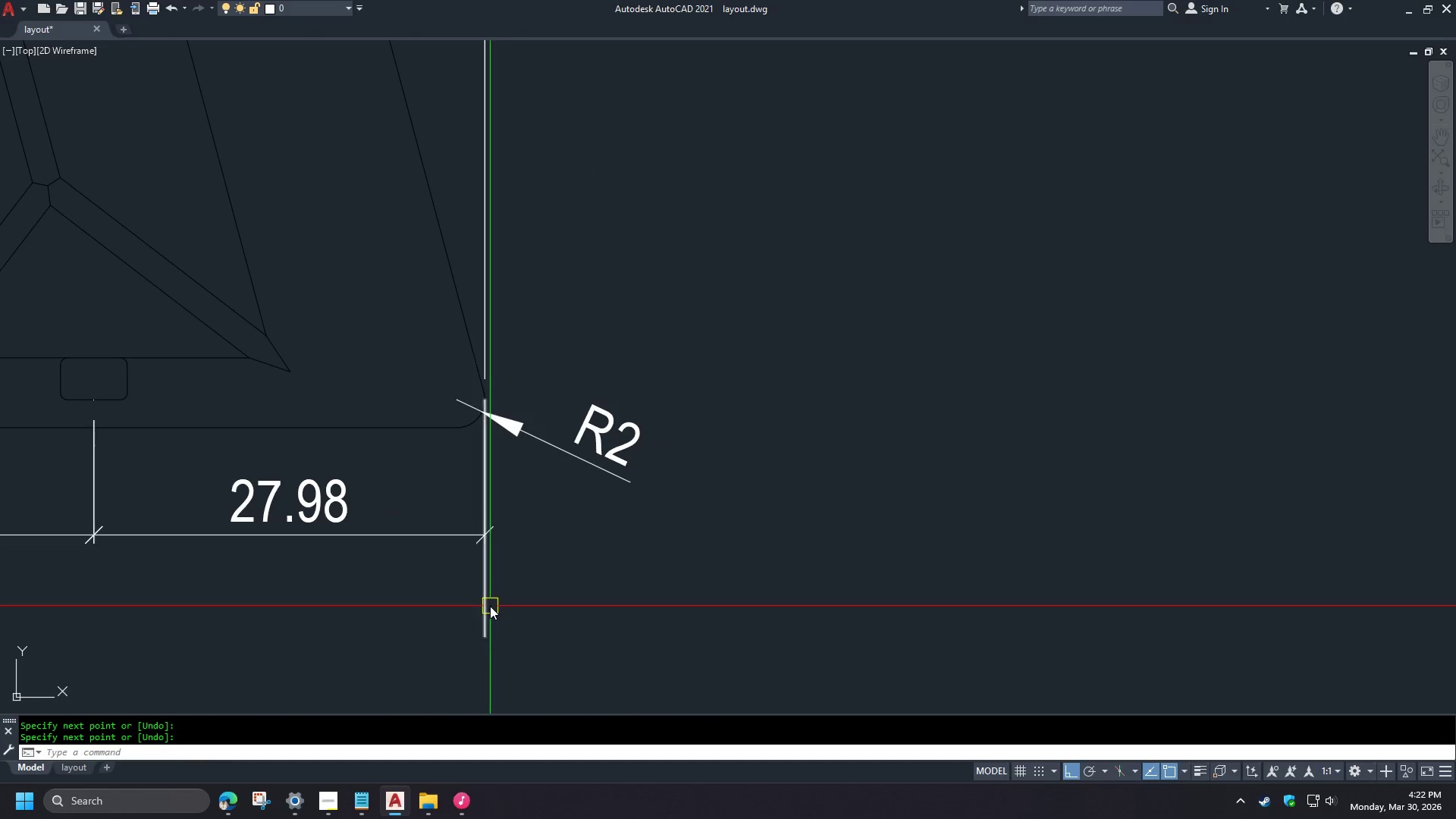 
left_click([489, 605])
 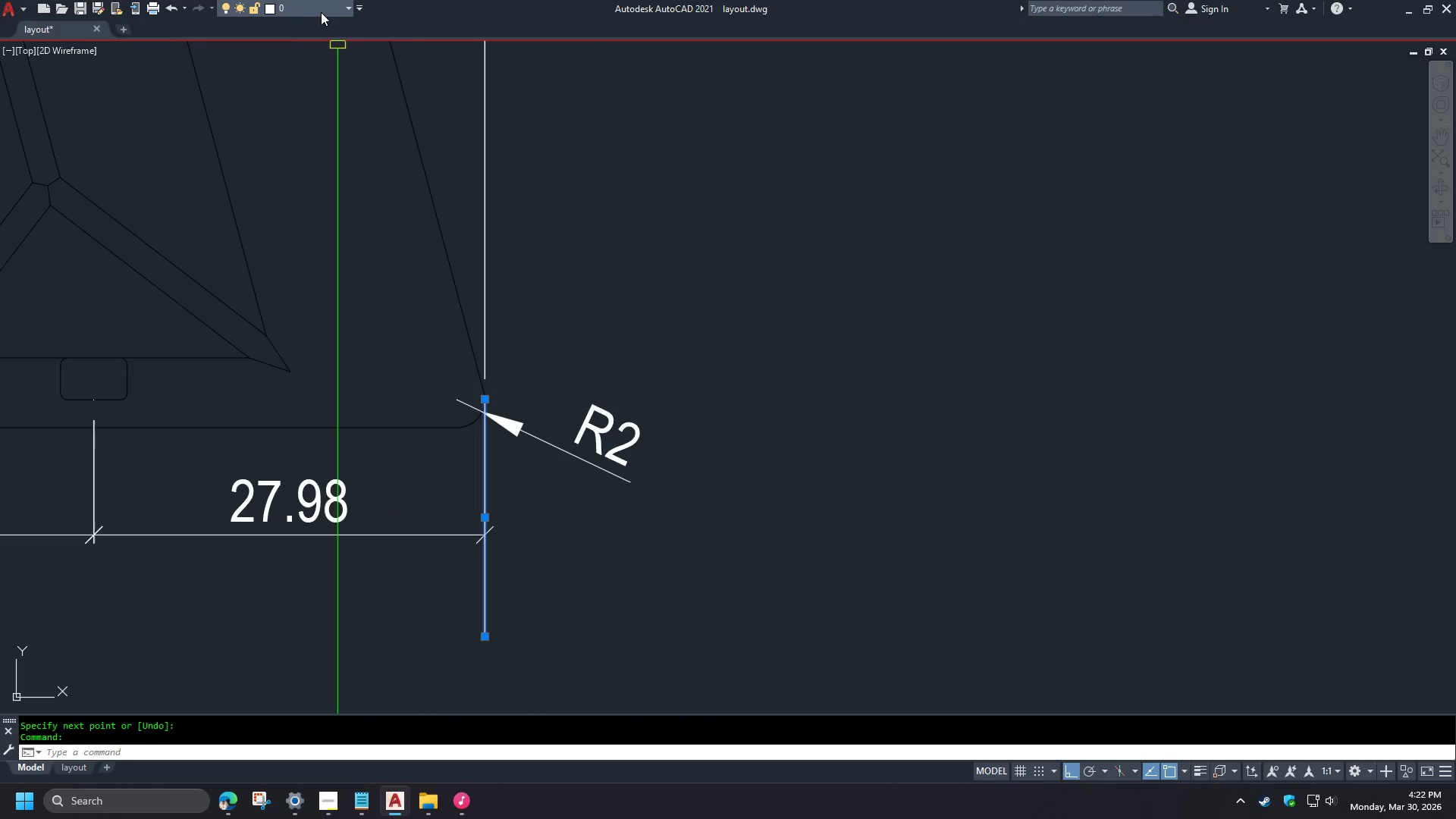 
left_click([314, 2])
 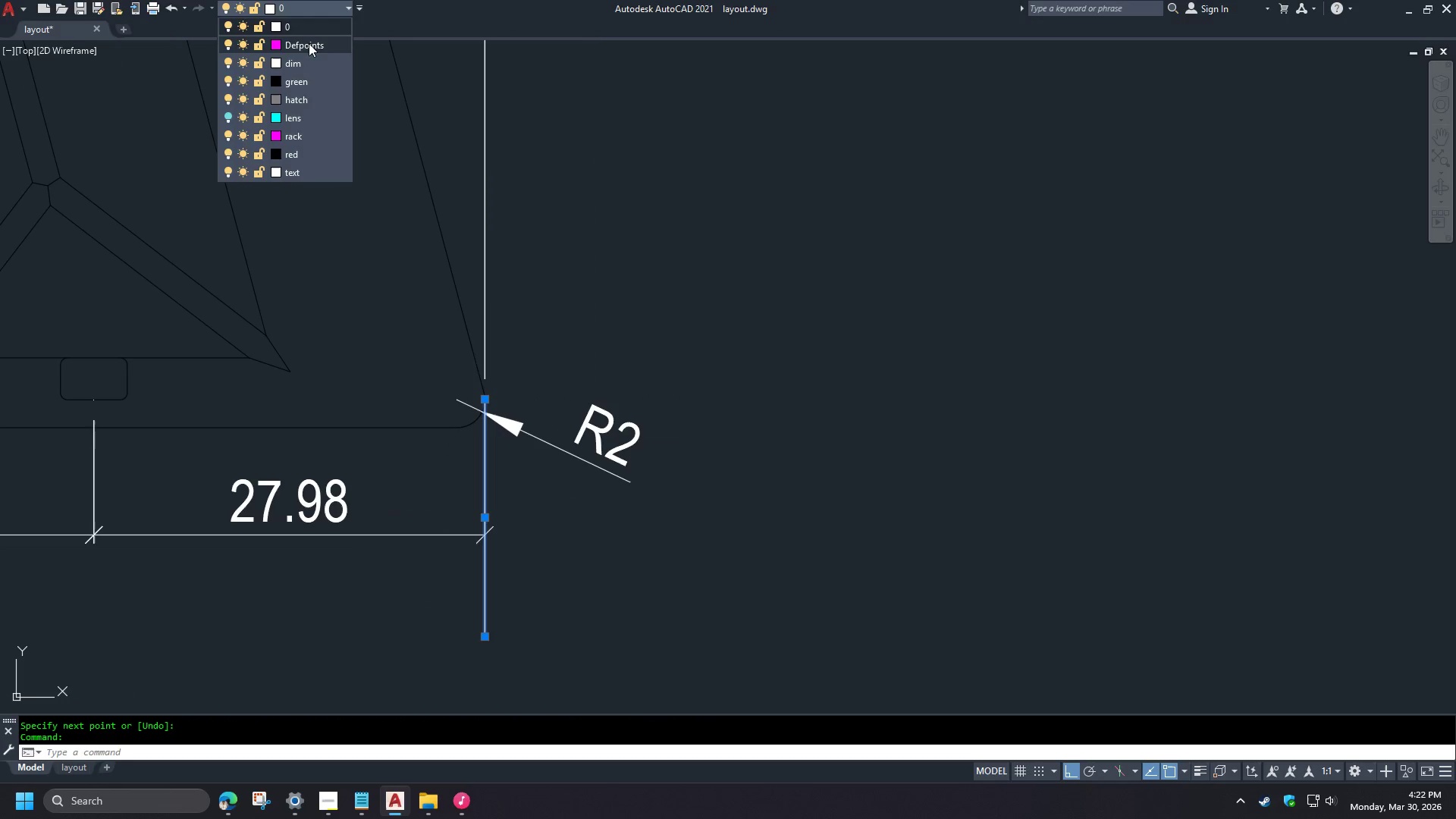 
scroll: coordinate [475, 378], scroll_direction: down, amount: 2.0
 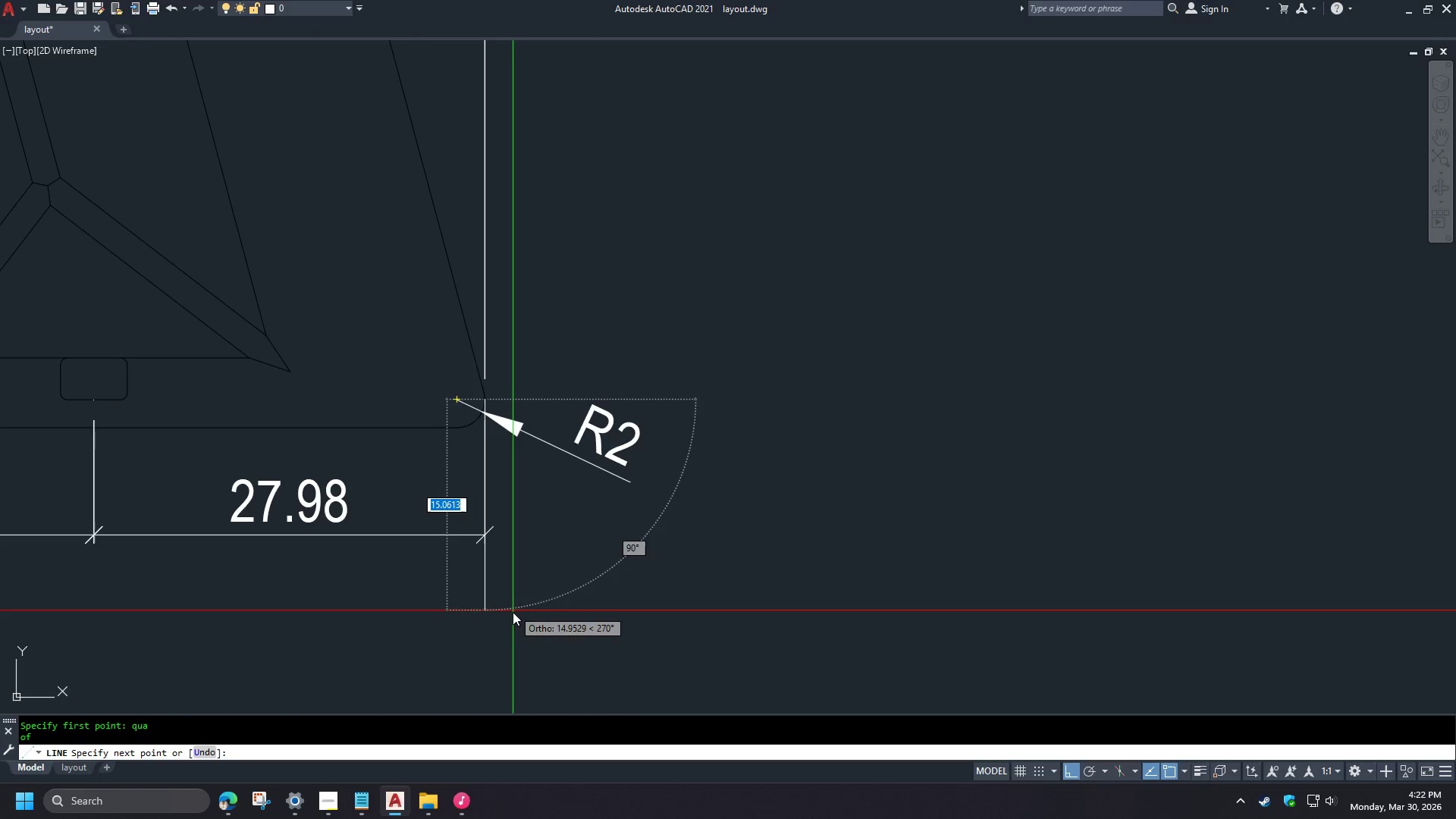 
left_click([309, 45])
 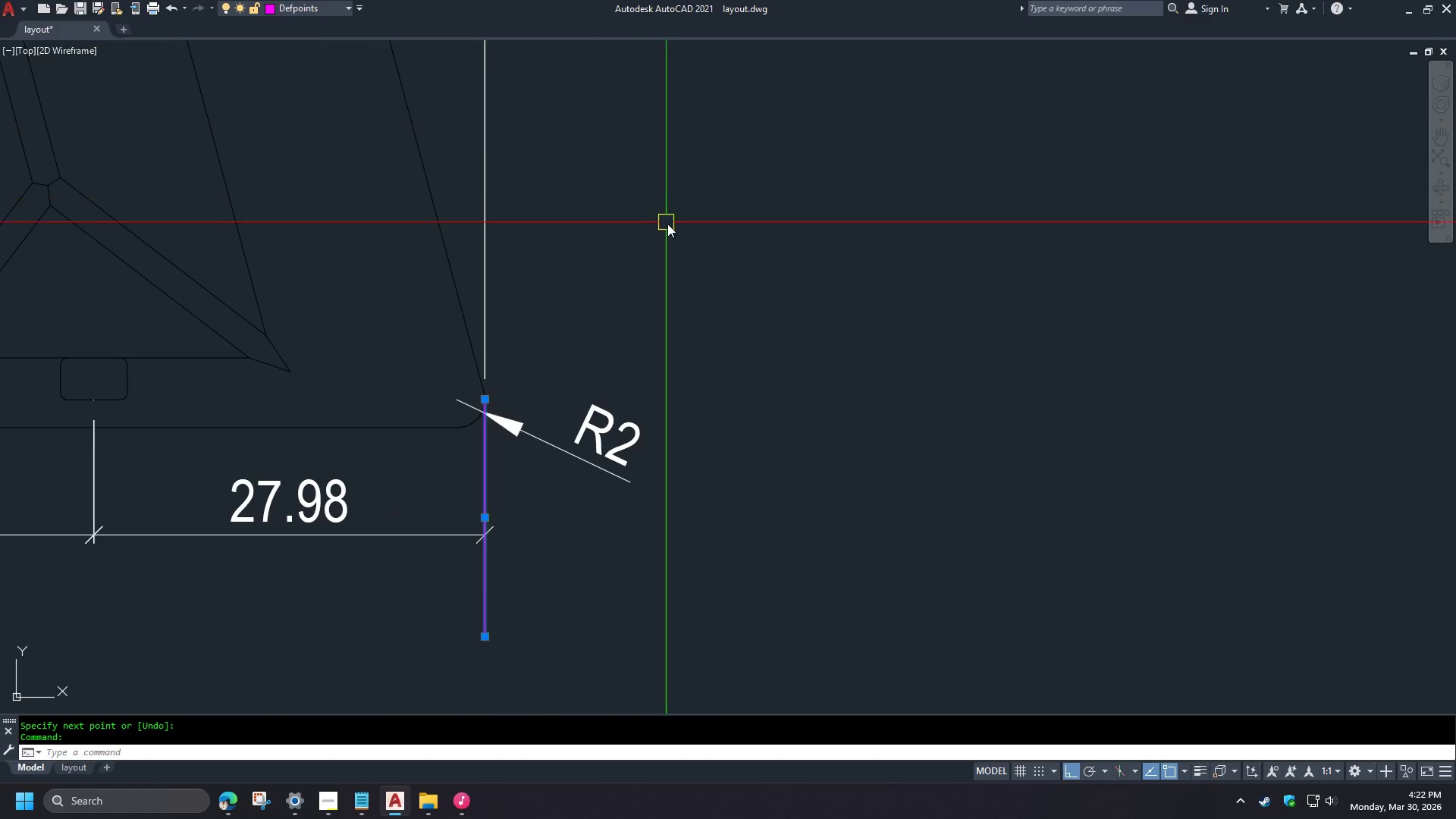 
key(Escape)
type(dan )
 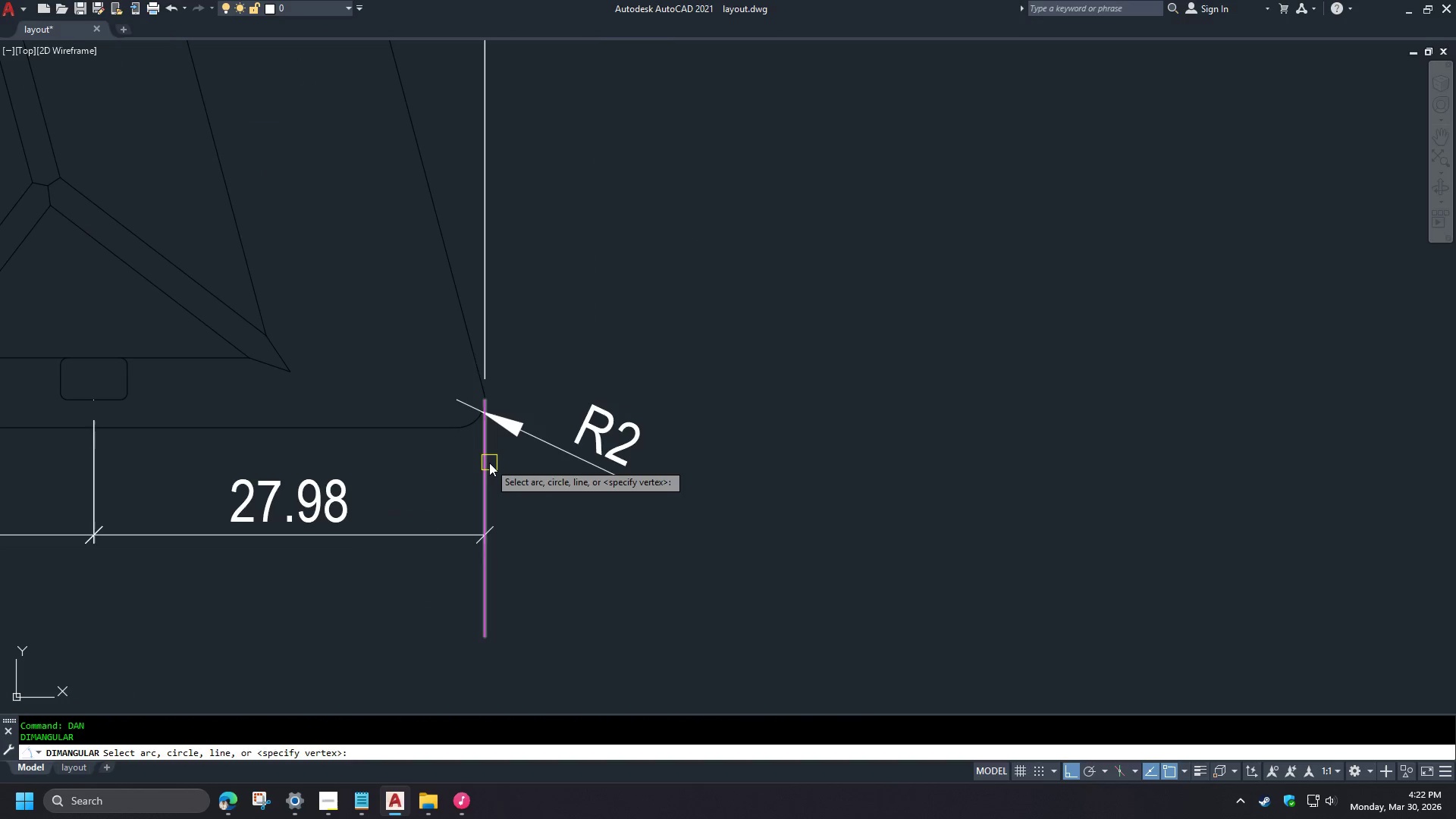 
left_click([487, 457])
 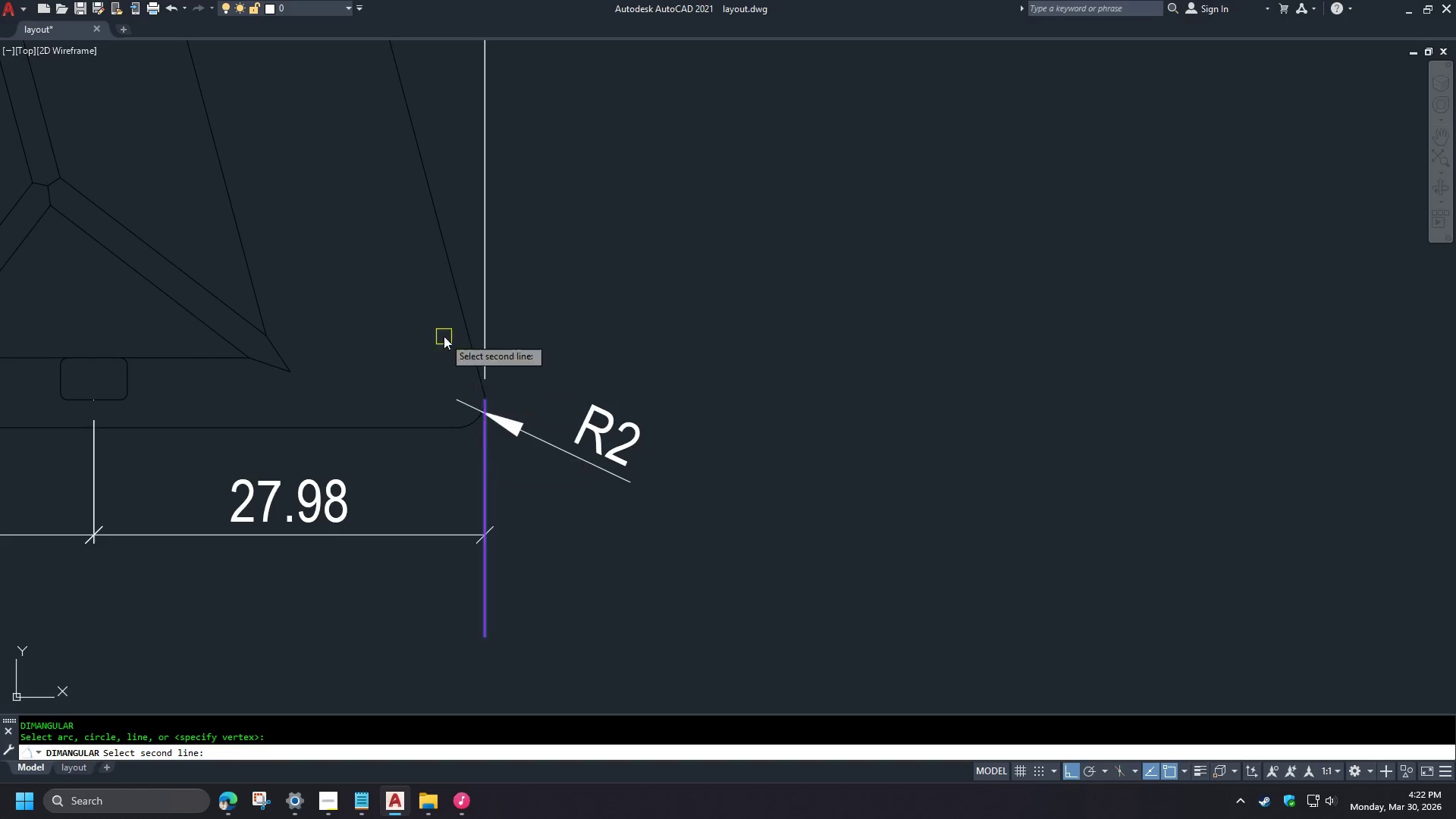 
left_click_drag(start_coordinate=[446, 318], to_coordinate=[445, 312])
 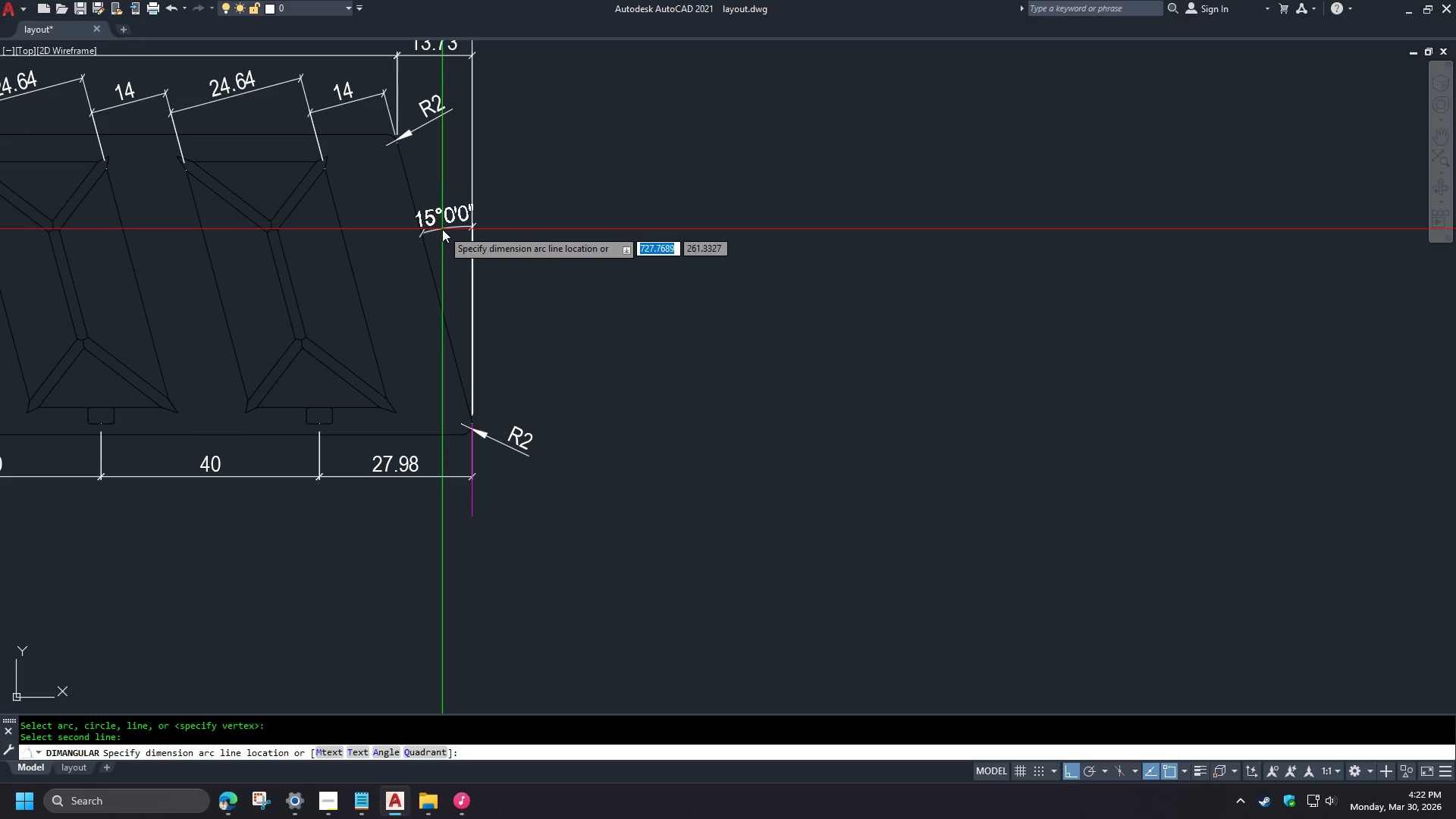 
scroll: coordinate [463, 443], scroll_direction: down, amount: 2.0
 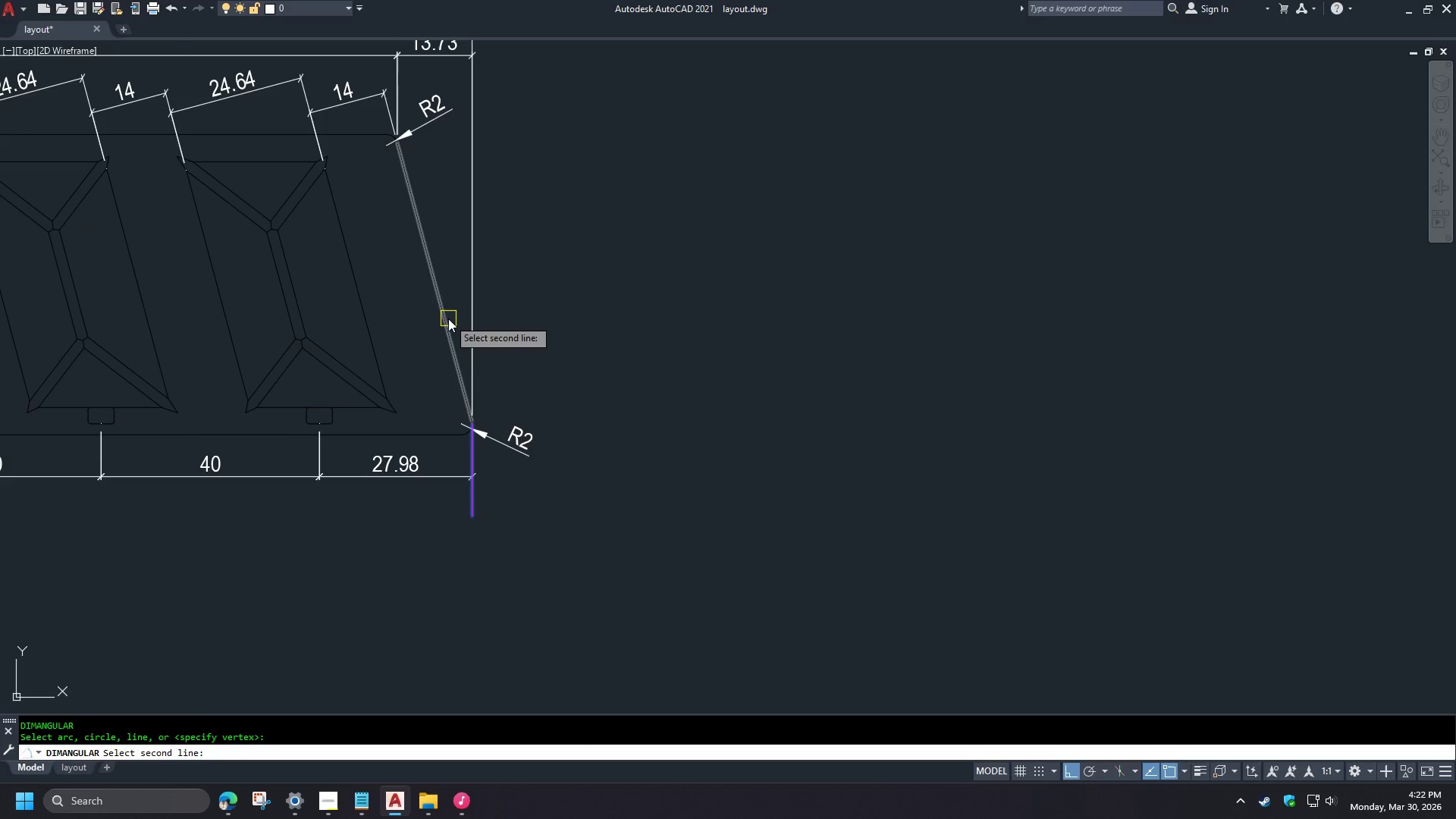 
left_click([447, 256])
 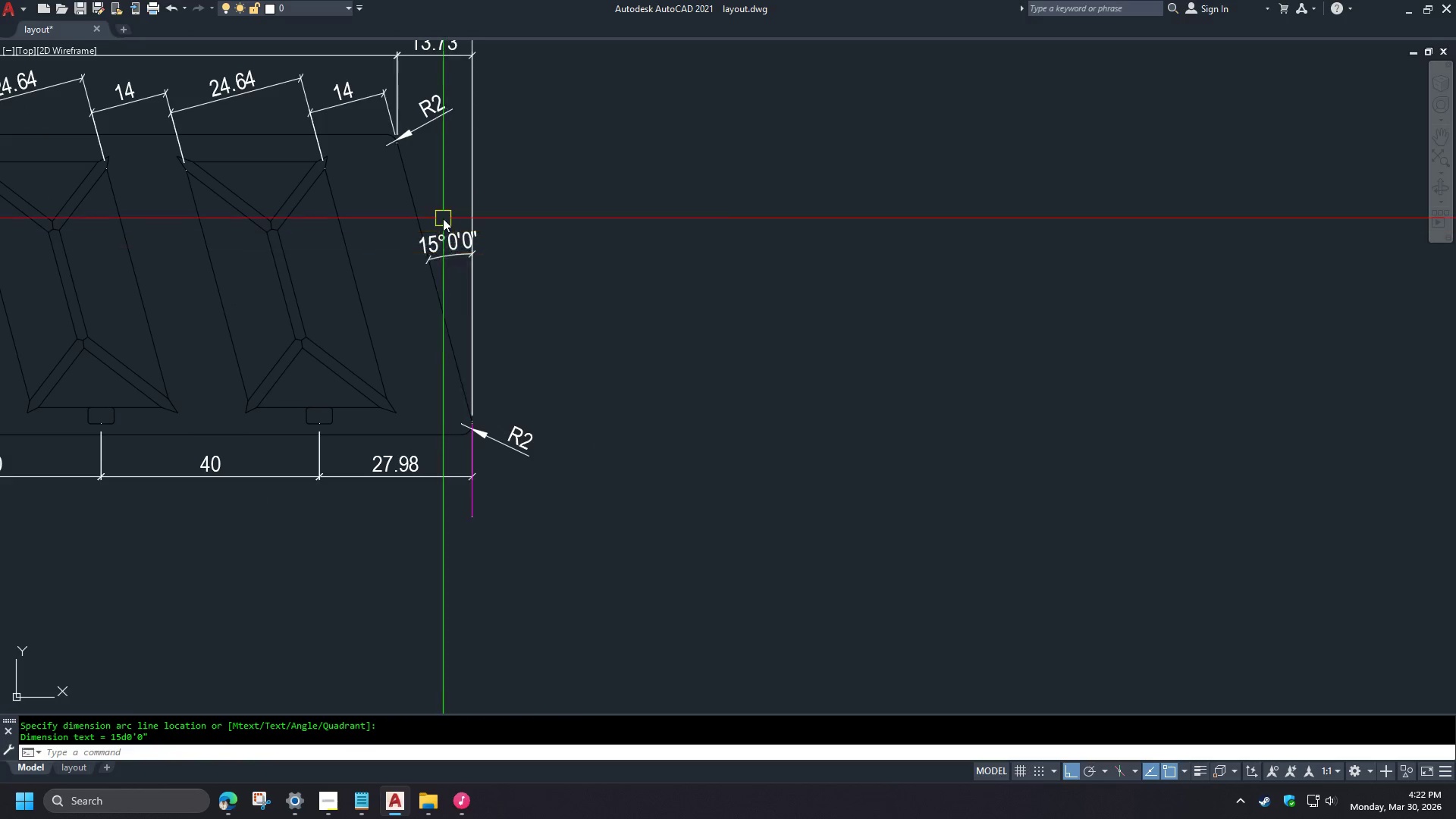 
left_click([470, 280])
 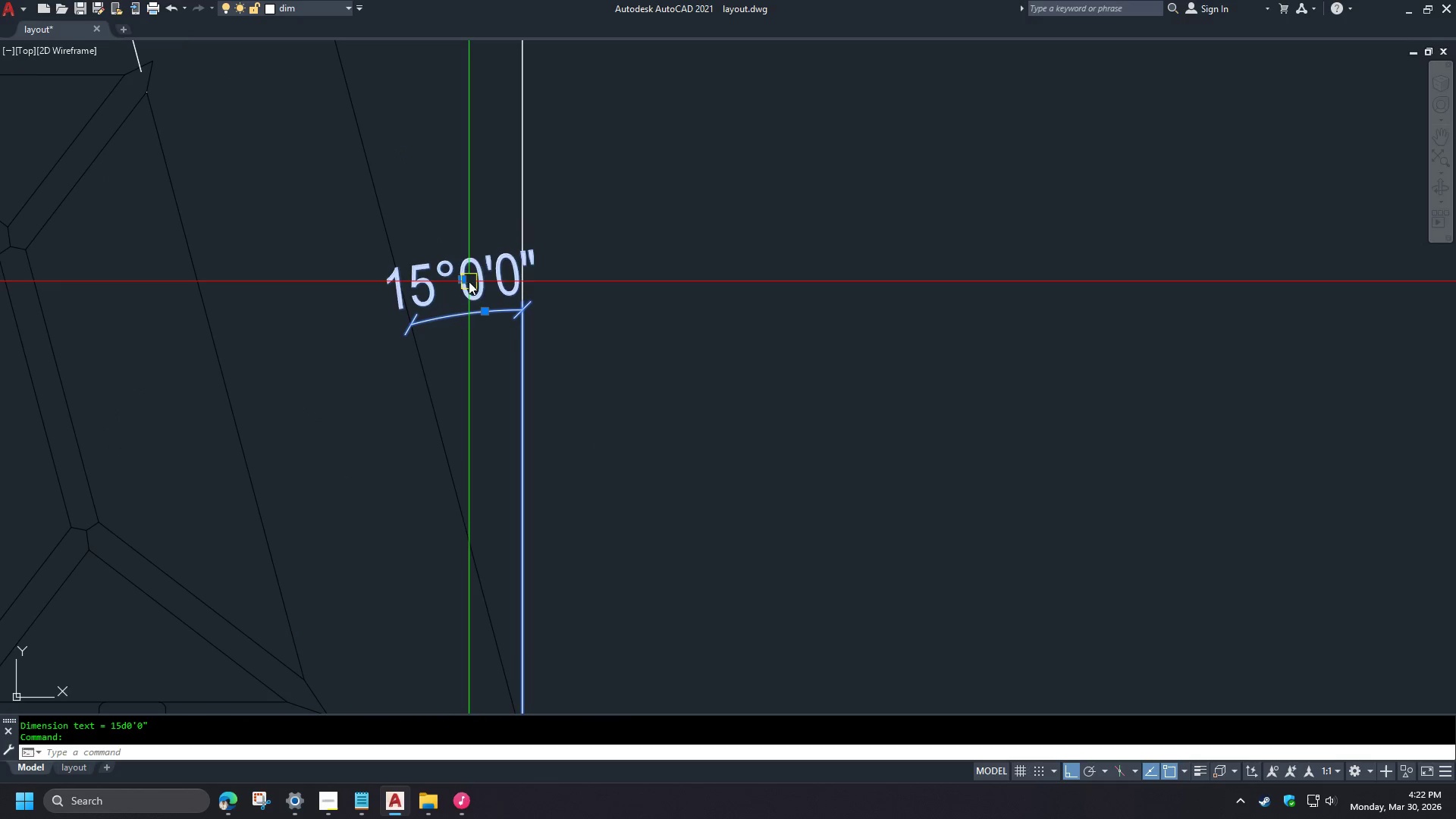 
key(Control+1)
 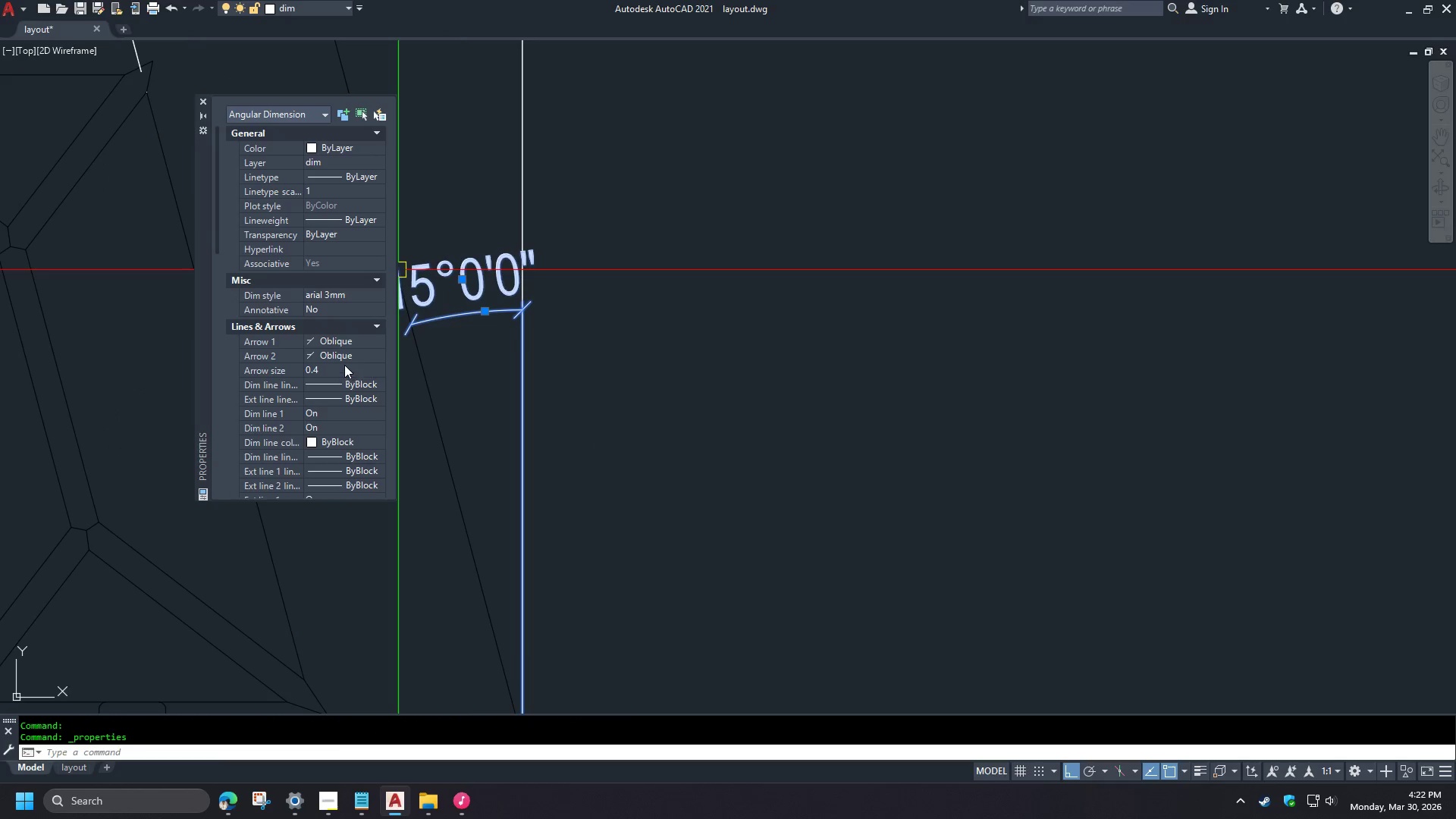 
scroll: coordinate [438, 219], scroll_direction: up, amount: 2.0
 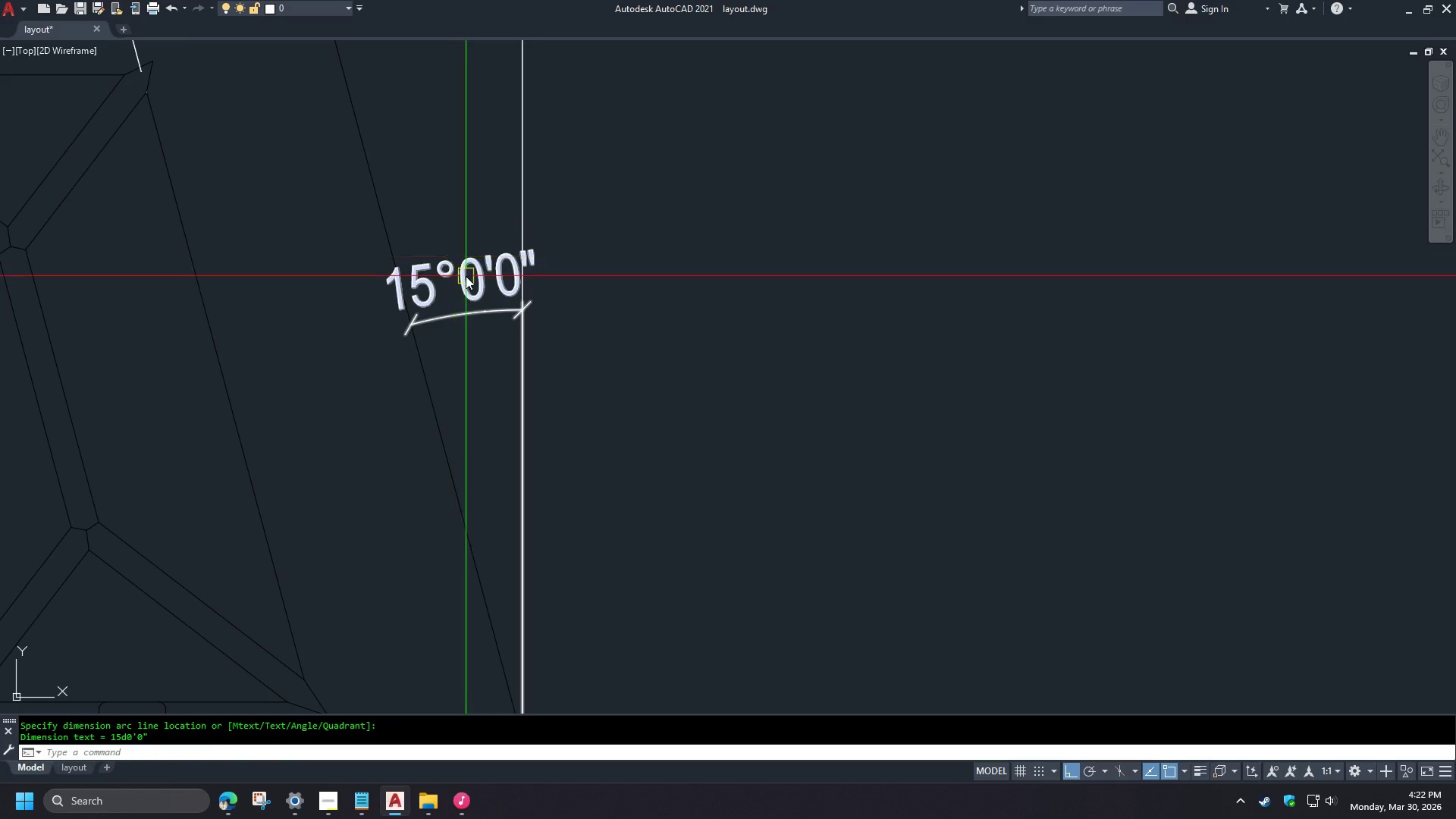 
scroll: coordinate [323, 358], scroll_direction: down, amount: 6.0
 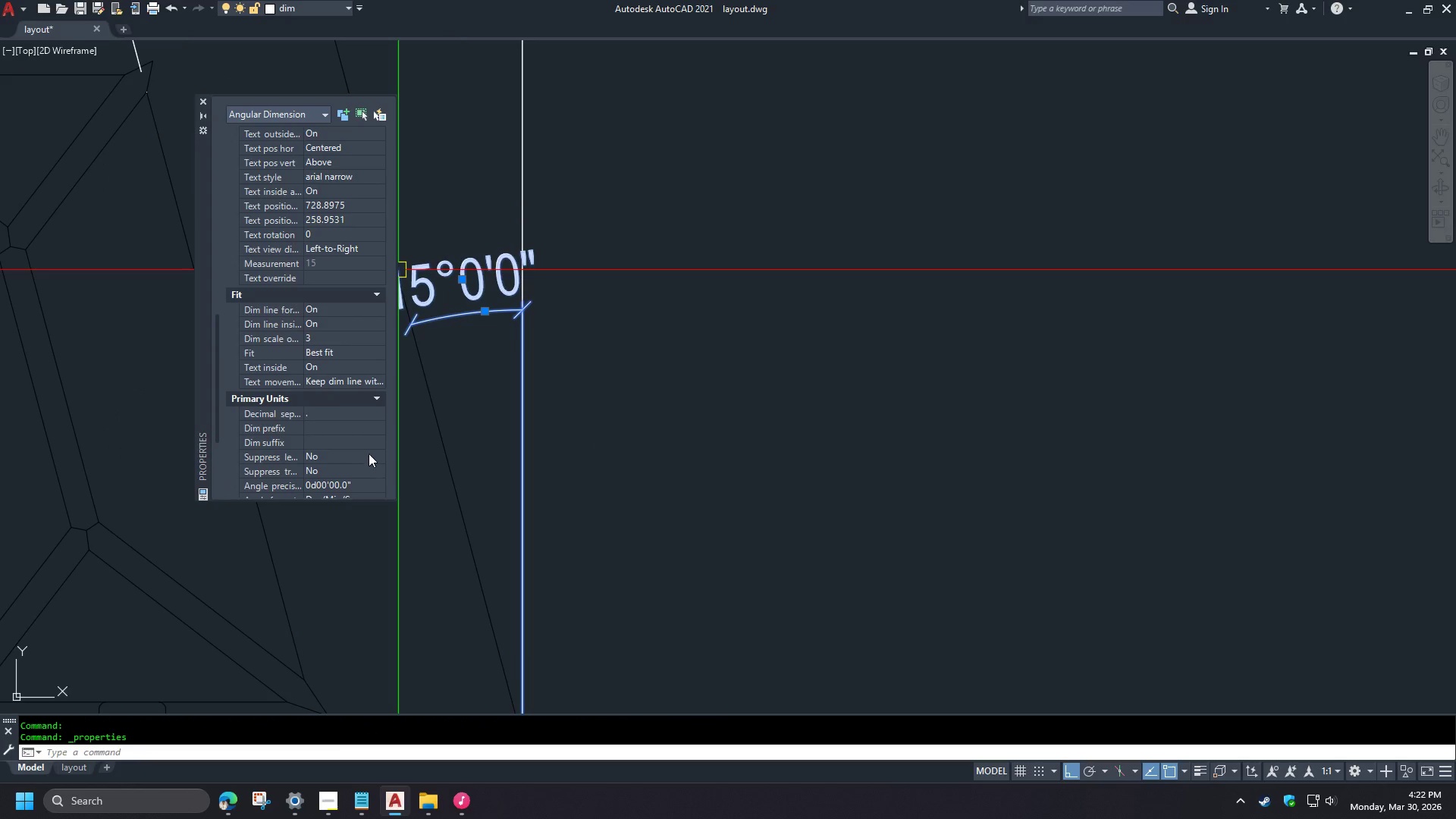 
left_click([377, 400])
 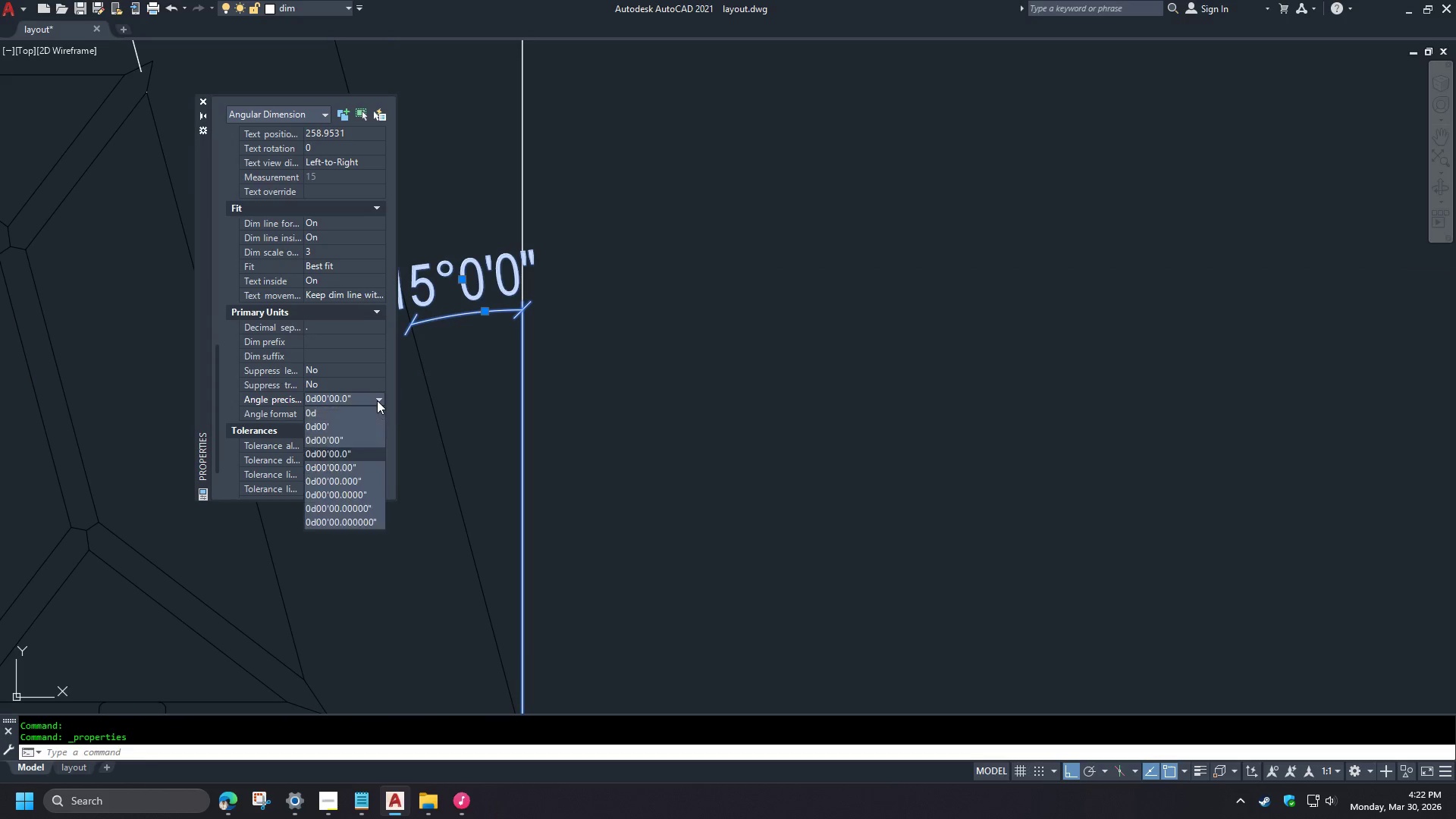 
double_click([377, 400])
 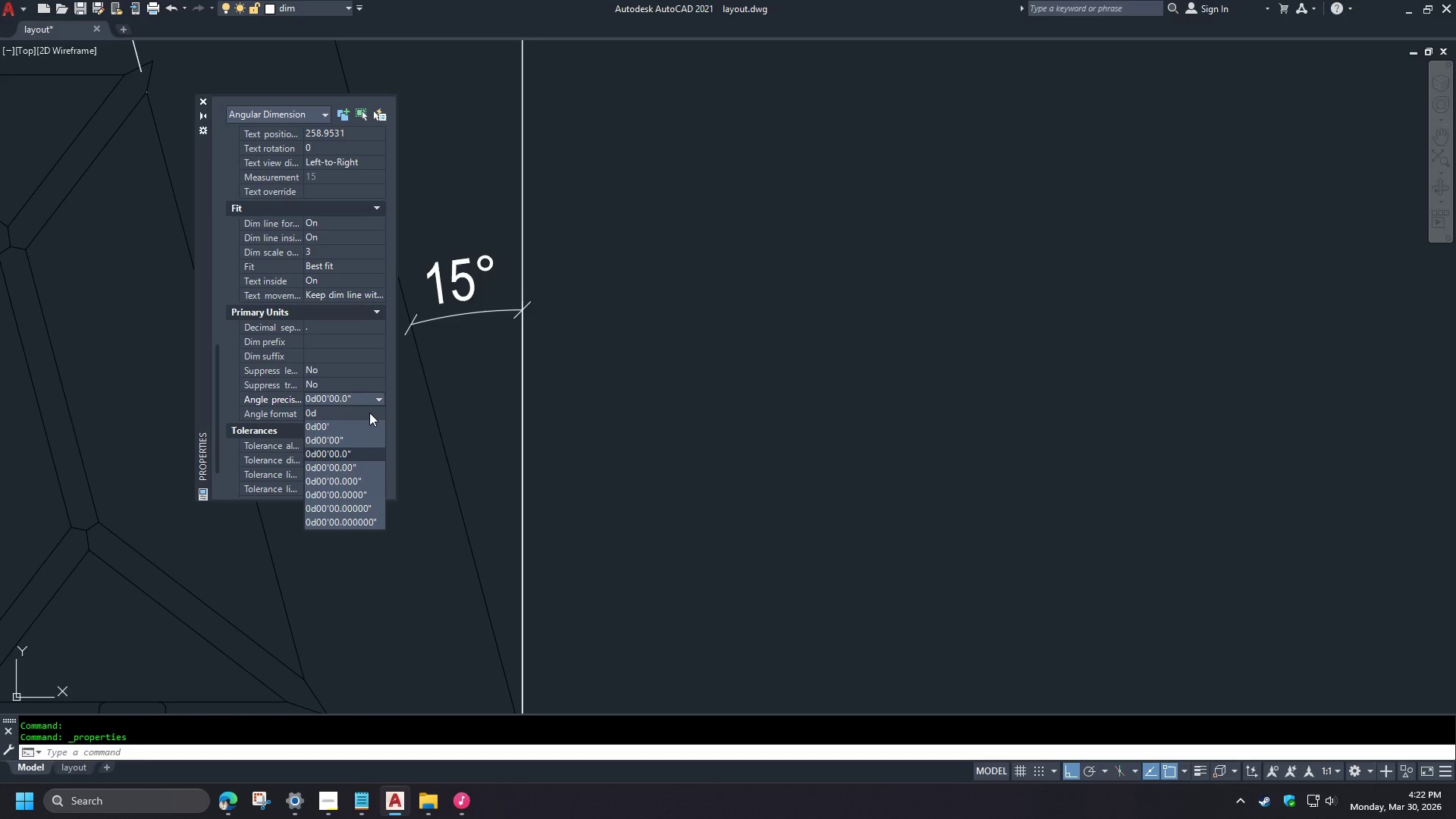 
left_click([369, 413])
 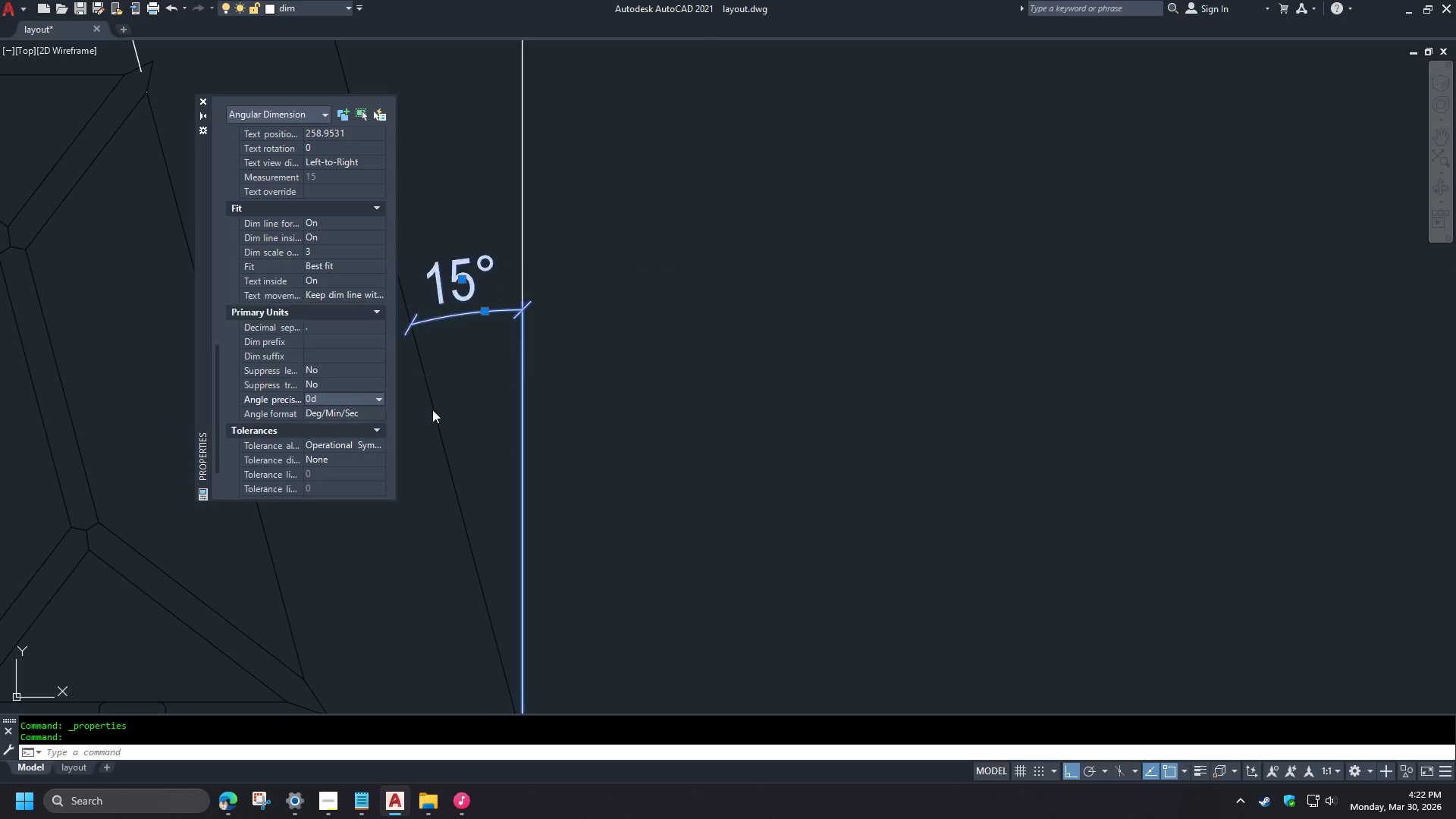 
scroll: coordinate [374, 461], scroll_direction: down, amount: 1.0
 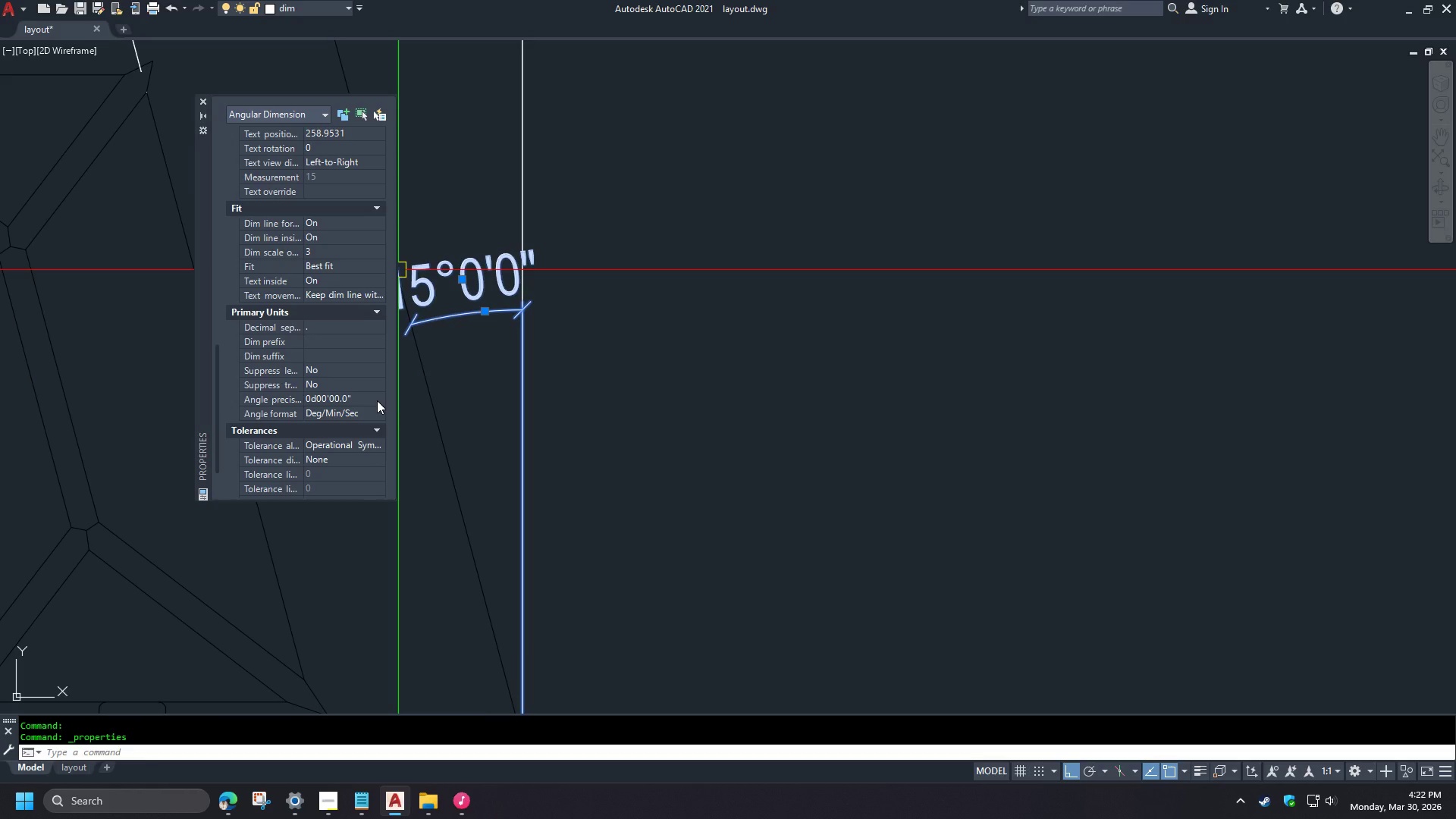 
key(Control+1)
 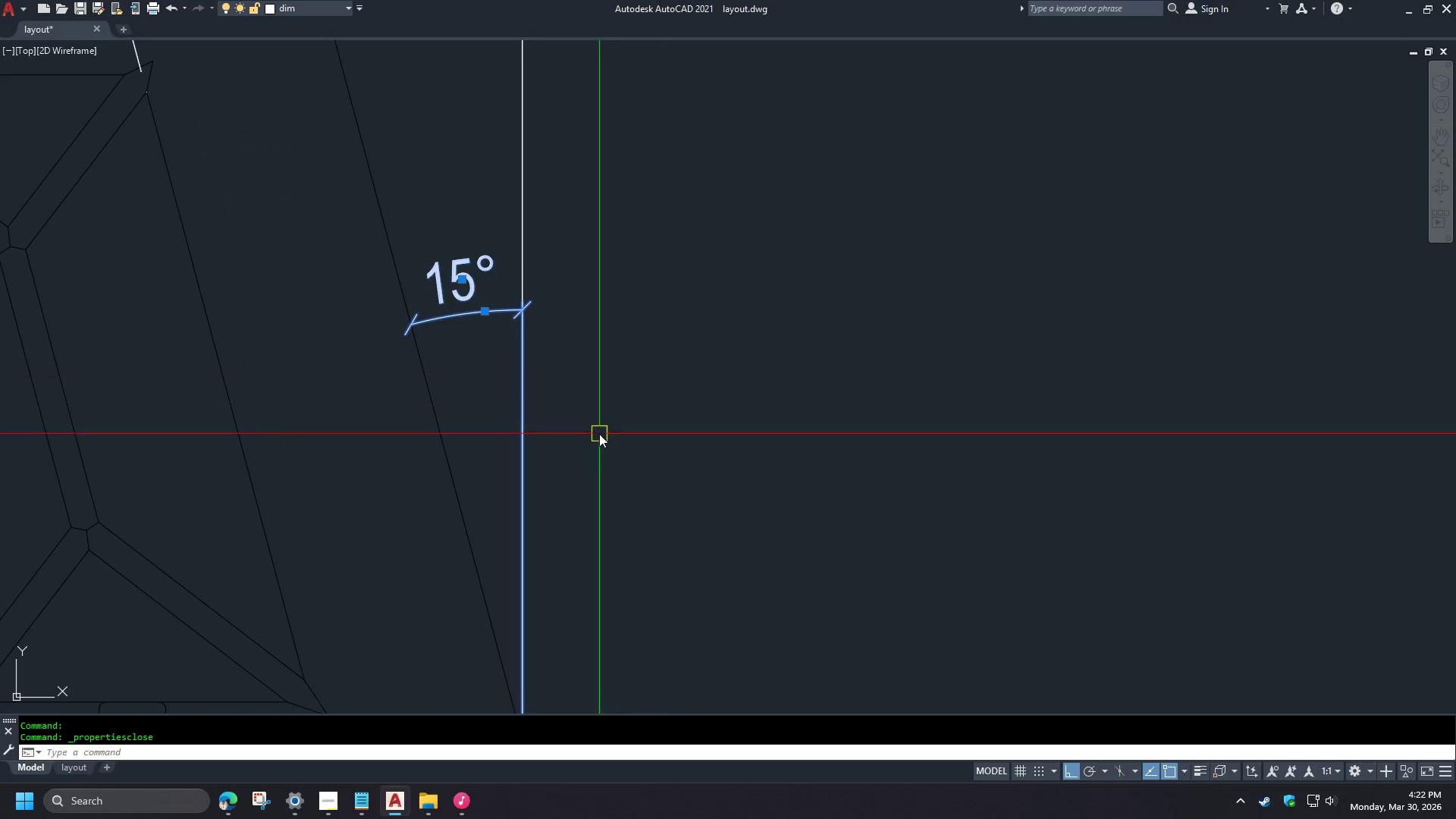 
key(Escape)
 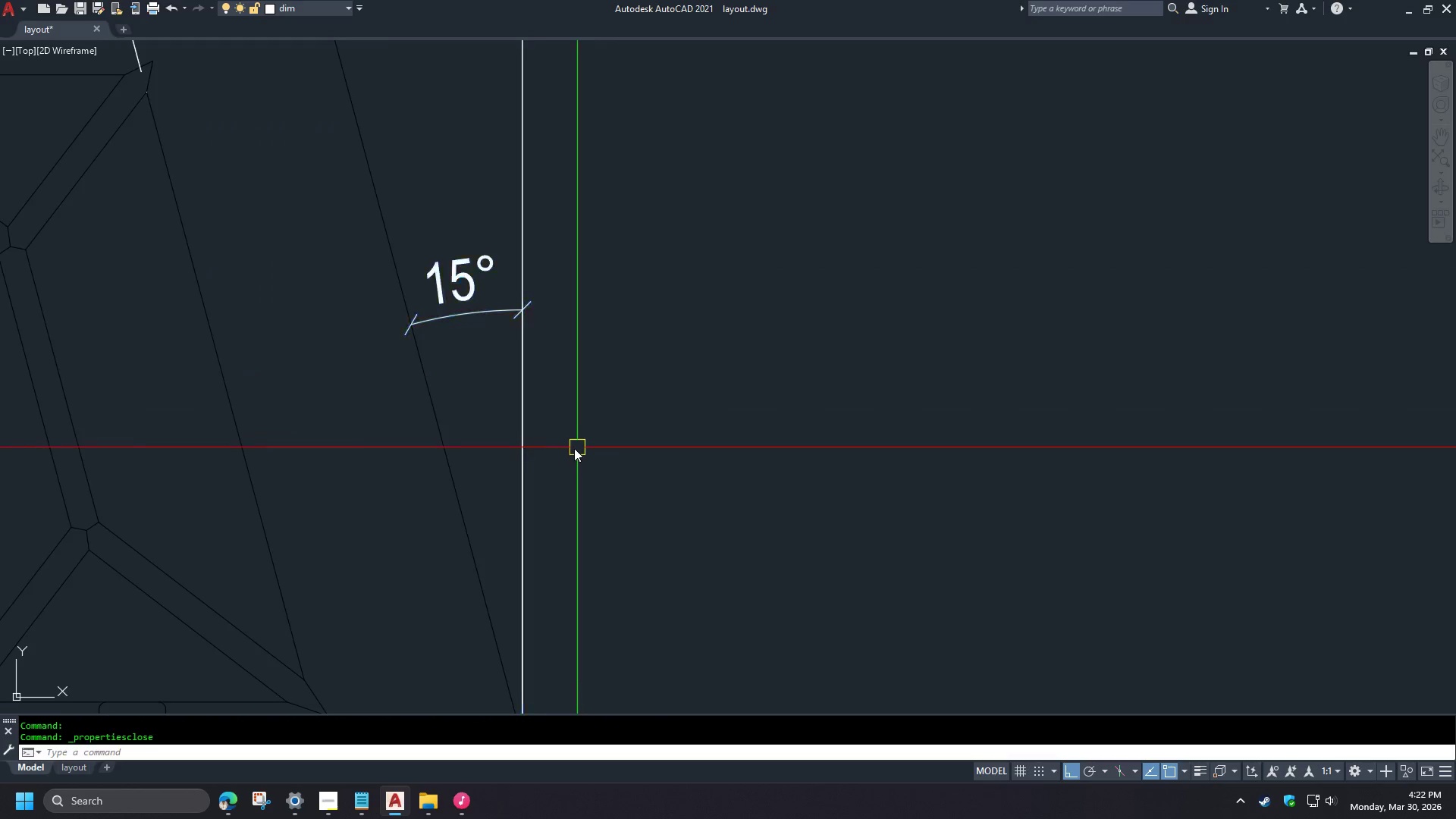 
scroll: coordinate [580, 445], scroll_direction: down, amount: 4.0
 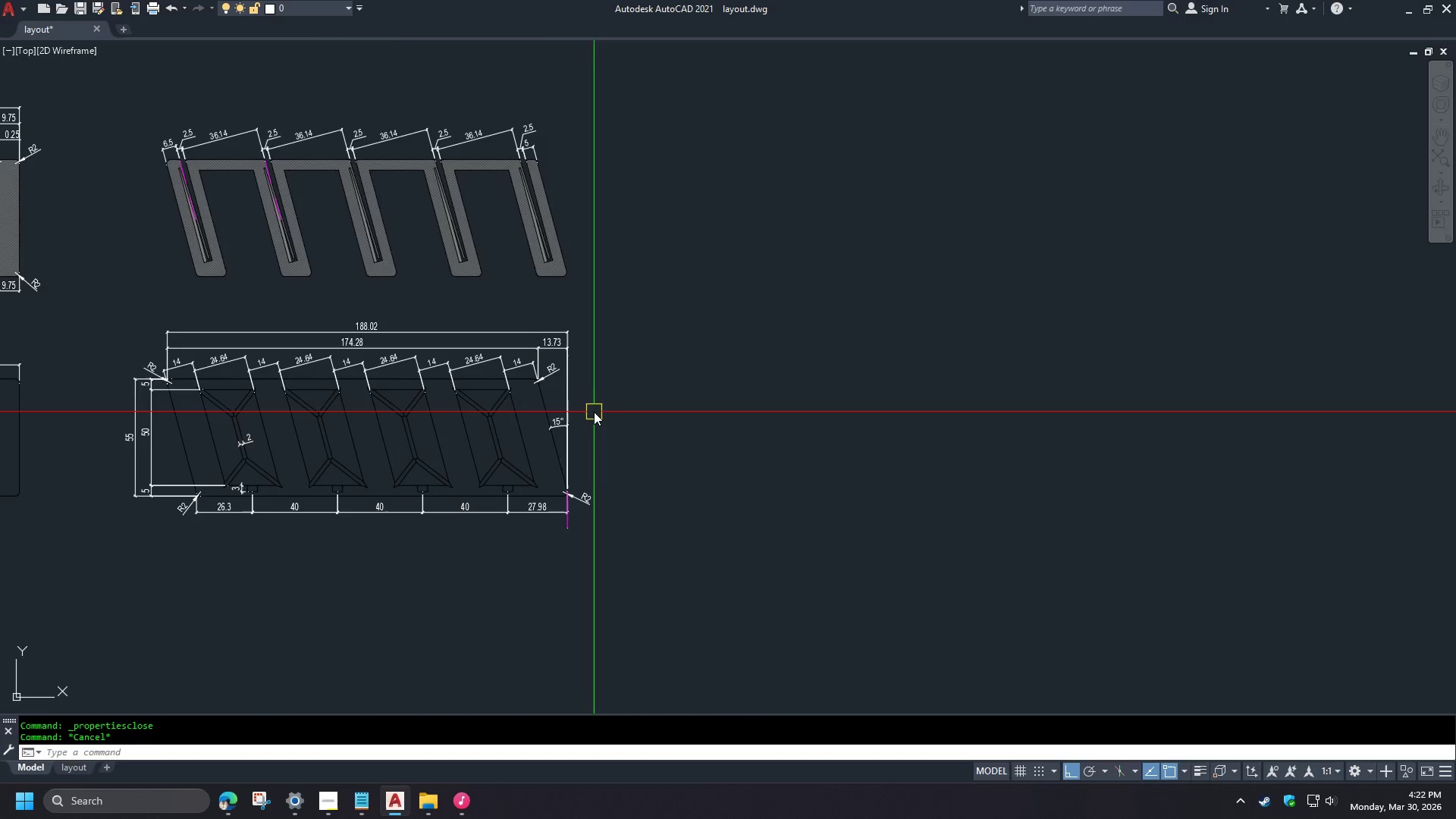 
scroll: coordinate [585, 414], scroll_direction: up, amount: 2.0
 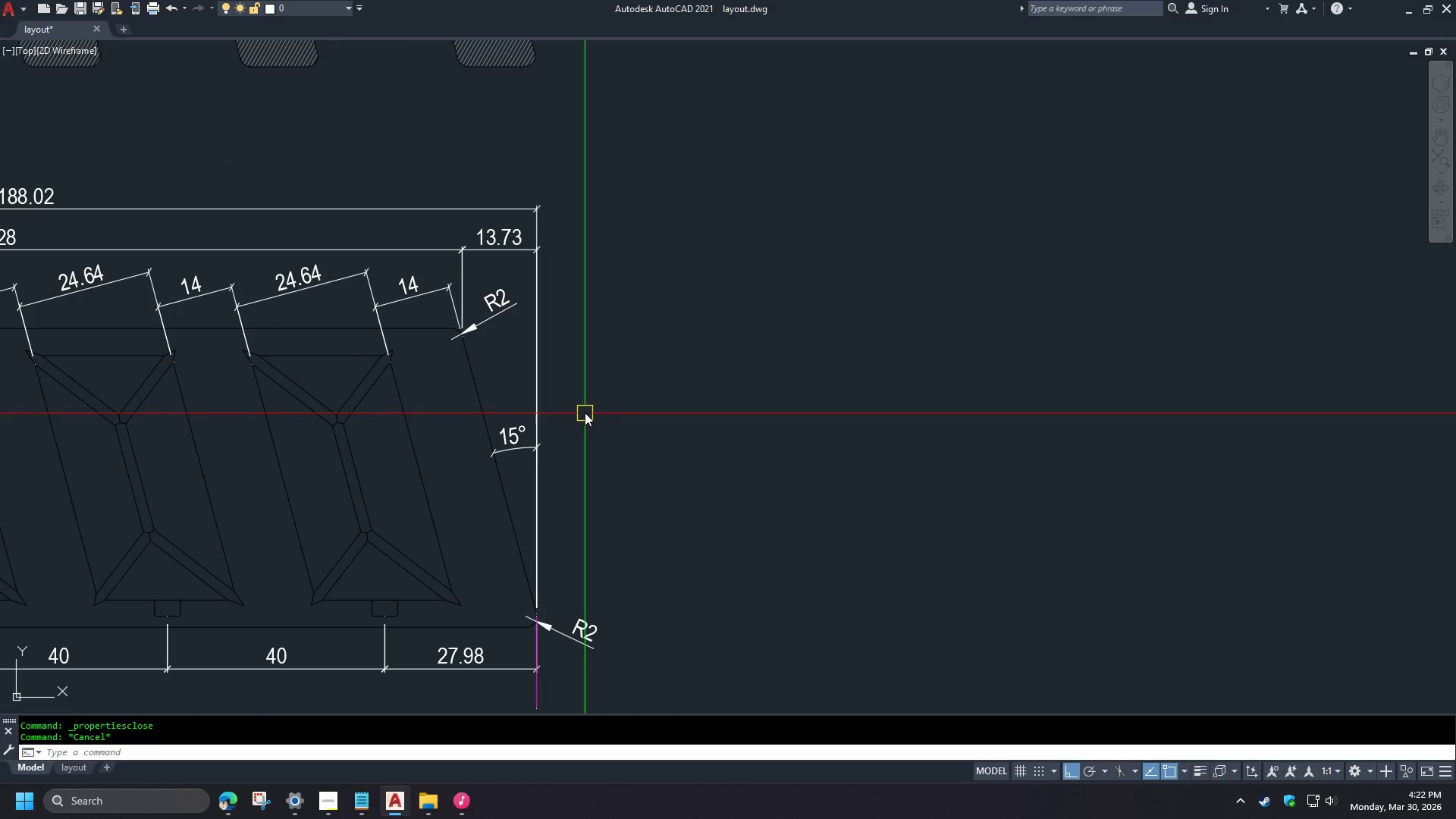 
scroll: coordinate [606, 263], scroll_direction: down, amount: 2.0
 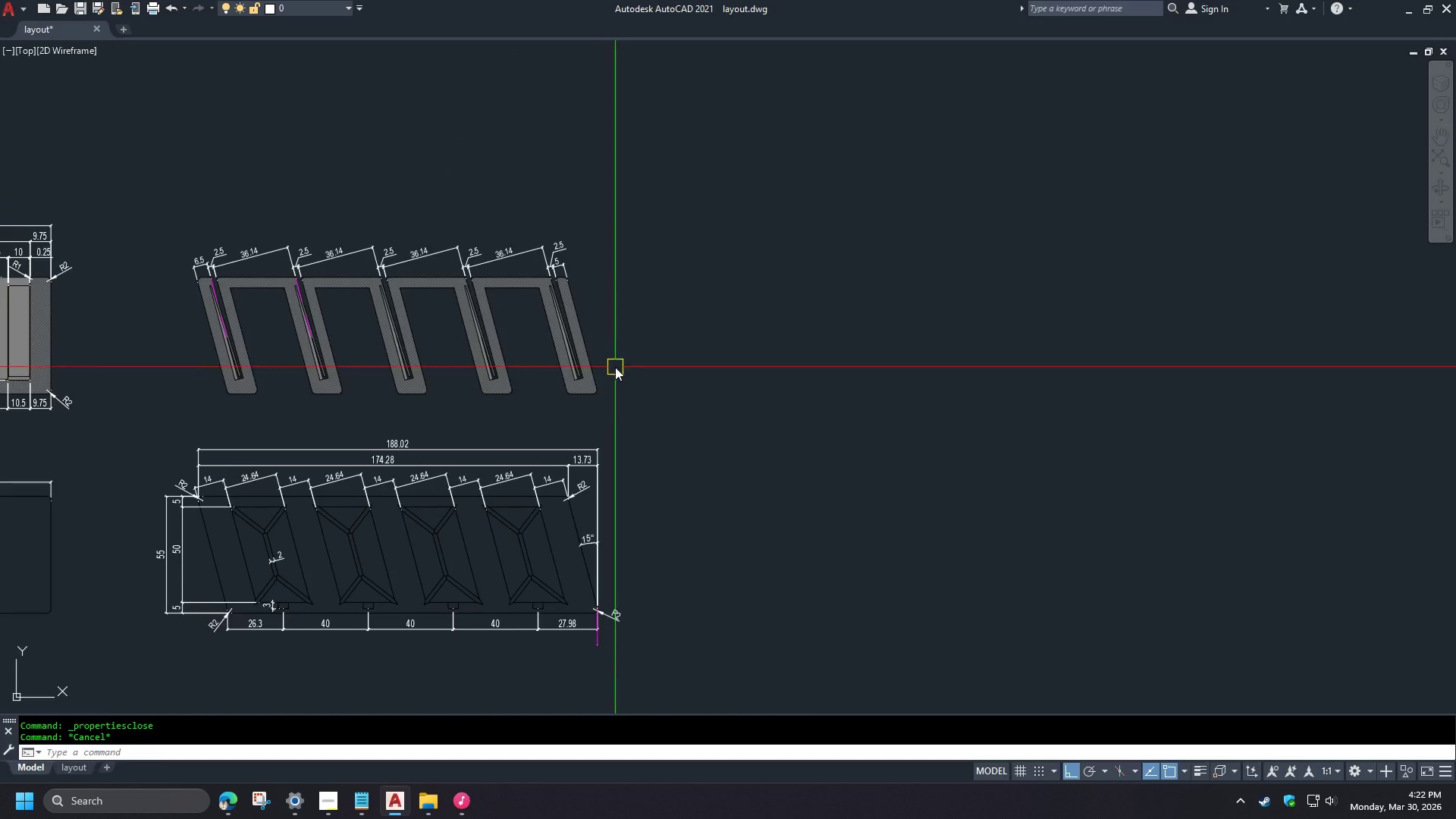 
scroll: coordinate [305, 337], scroll_direction: up, amount: 3.0
 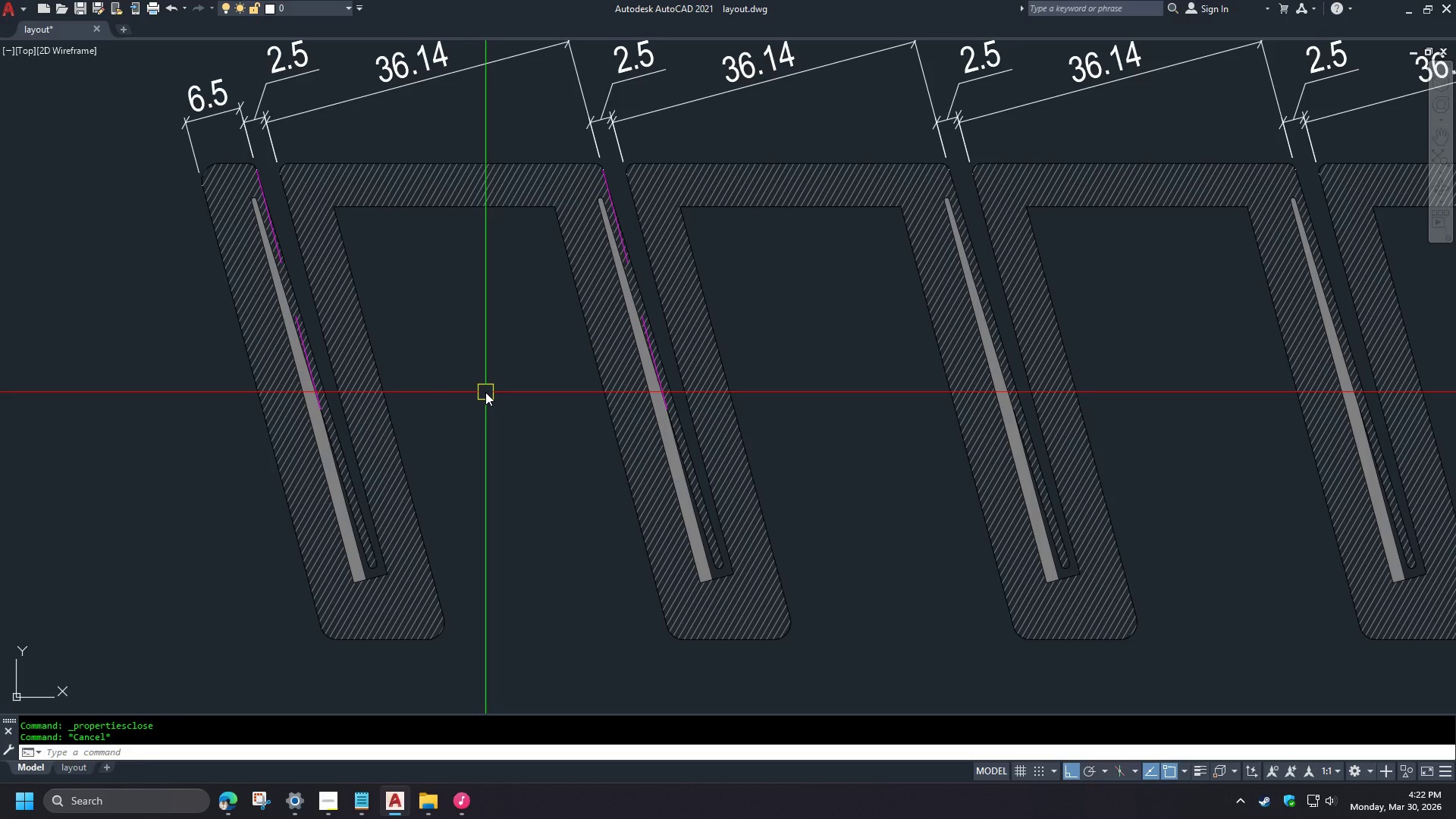 
wait(17.52)
 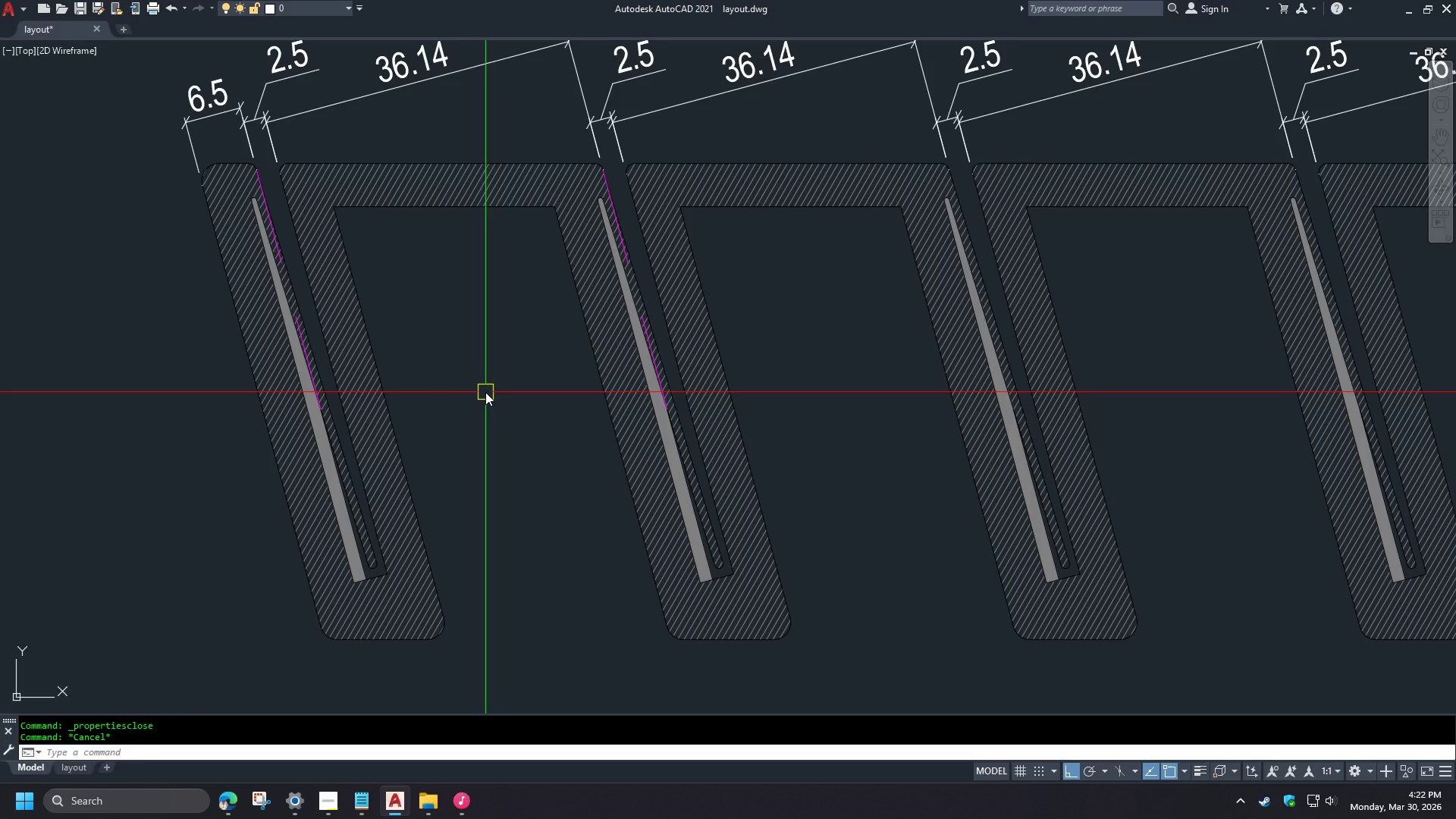 
scroll: coordinate [491, 394], scroll_direction: down, amount: 2.0
 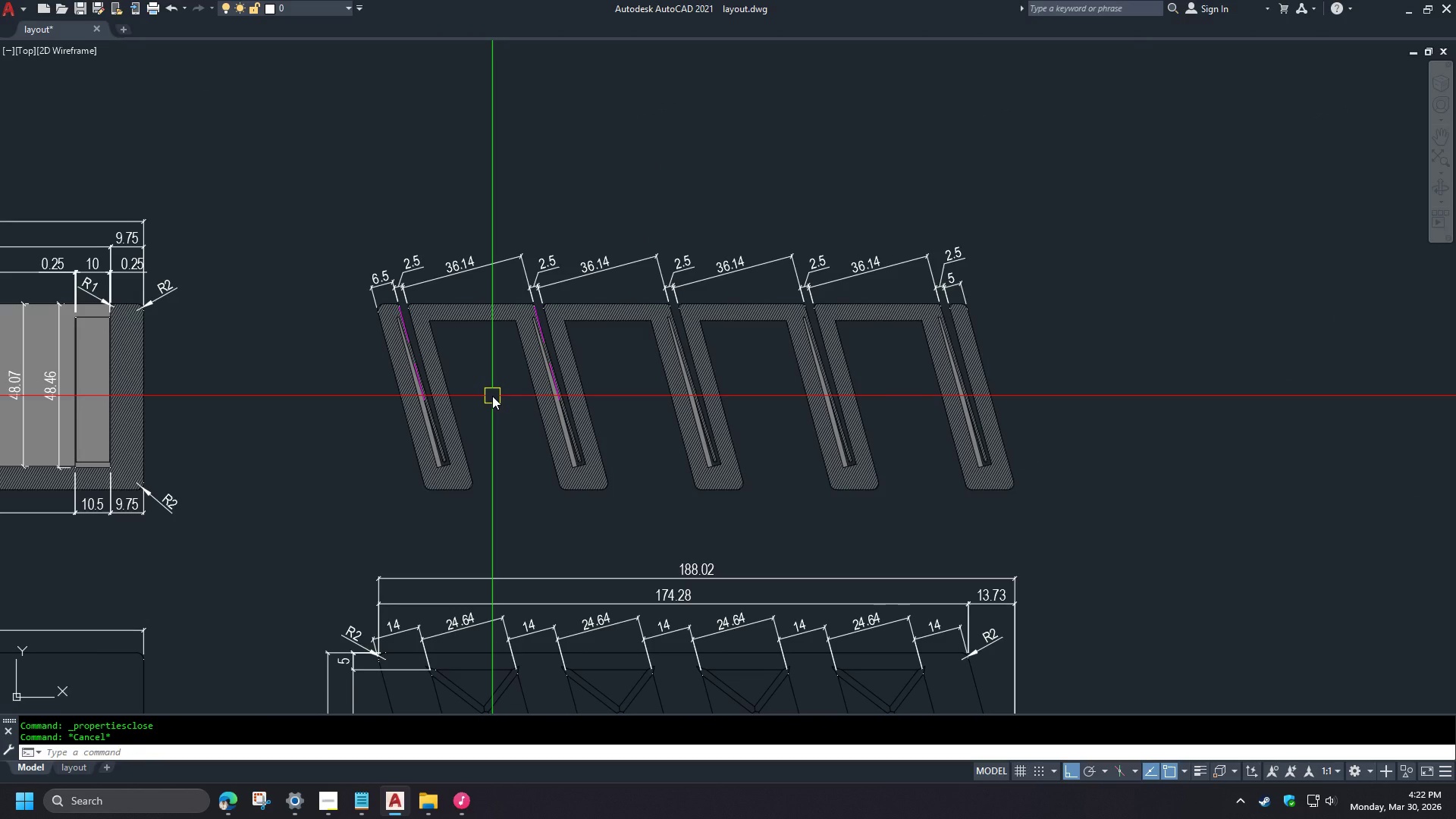 
scroll: coordinate [489, 394], scroll_direction: up, amount: 2.0
 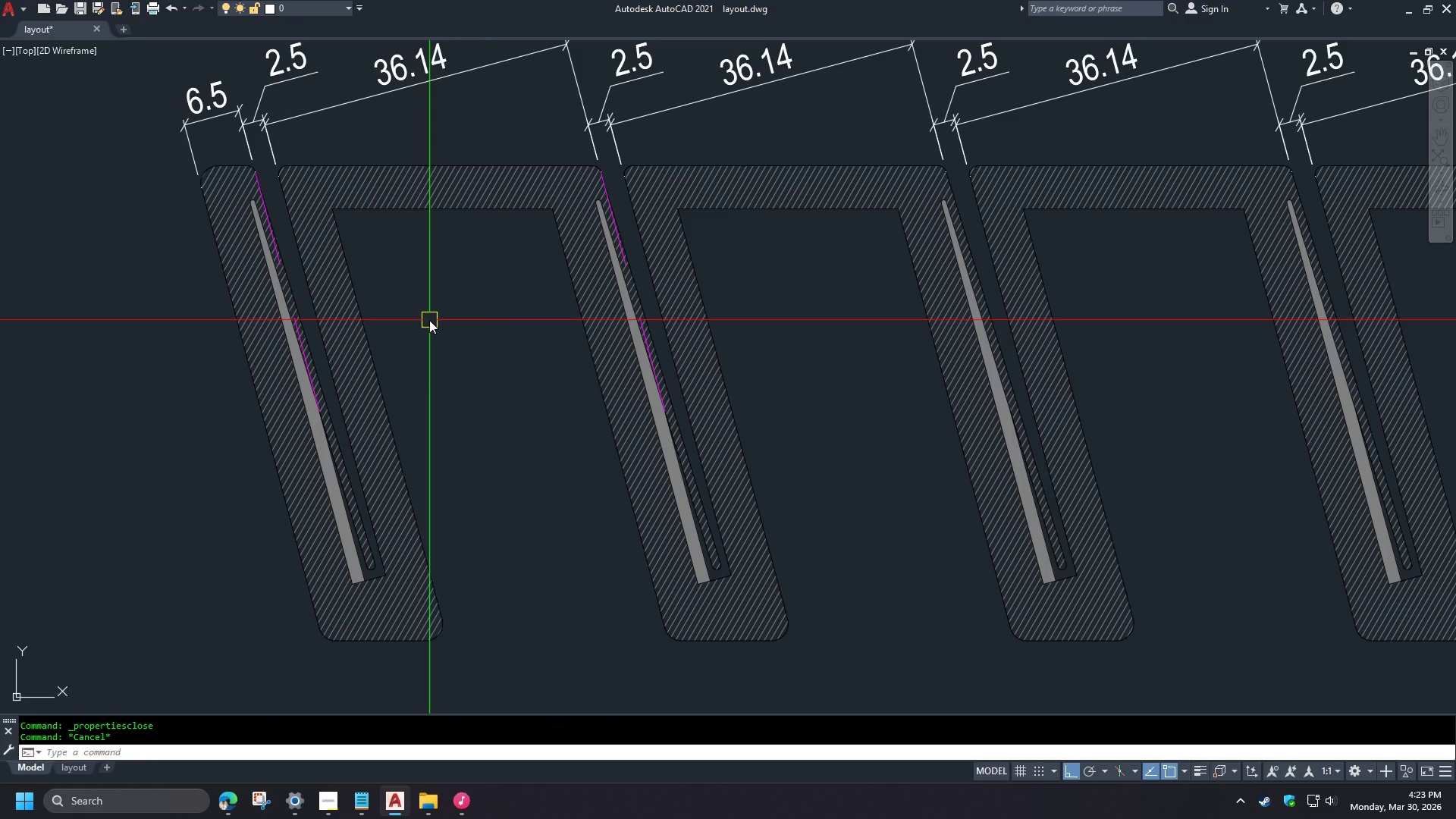 
scroll: coordinate [429, 320], scroll_direction: down, amount: 1.0
 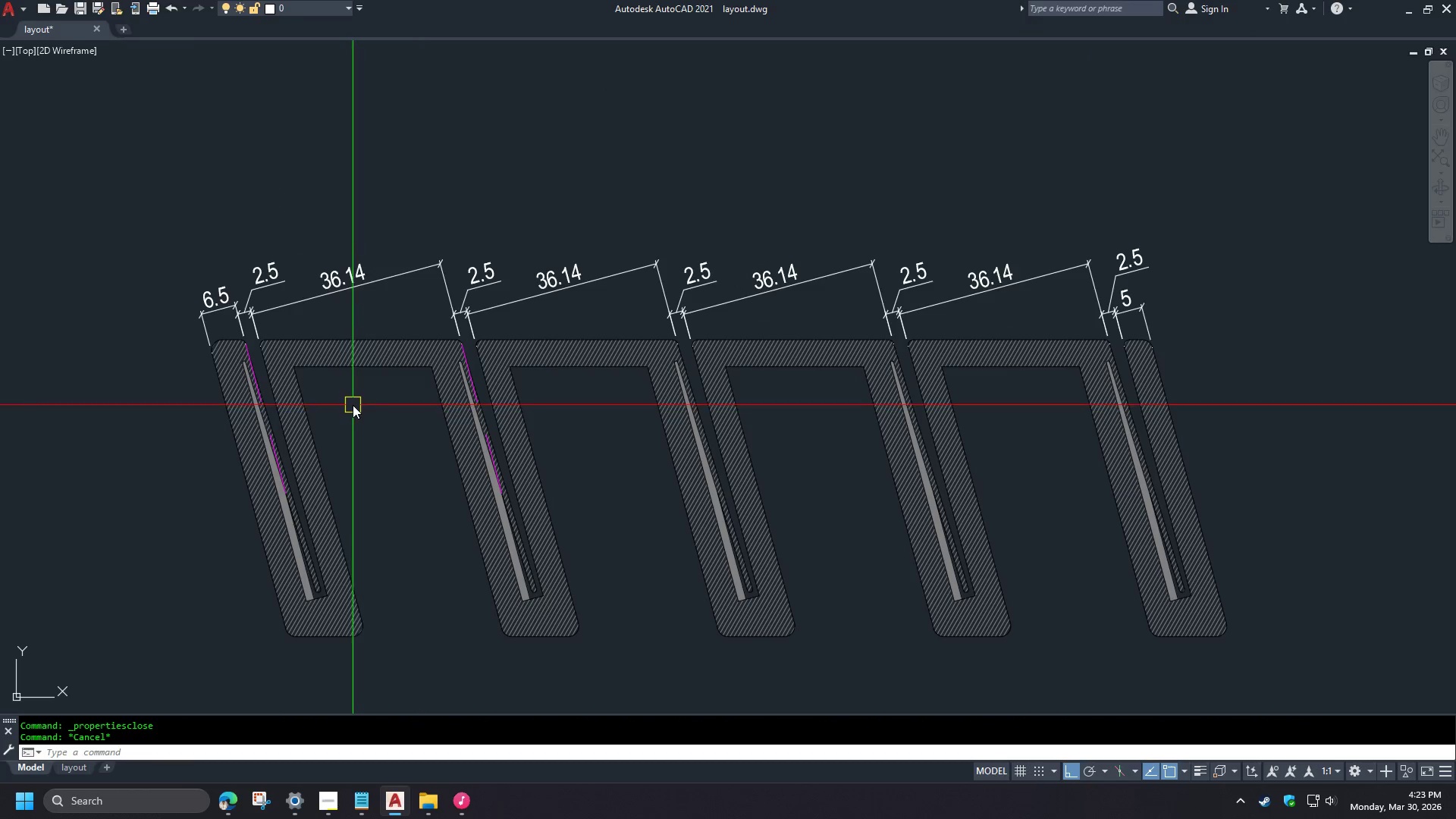 
scroll: coordinate [303, 304], scroll_direction: up, amount: 2.0
 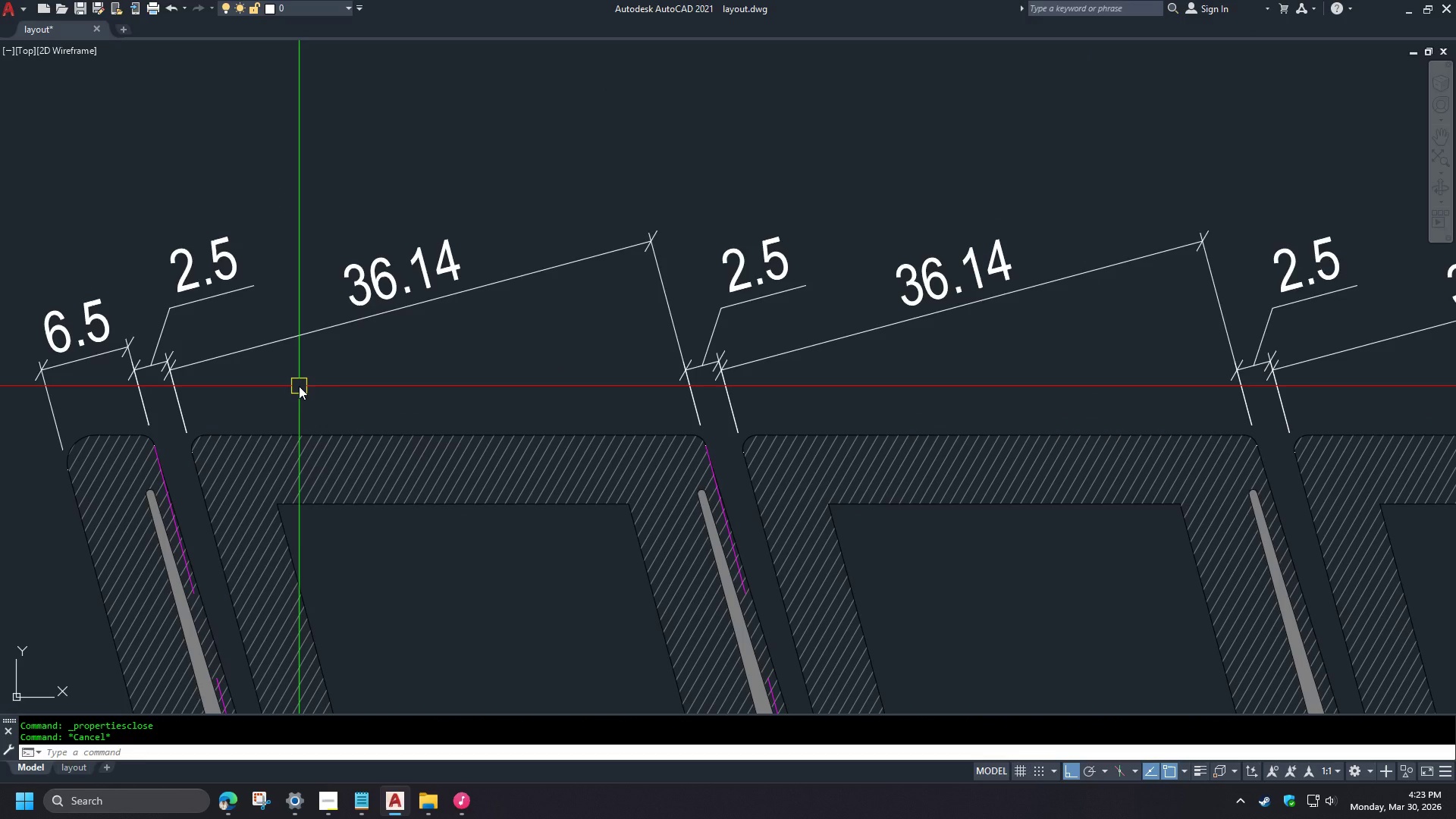 
scroll: coordinate [299, 386], scroll_direction: down, amount: 2.0
 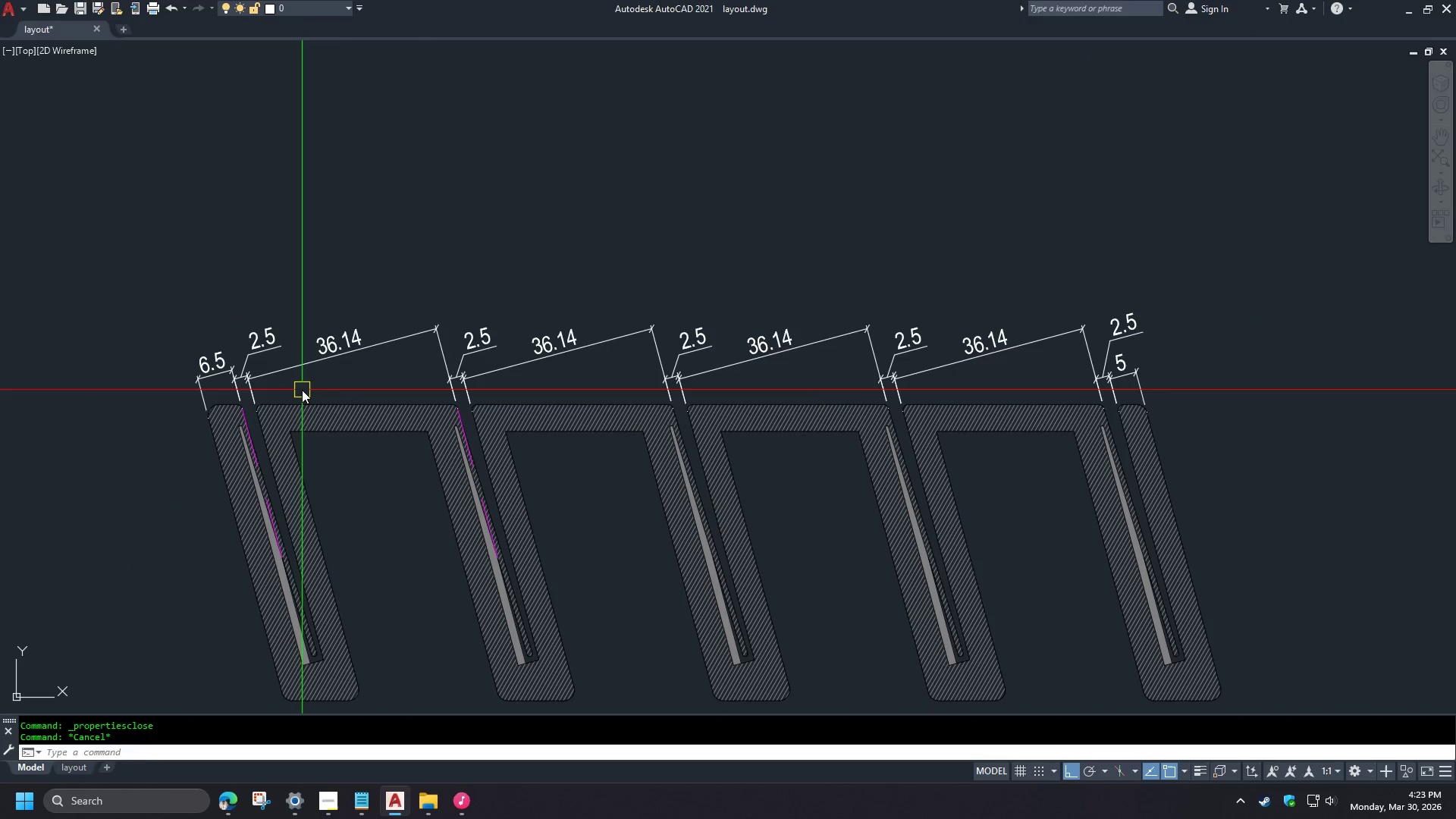 
scroll: coordinate [315, 485], scroll_direction: up, amount: 1.0
 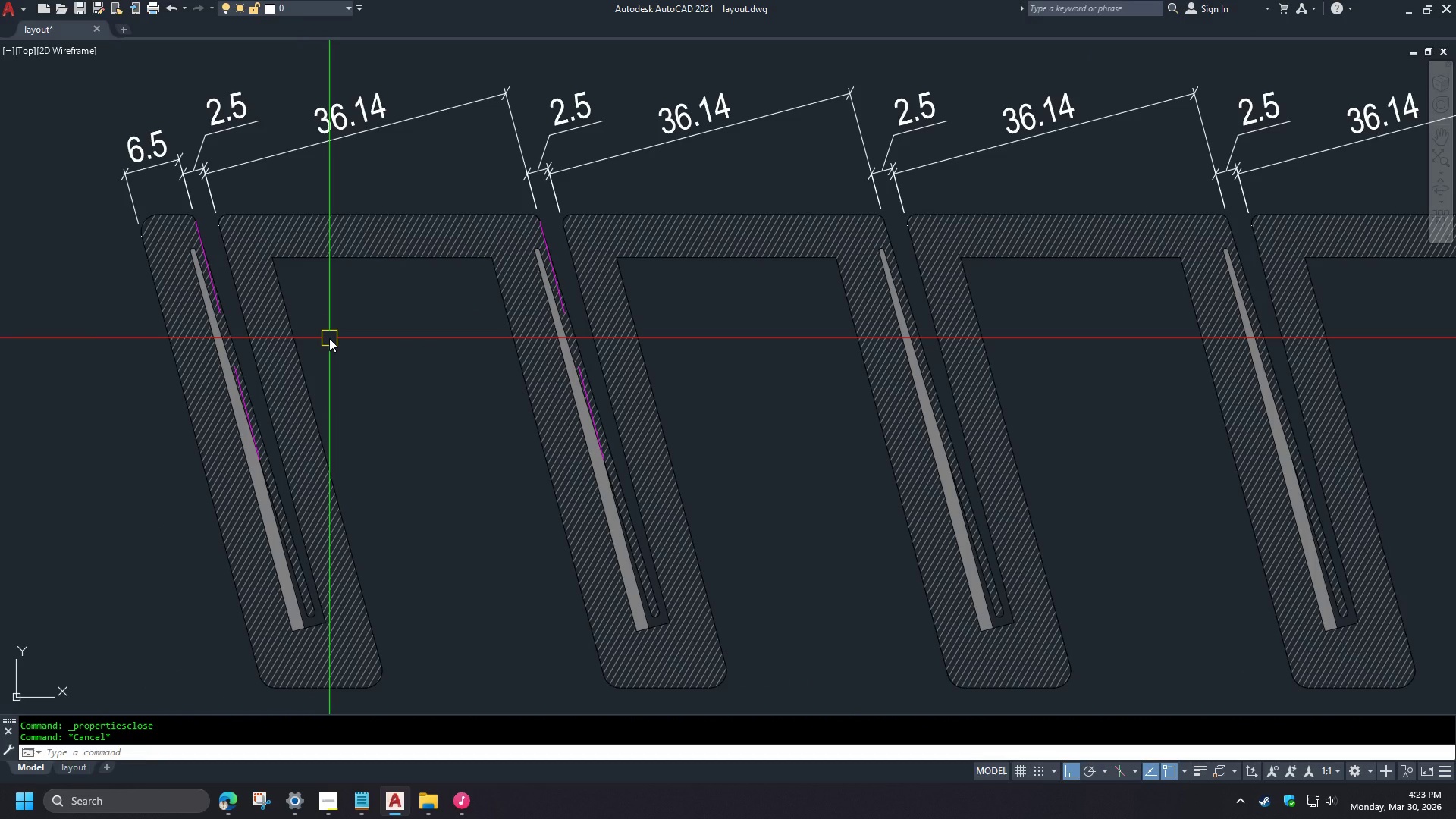 
type(dimro )
 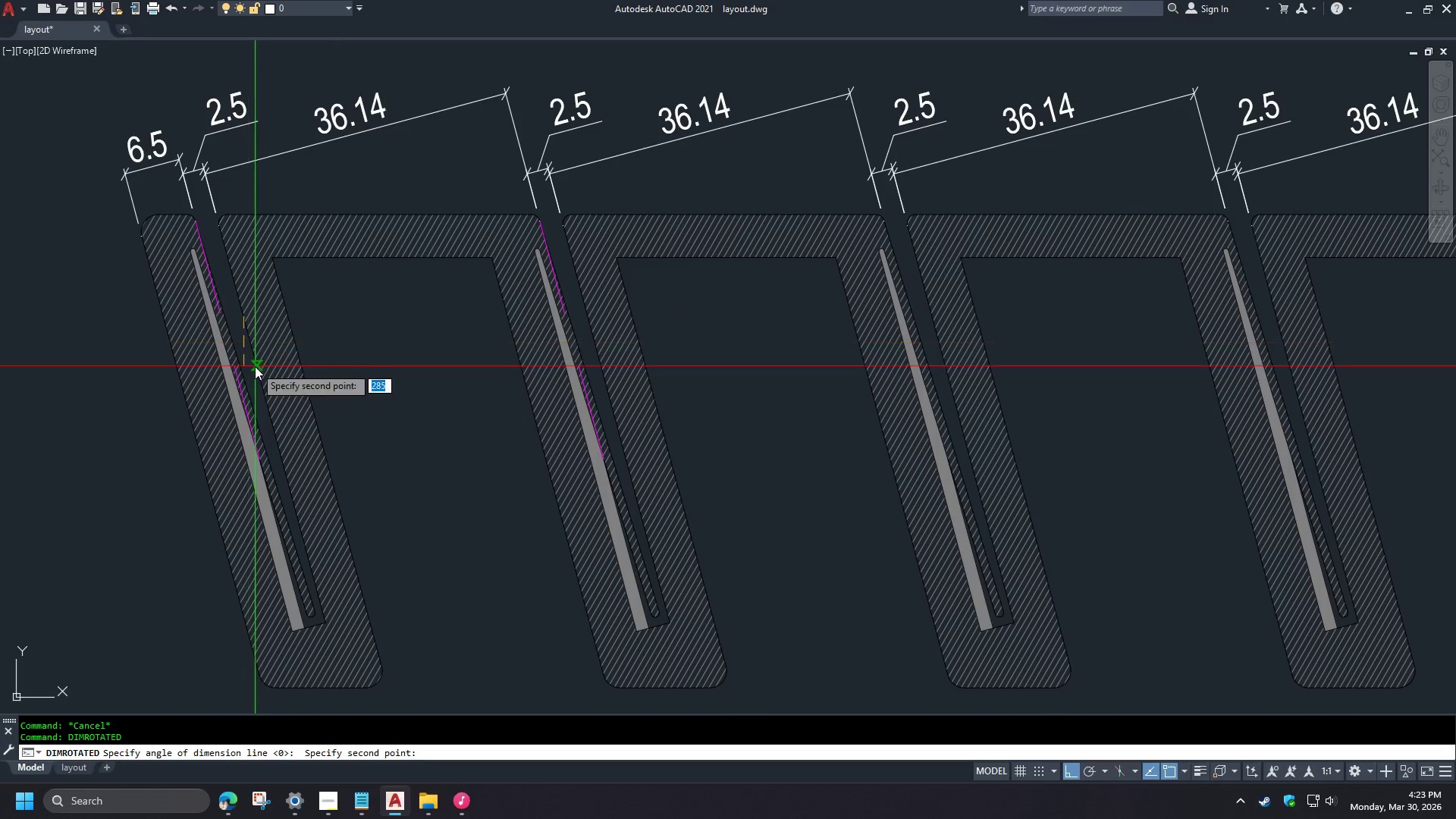 
left_click([259, 375])
 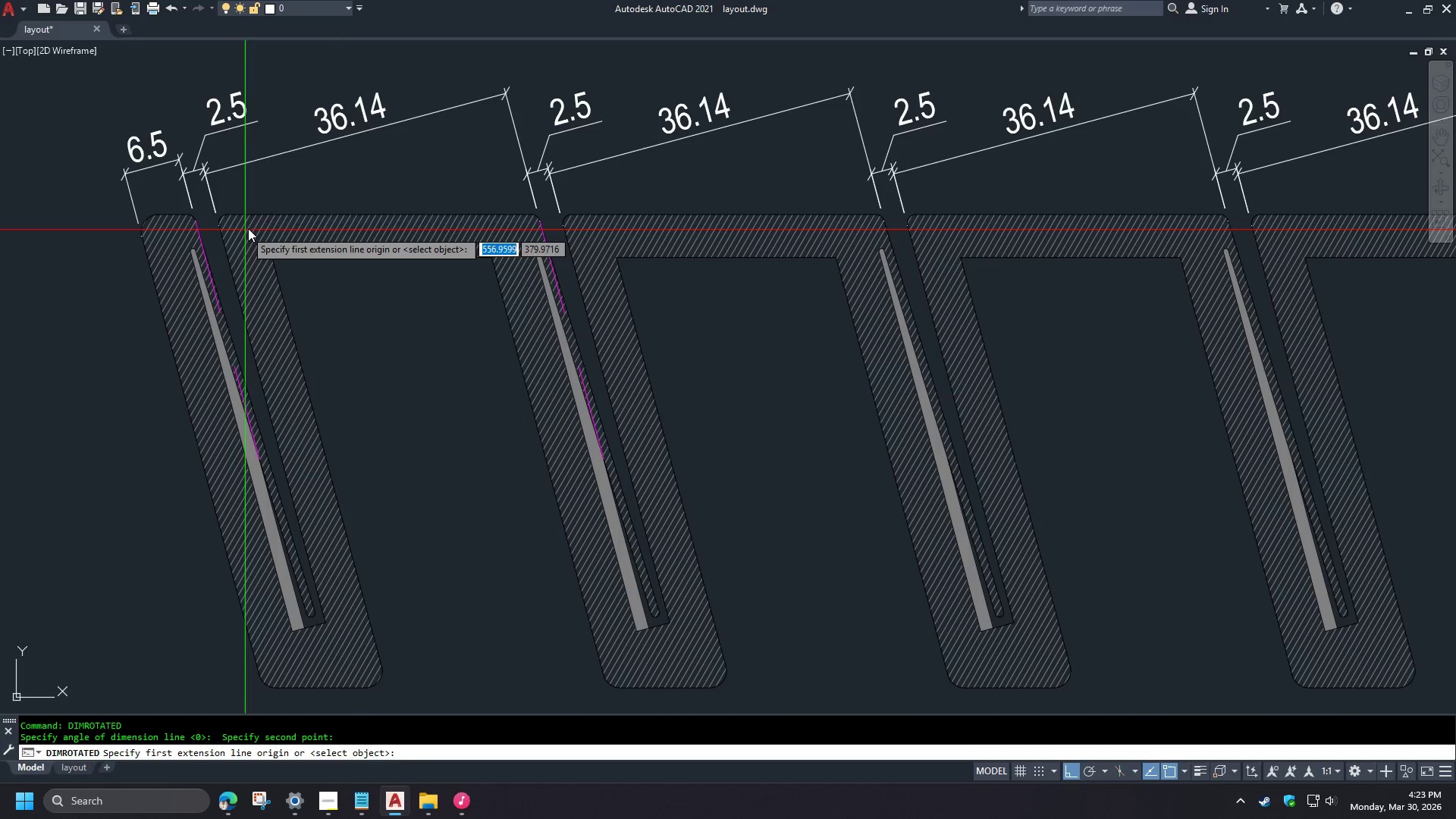 
type(en)
 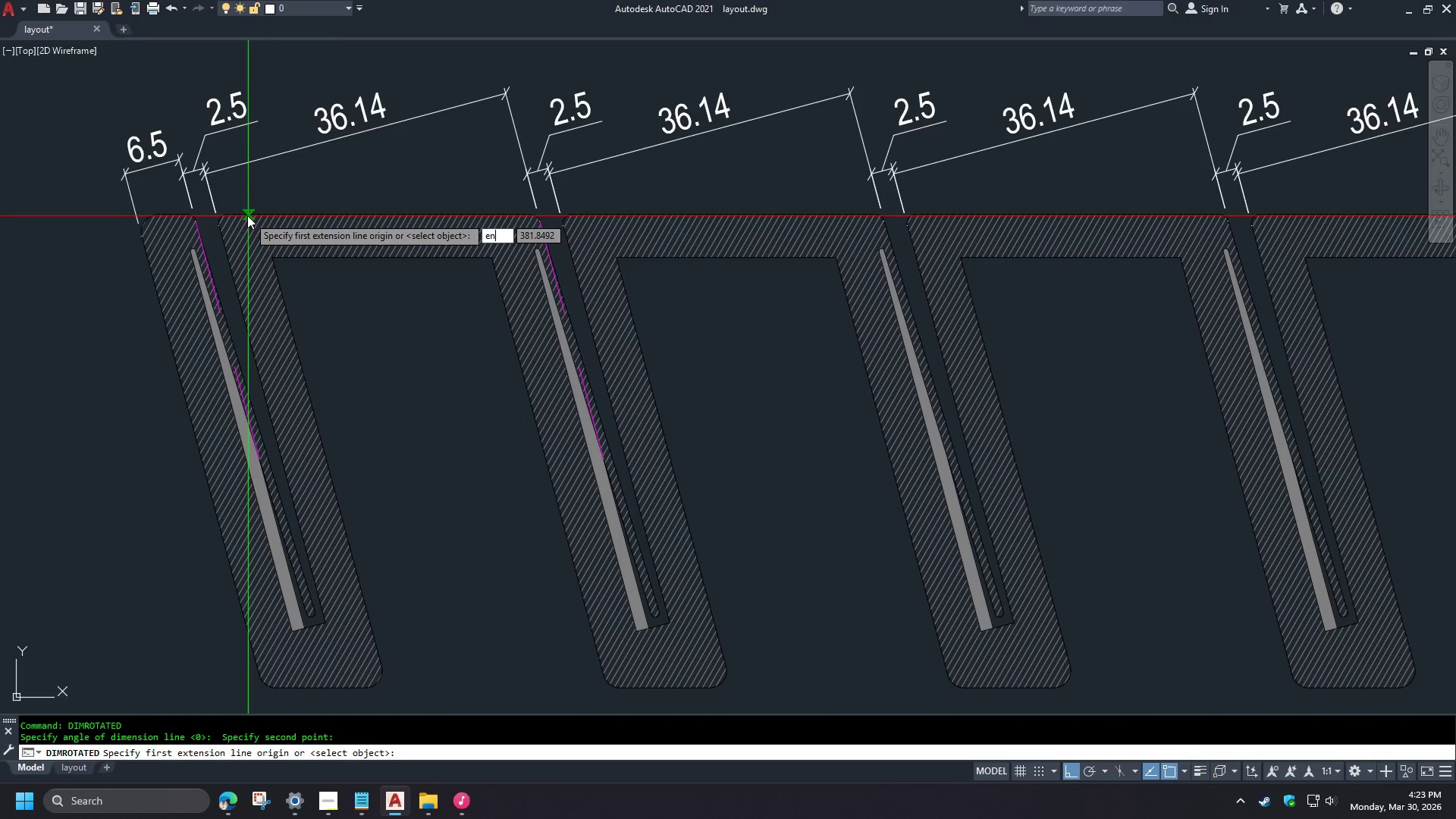 
key(D)
 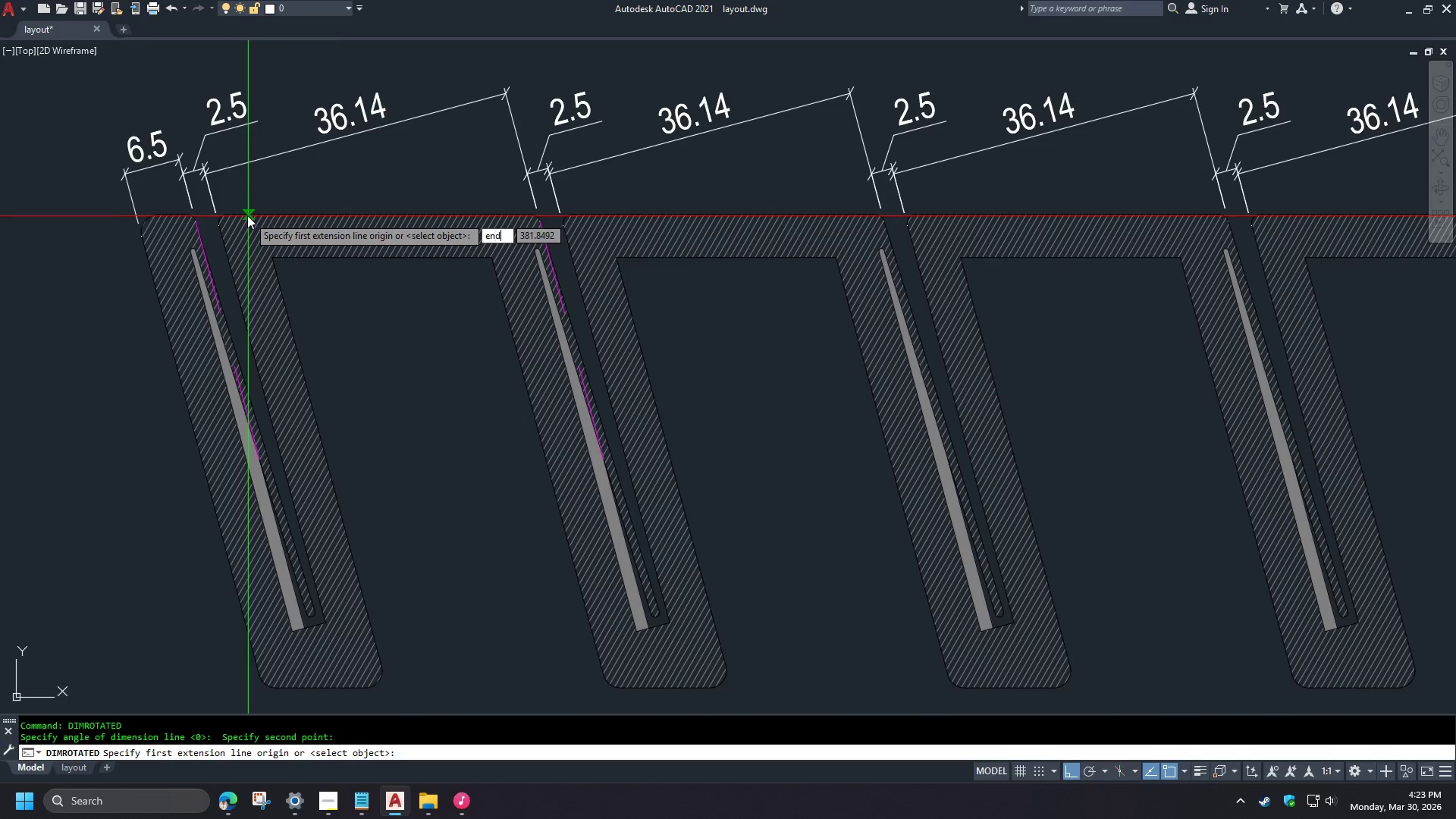 
key(Space)
 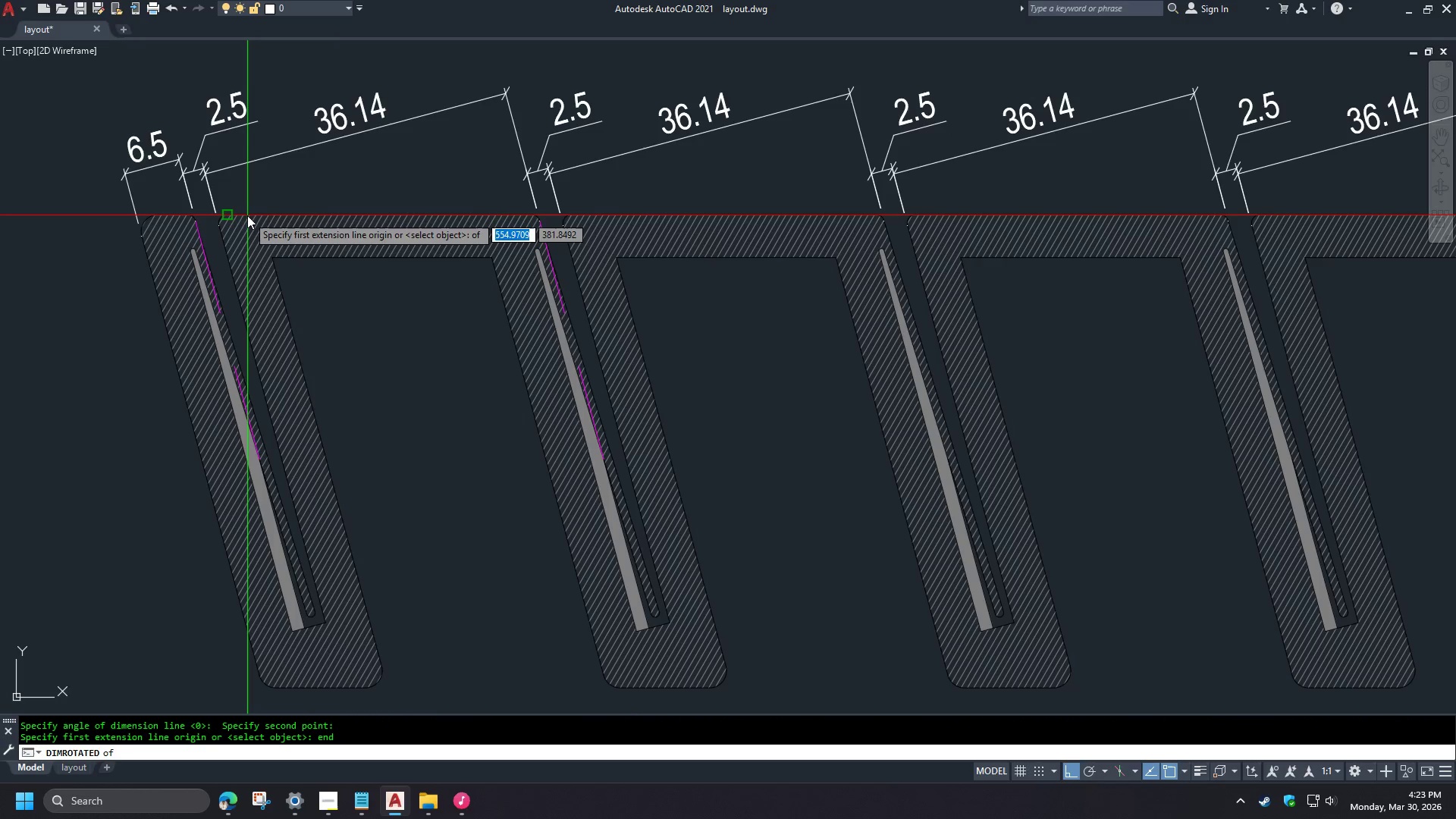 
left_click([247, 215])
 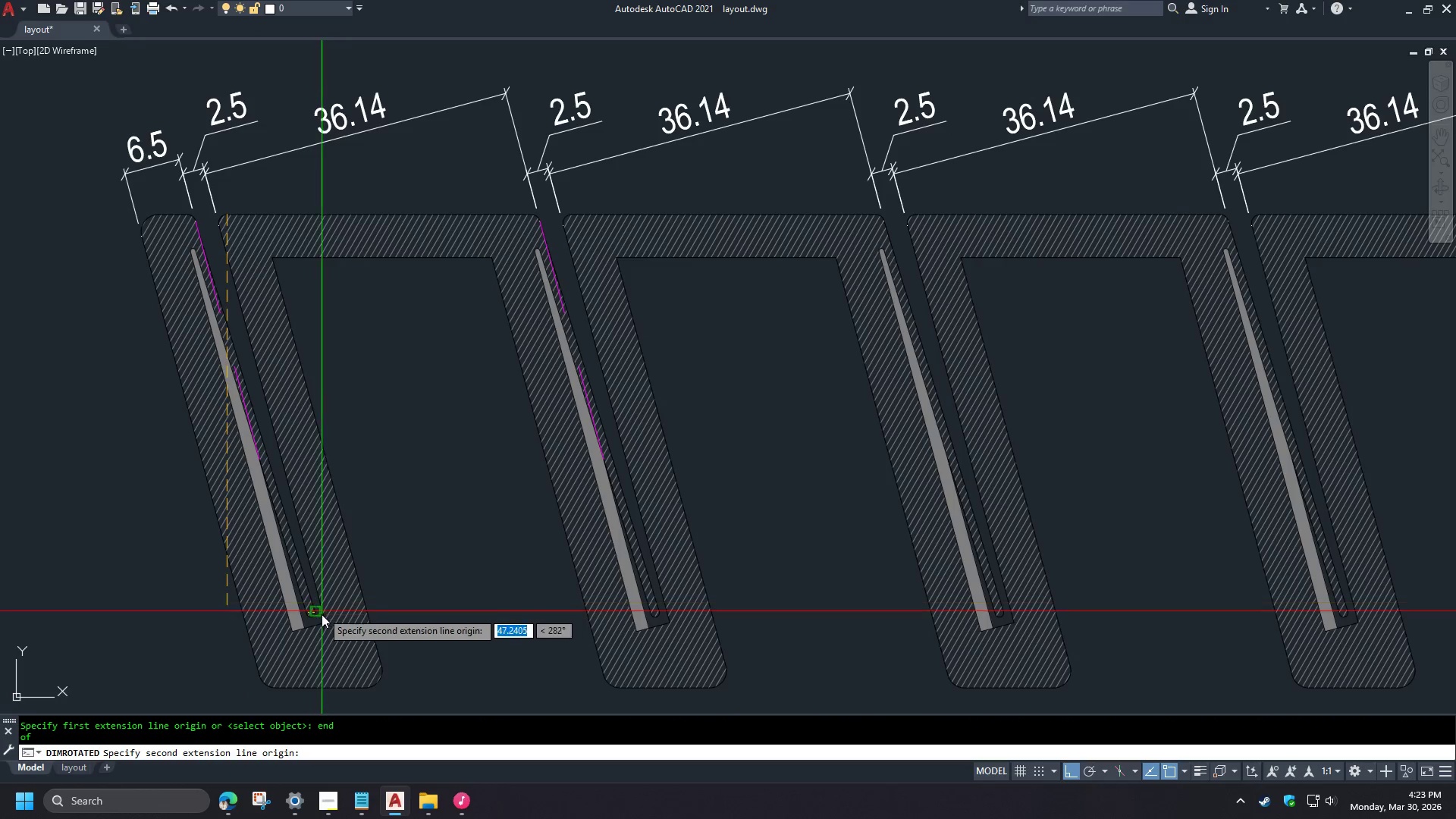 
left_click([324, 622])
 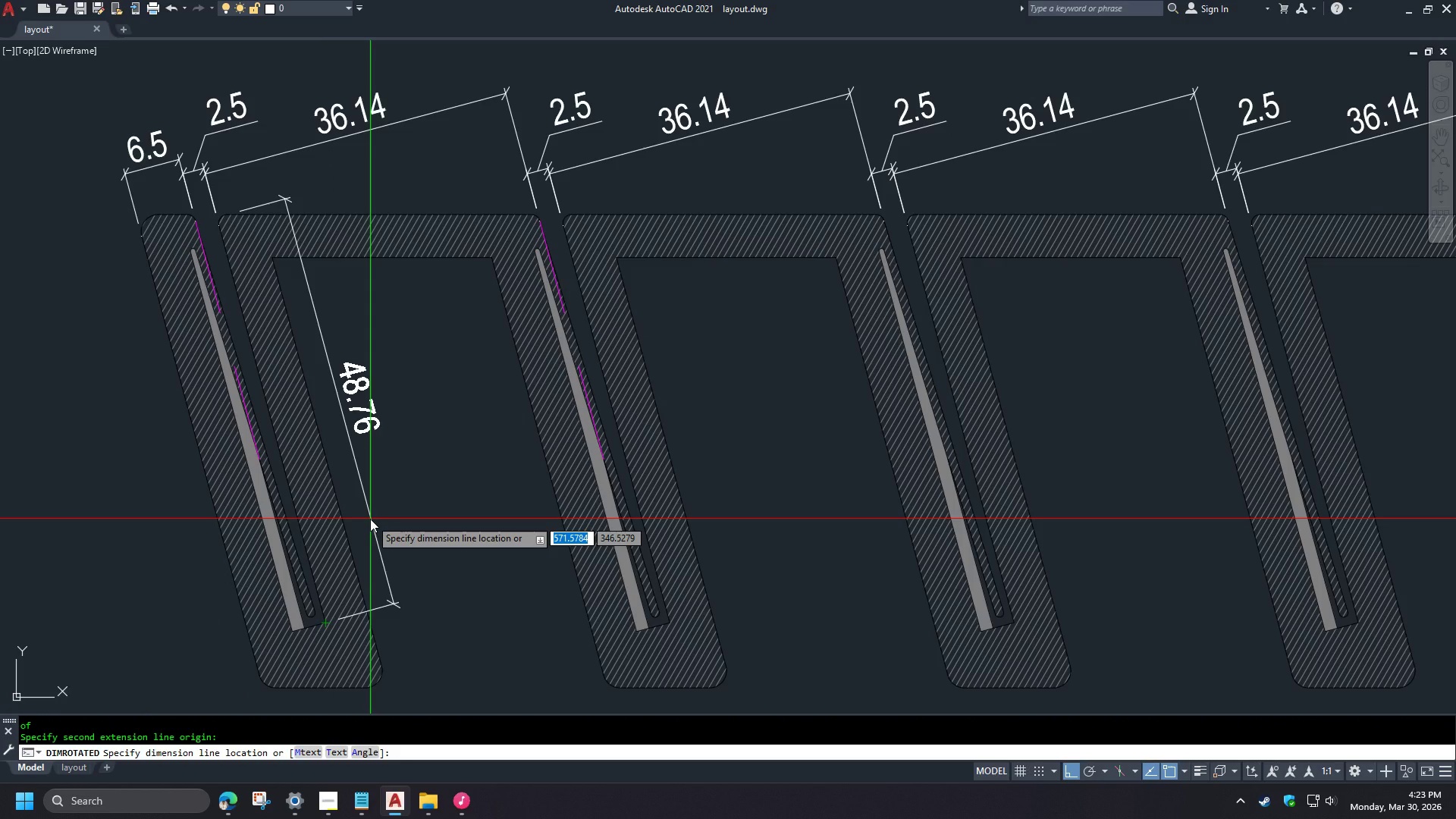 
left_click([370, 519])
 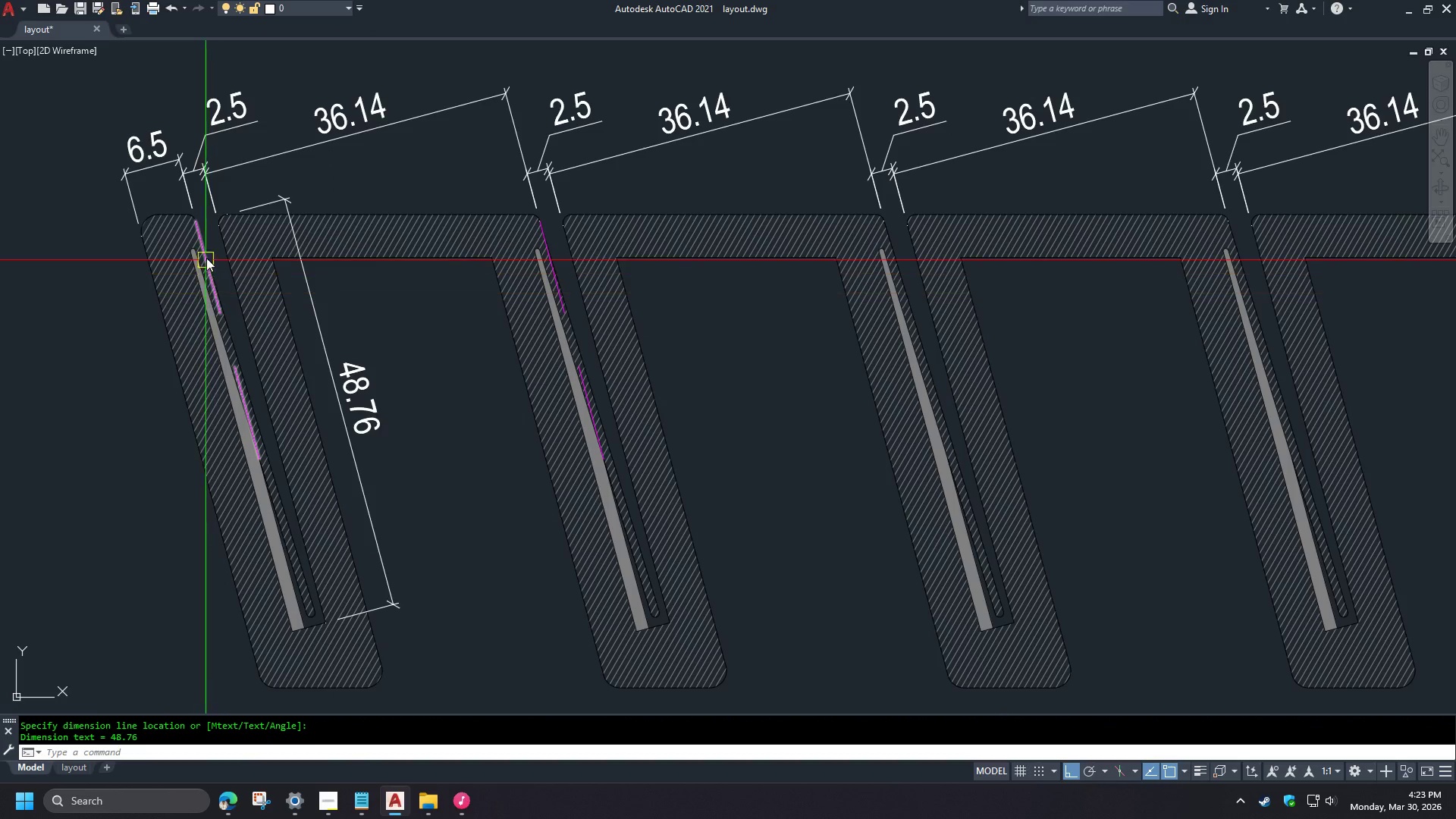 
scroll: coordinate [249, 299], scroll_direction: up, amount: 5.0
 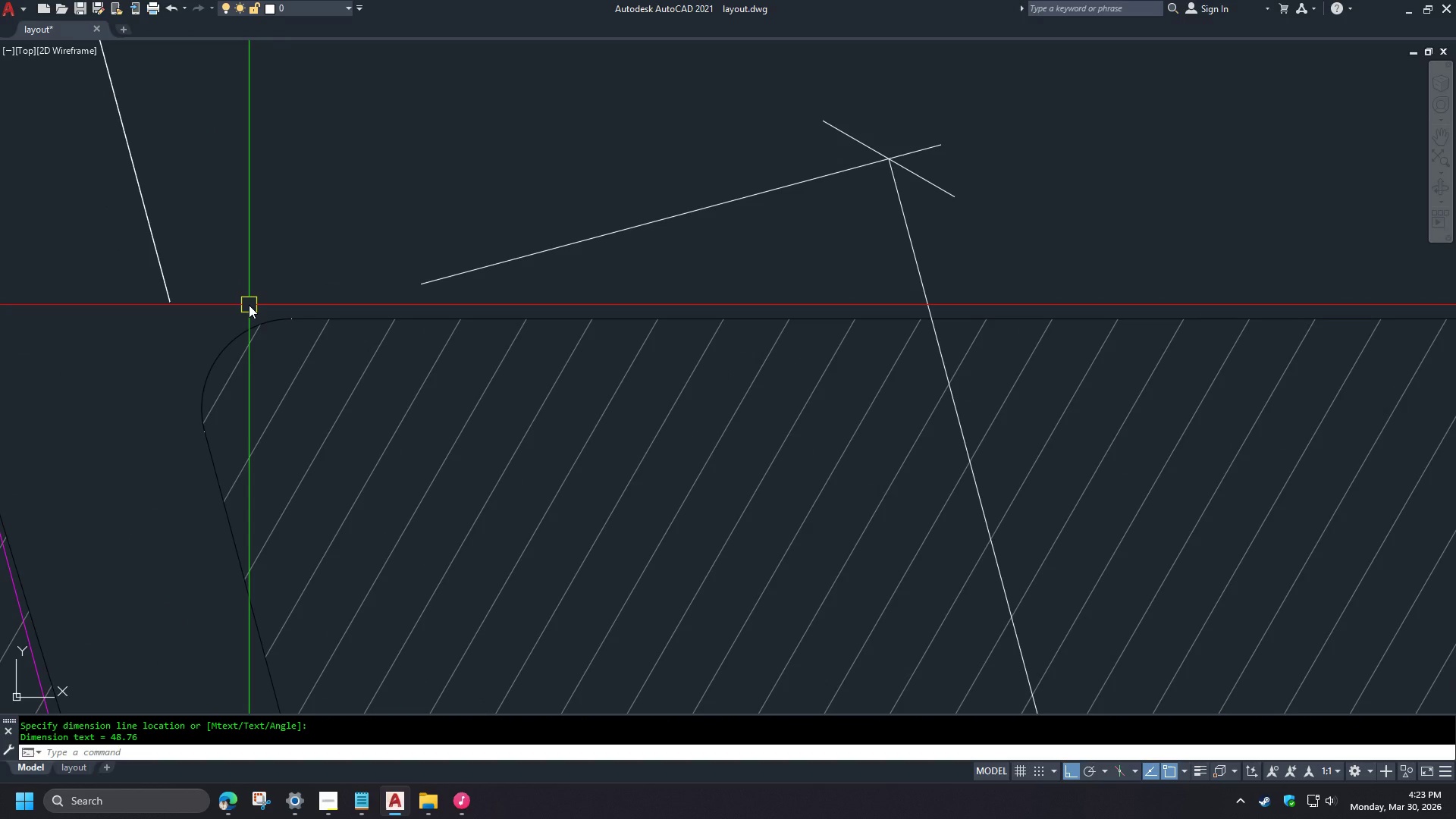 
wait(6.47)
 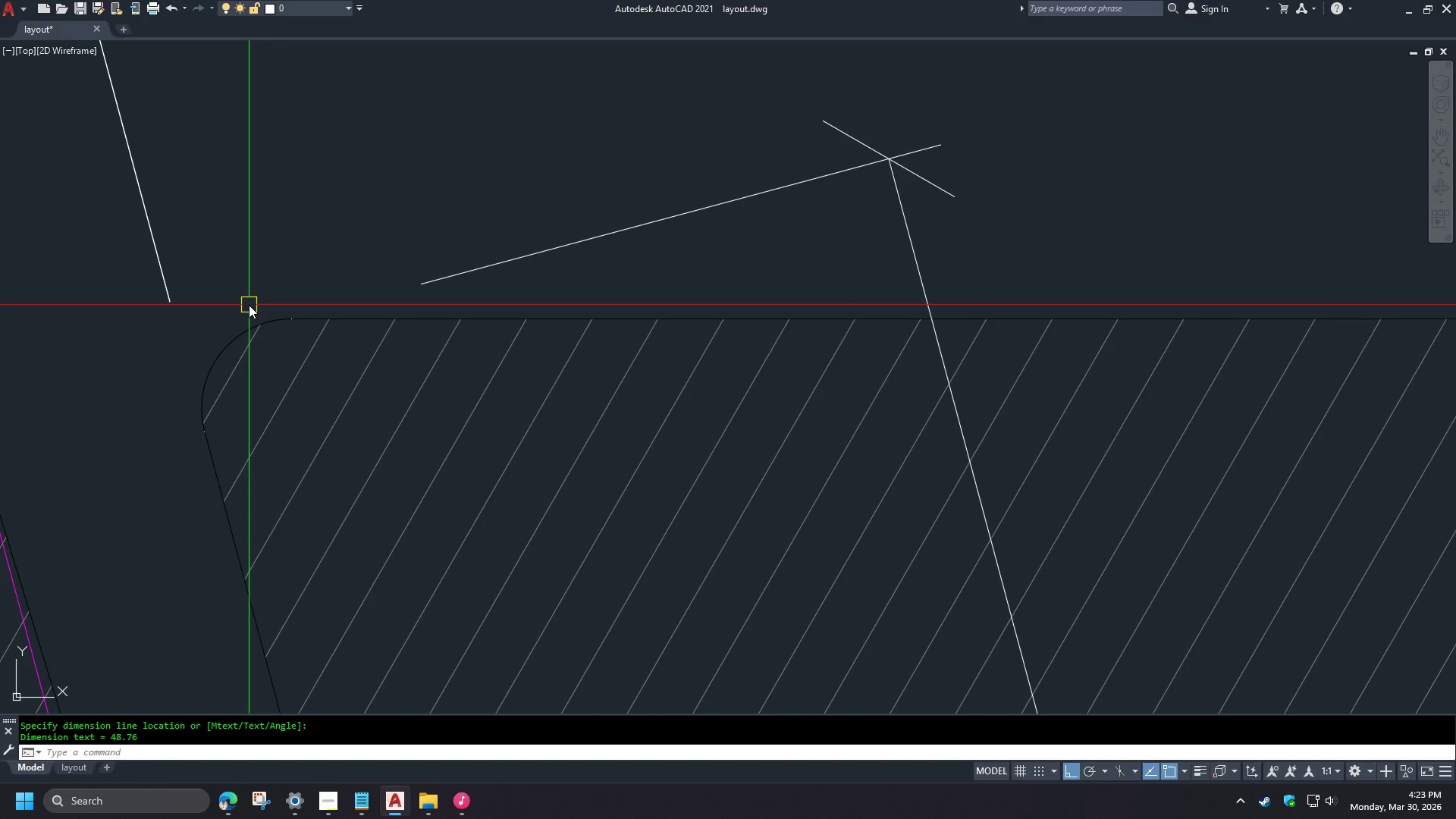 
key(L)
 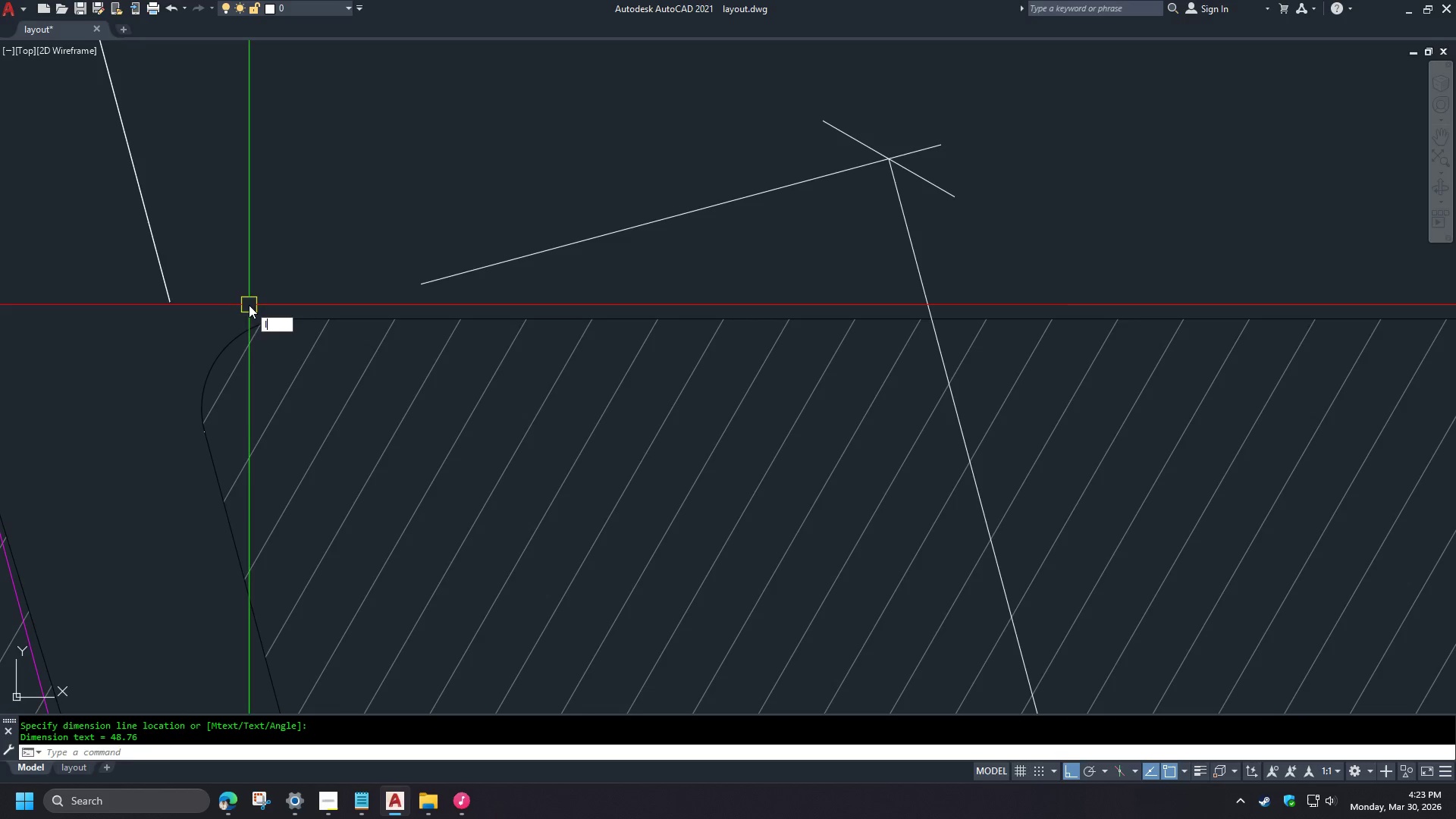 
key(Space)
 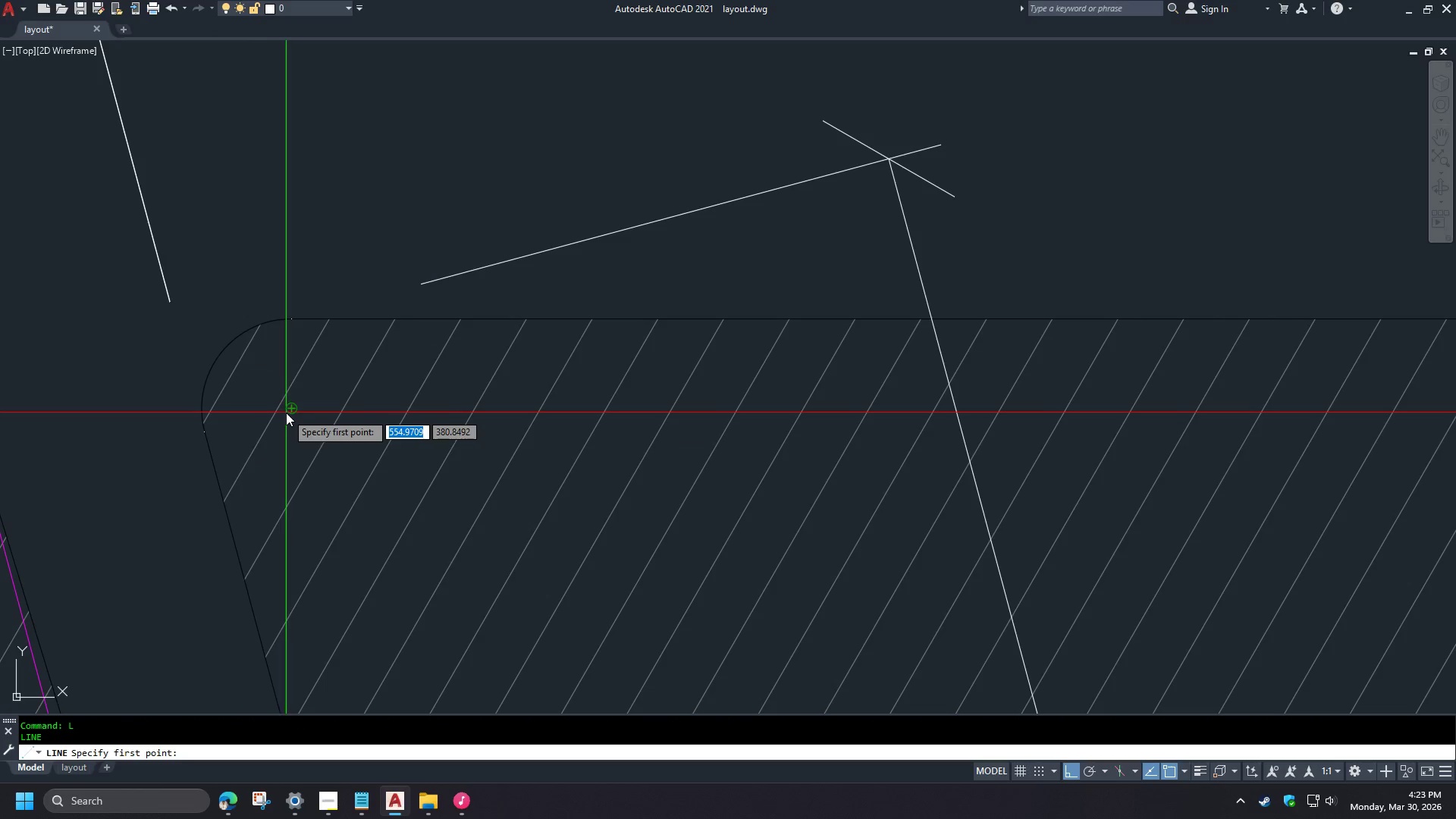 
left_click([287, 413])
 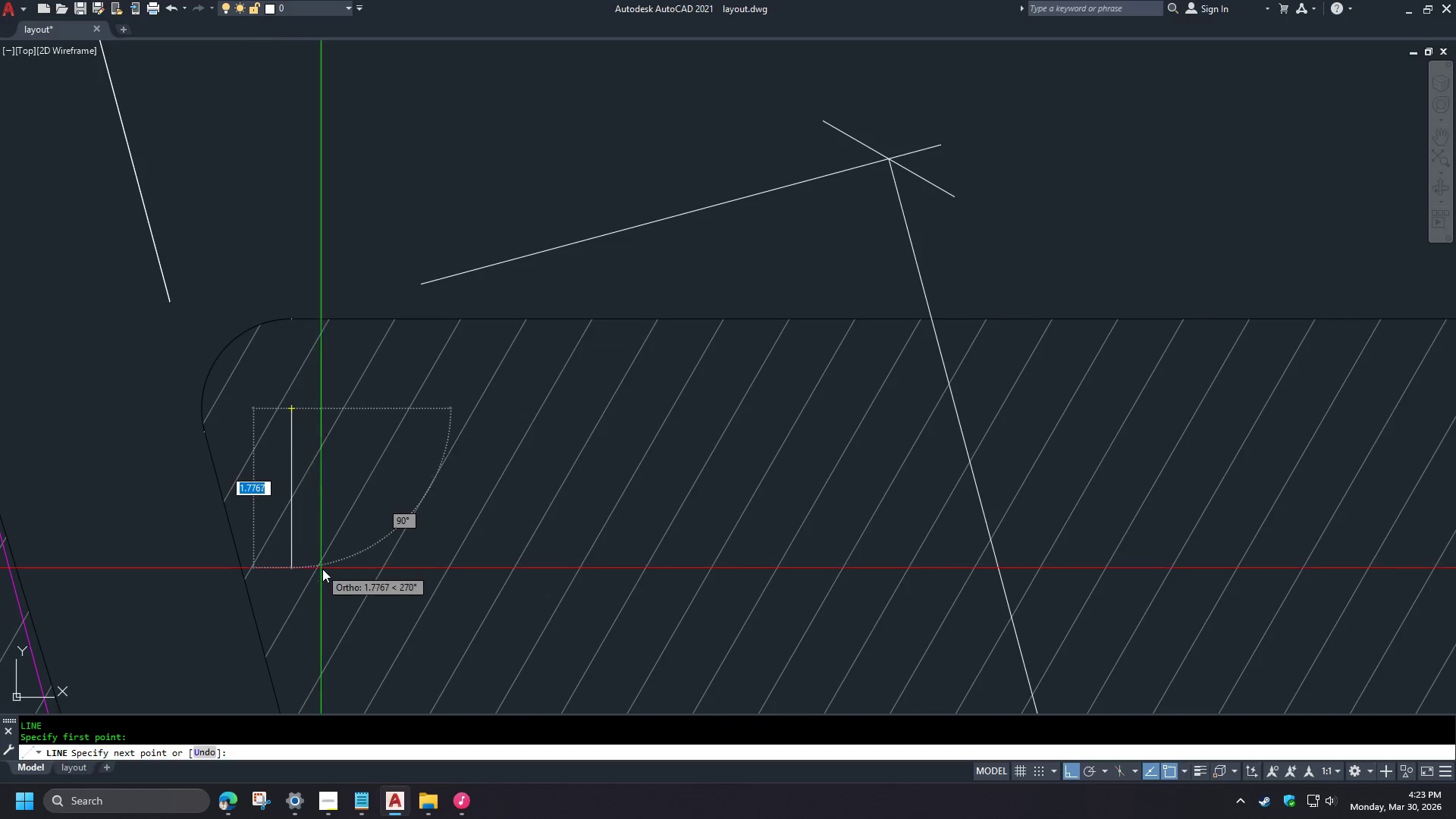 
type(par )
 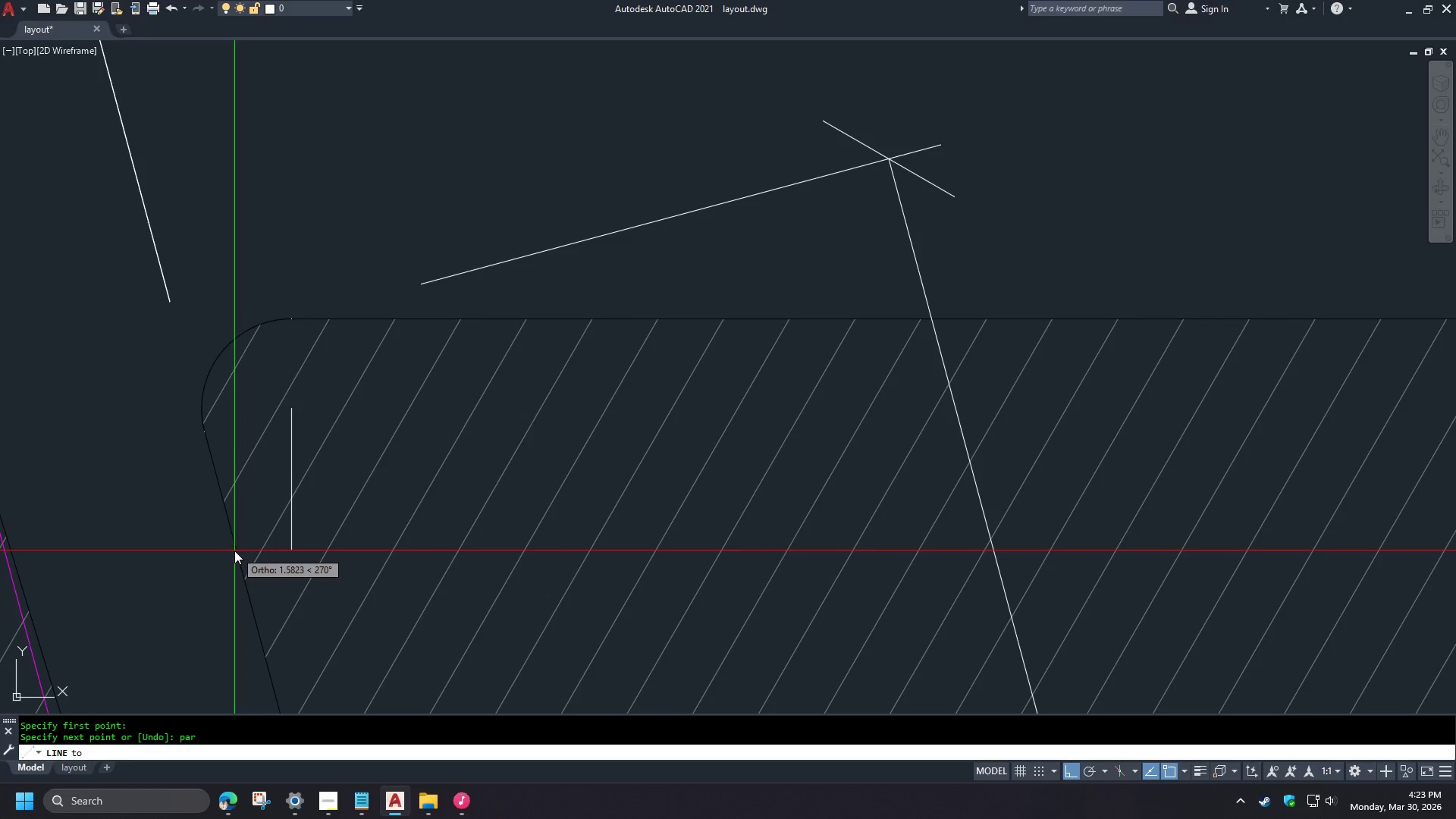 
hold_key(key=ShiftLeft, duration=1.5)
 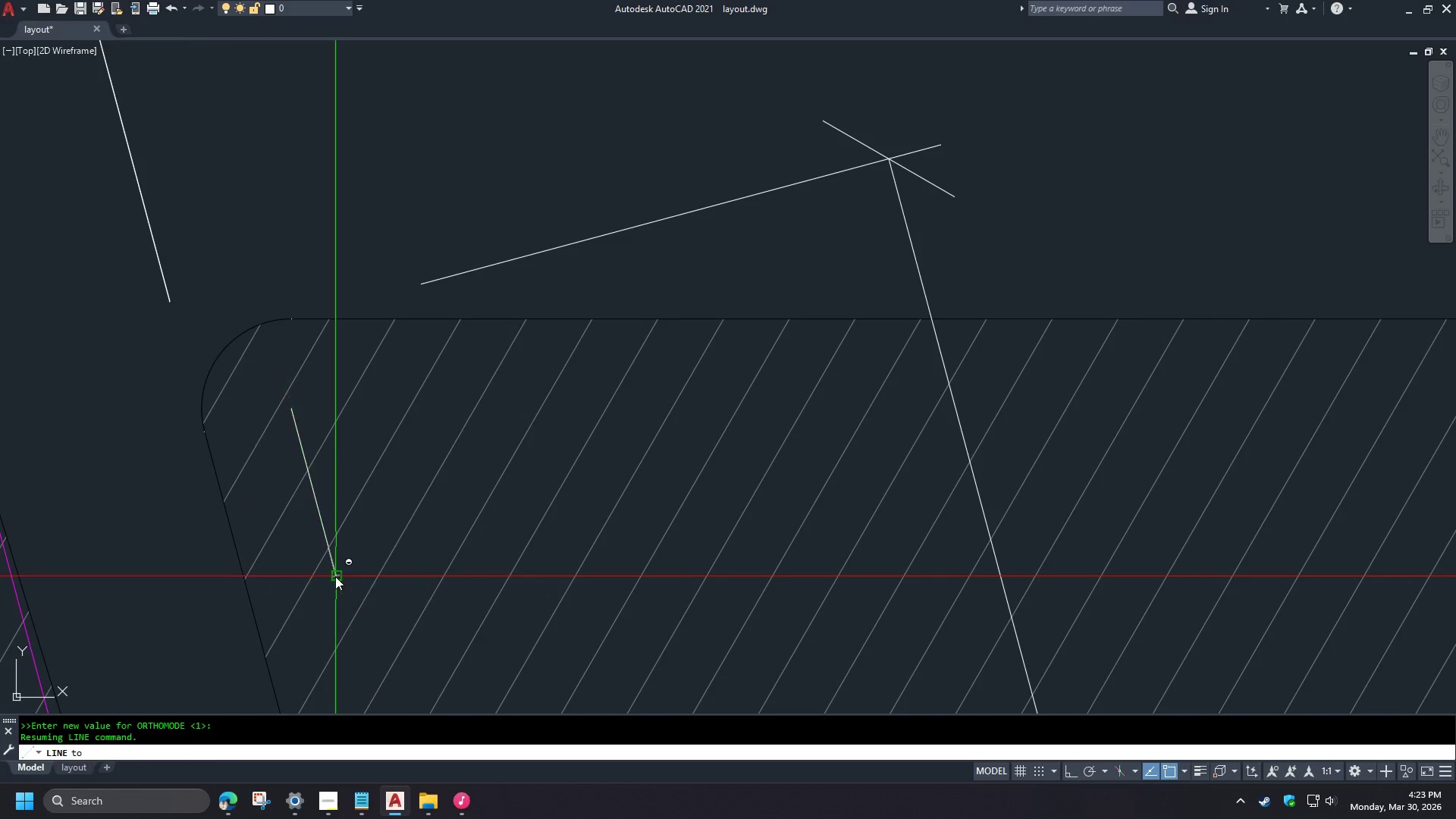 
hold_key(key=ShiftLeft, duration=0.64)
left_click([335, 576])
 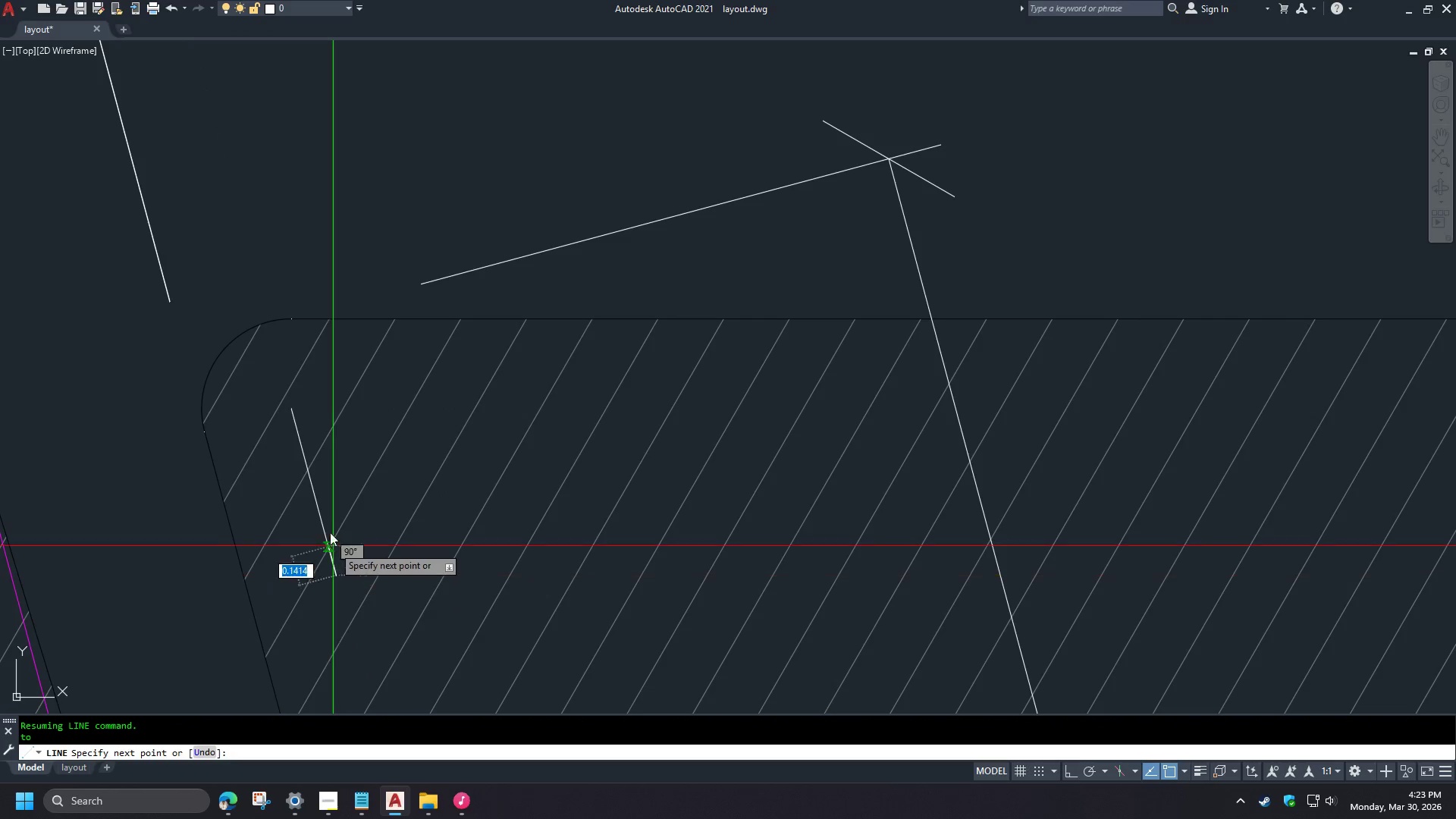 
type( ex )
 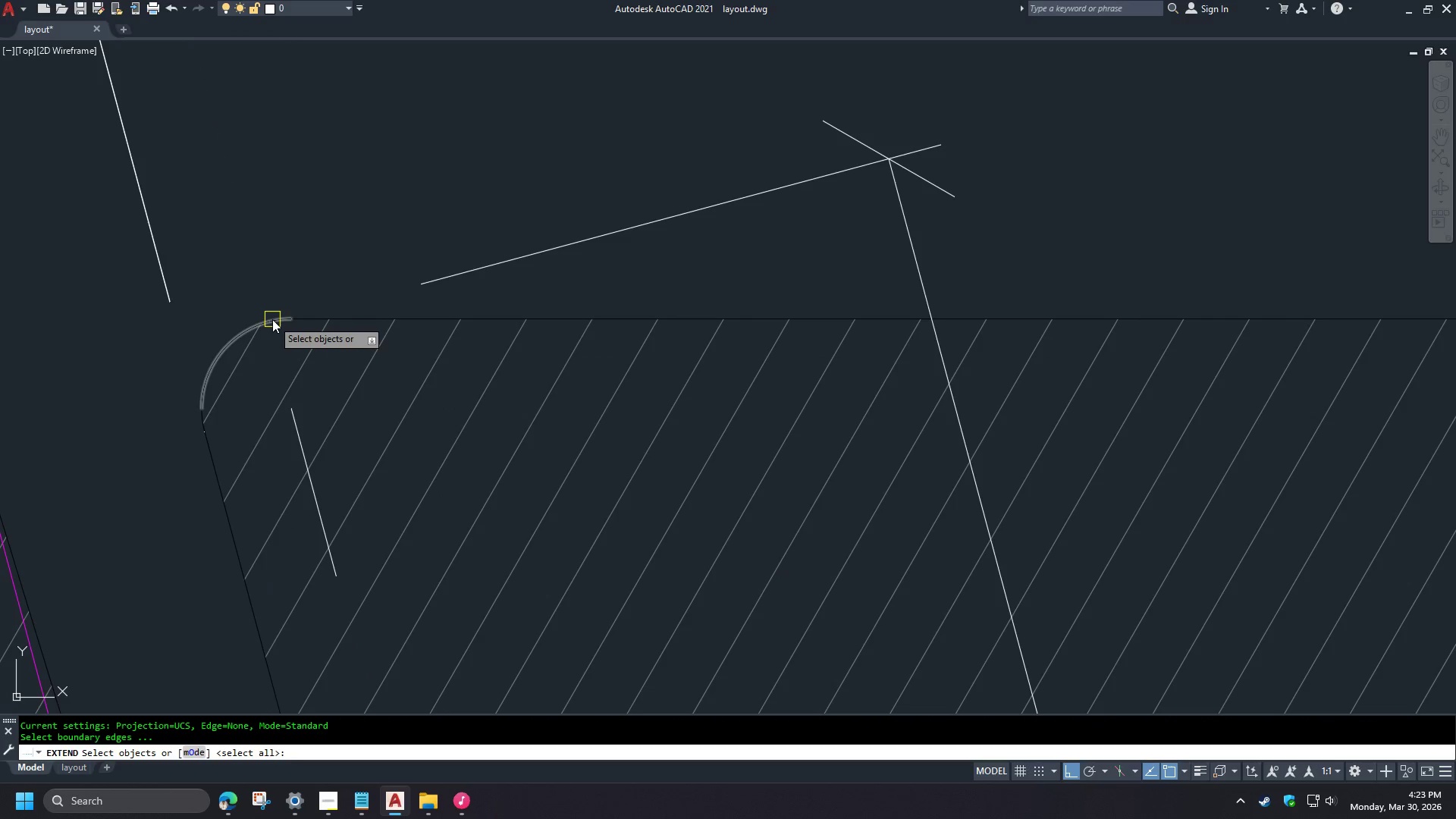 
left_click([272, 319])
 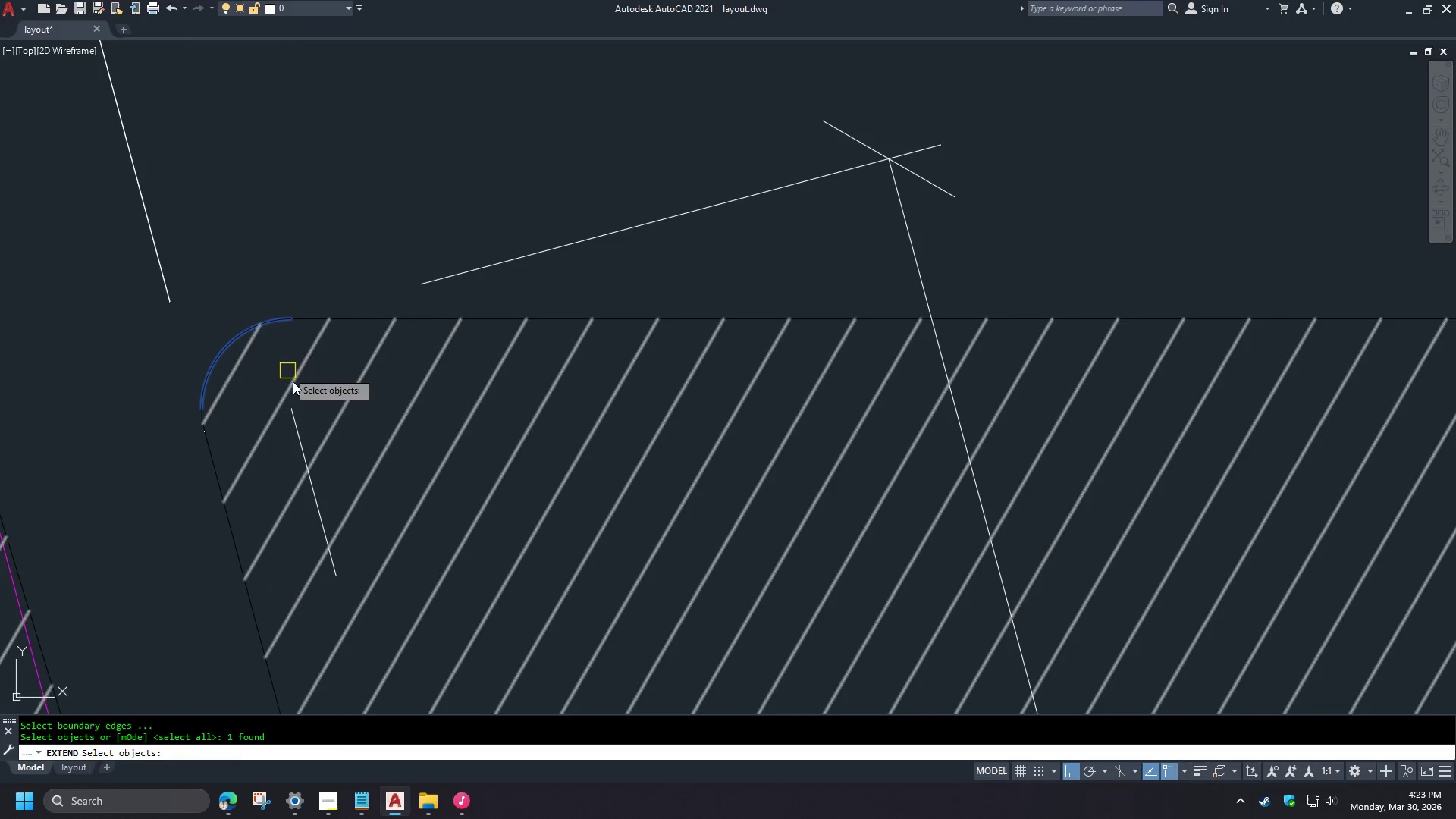 
key(Space)
 